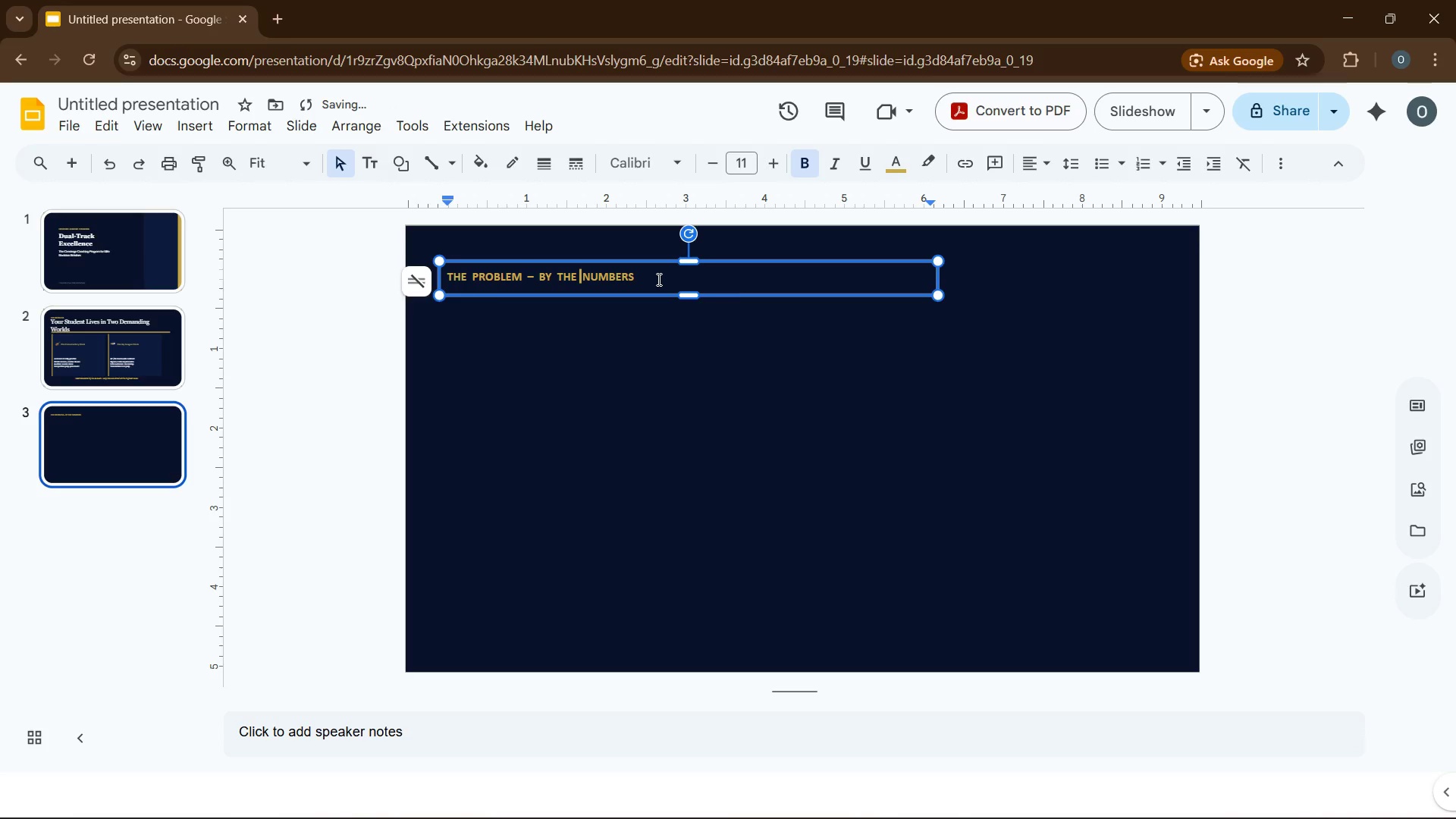 
left_click([104, 446])
 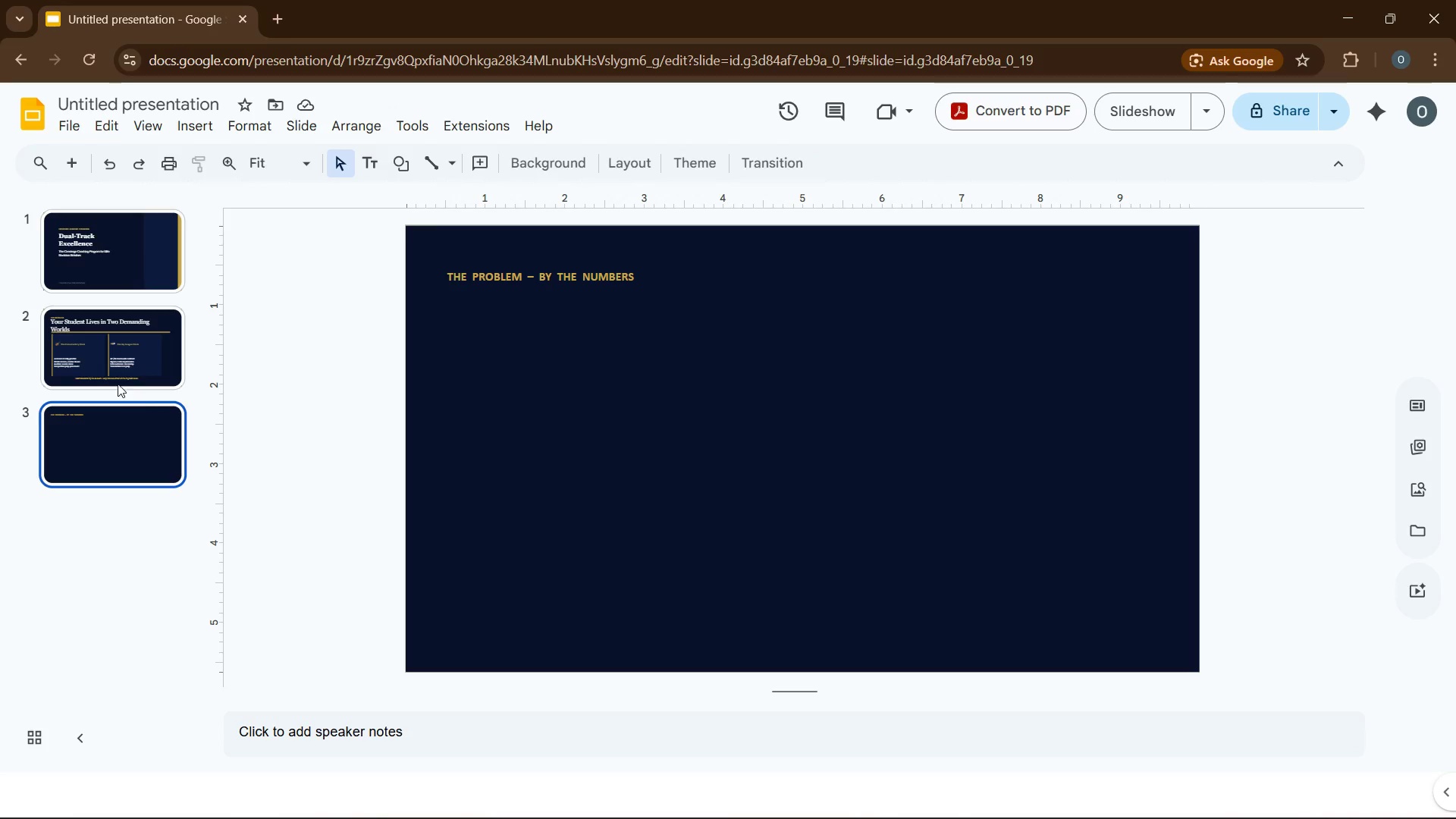 
left_click([86, 330])
 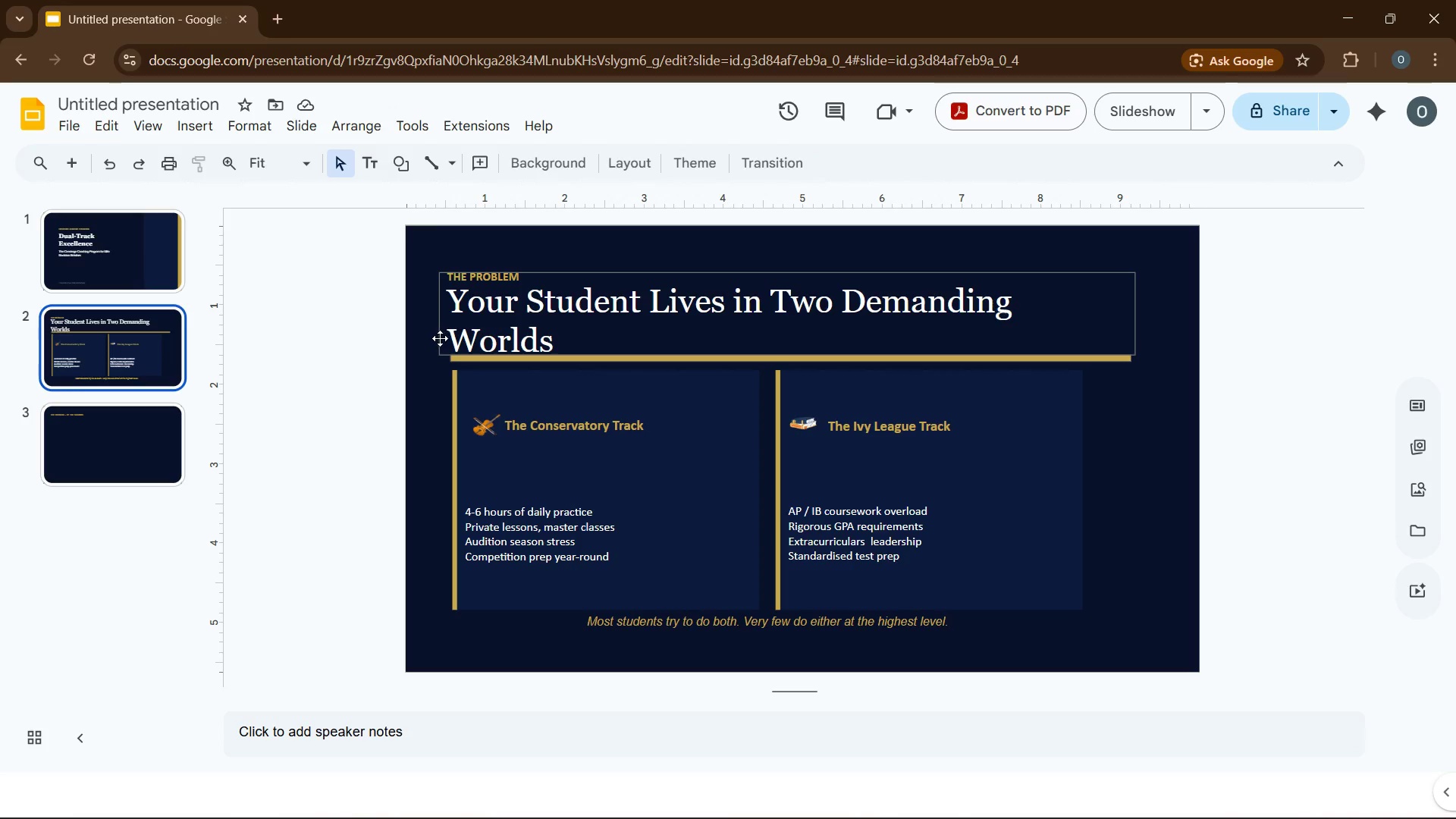 
left_click([438, 342])
 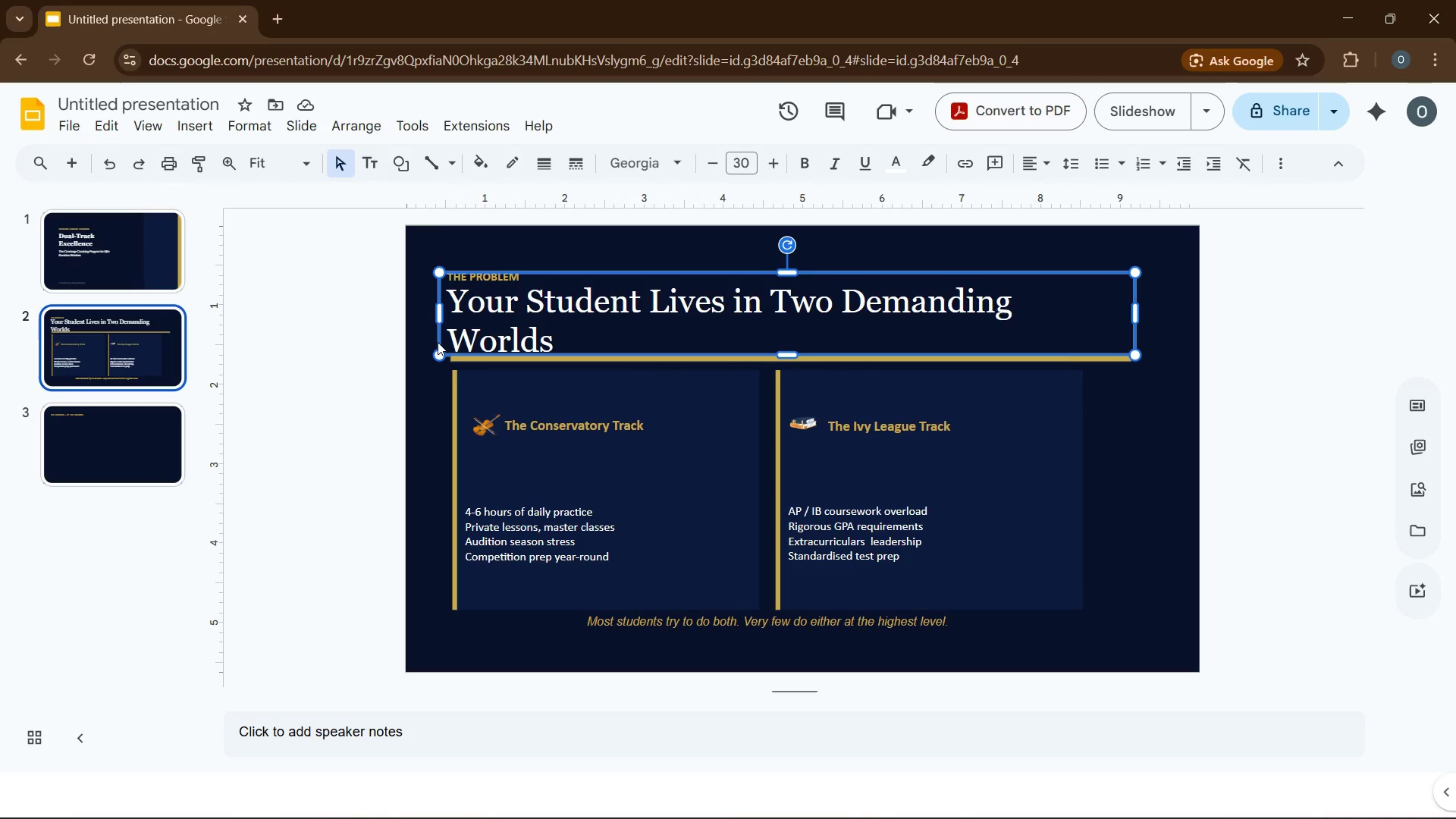 
key(Control+C)
 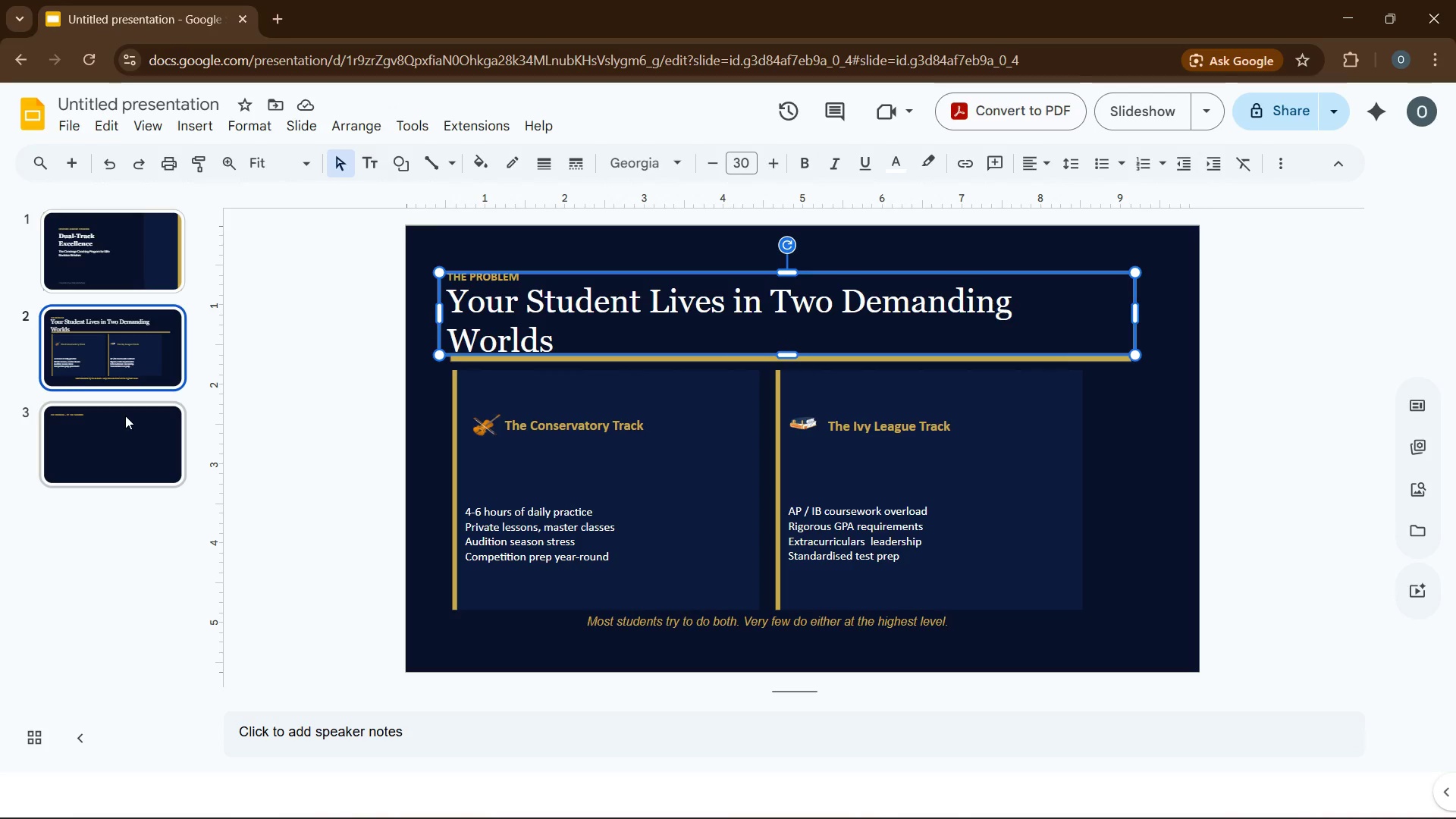 
left_click([125, 416])
 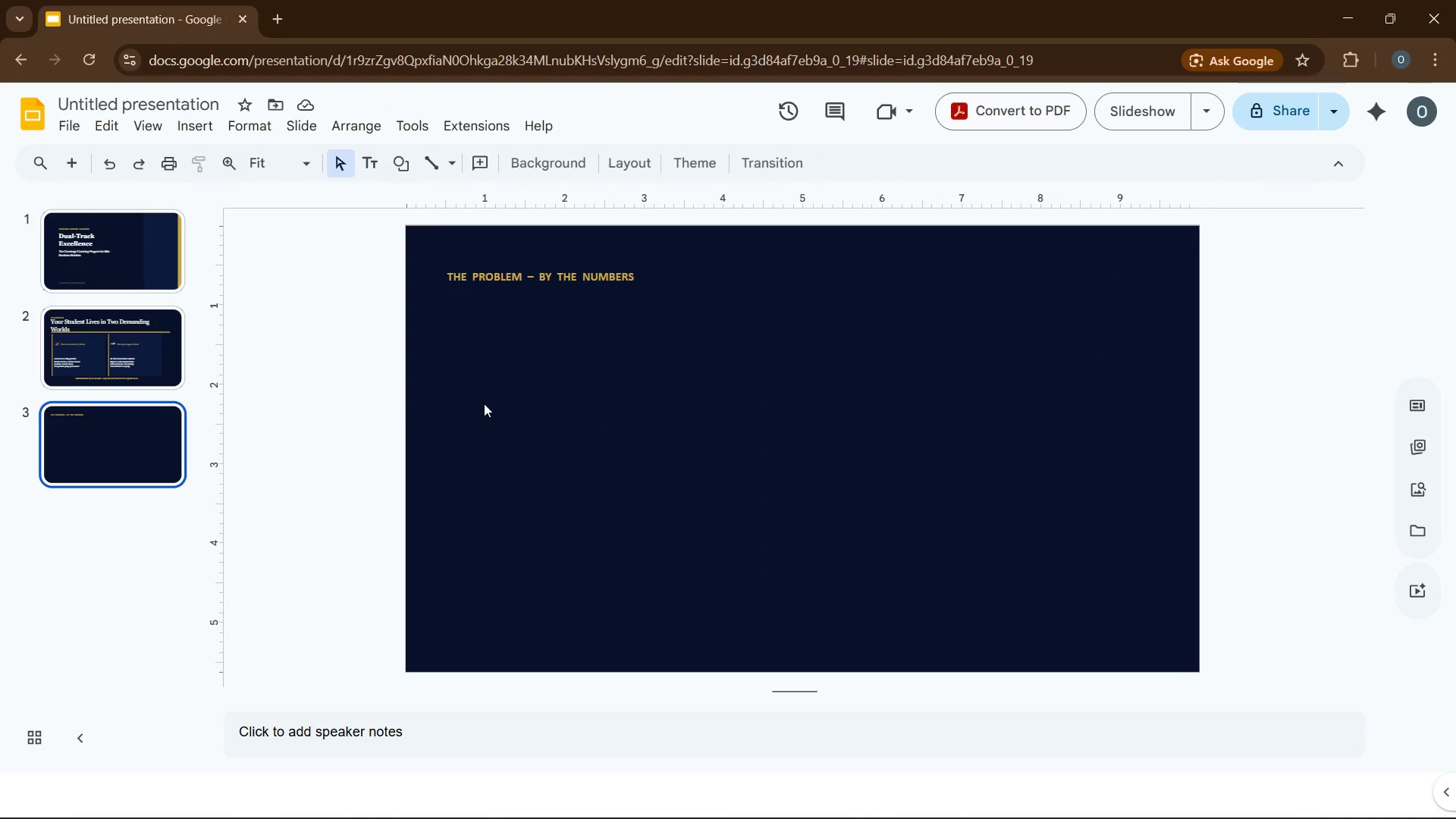 
left_click([484, 403])
 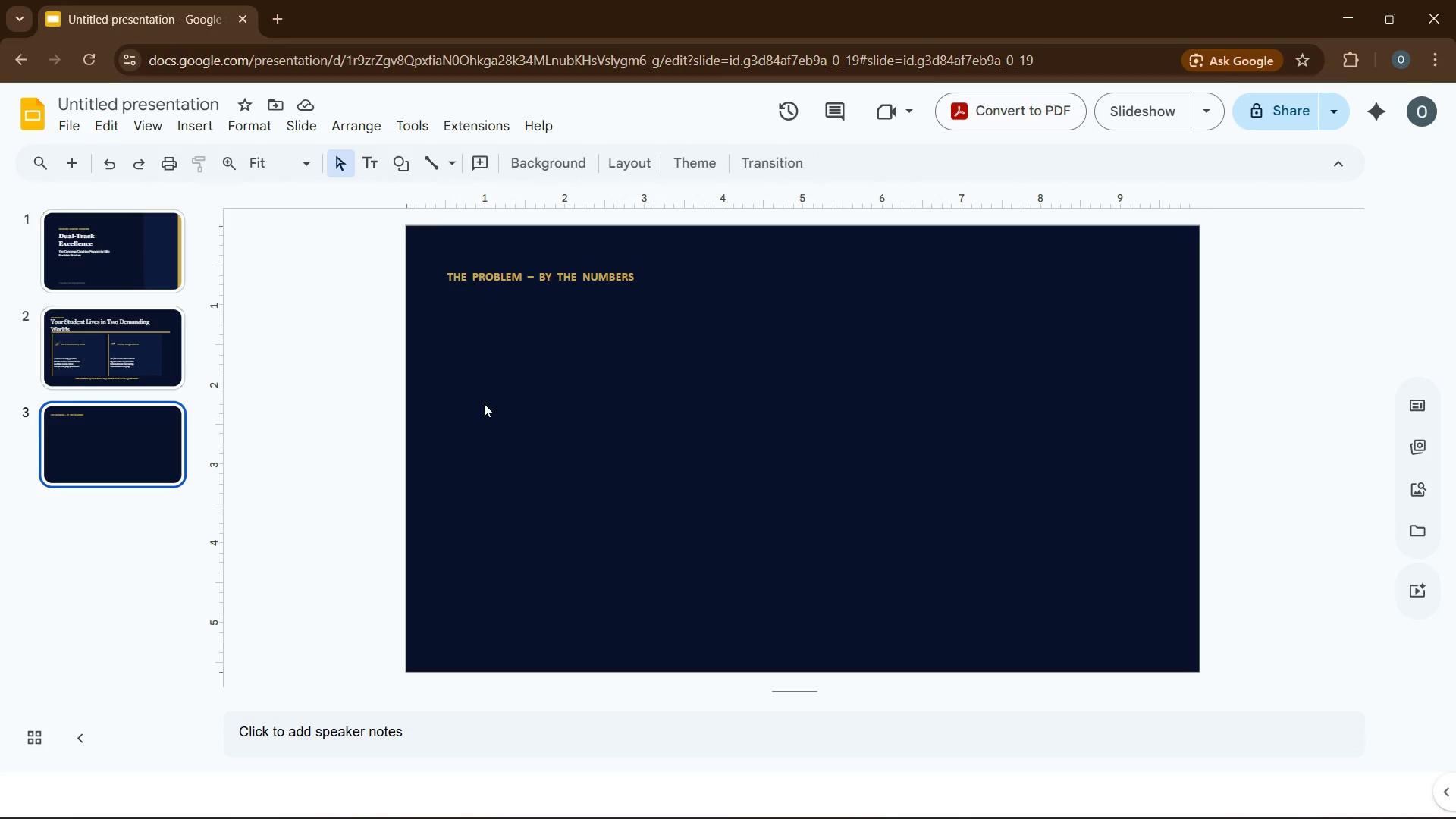 
key(Control+V)
 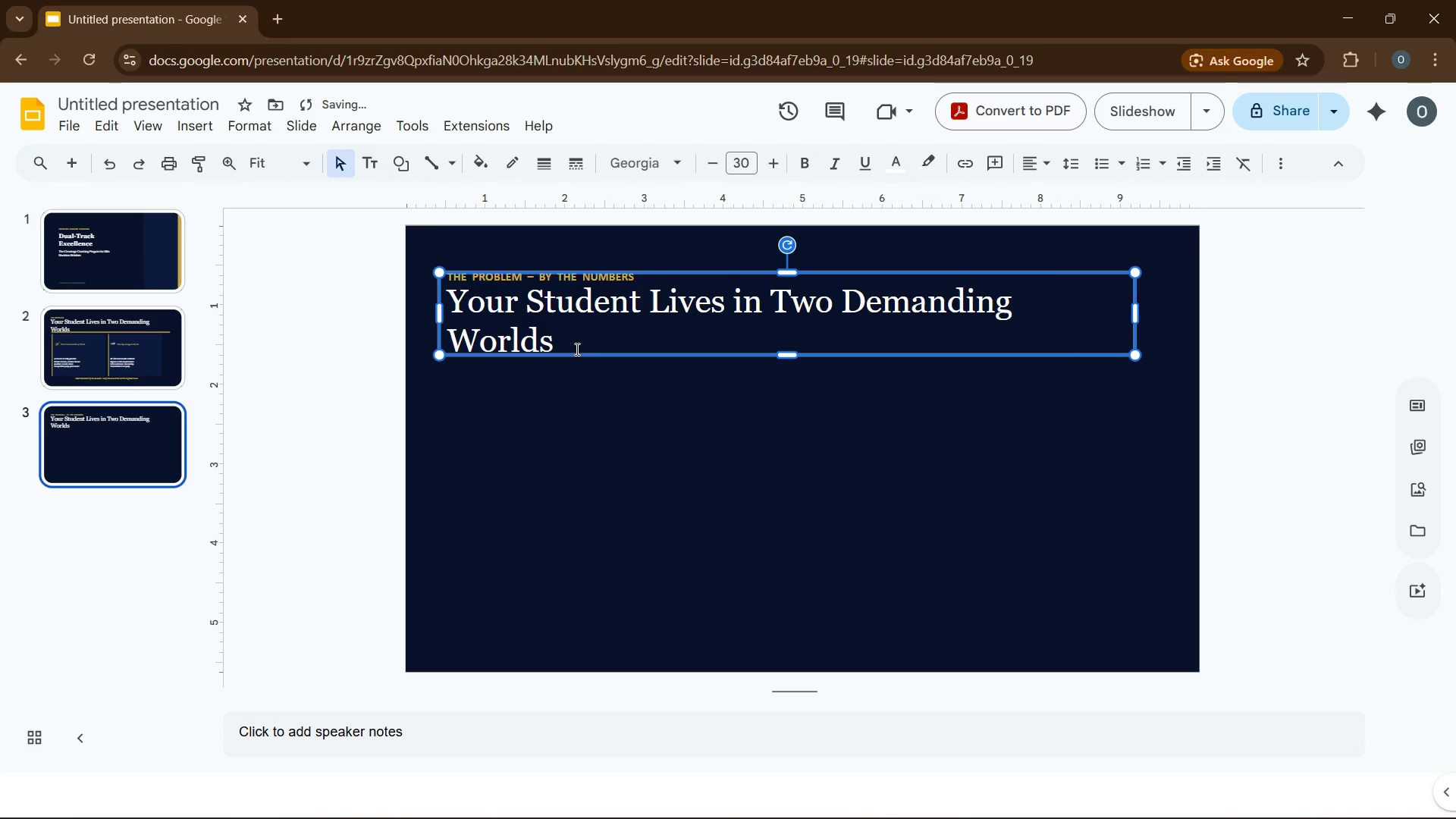 
left_click([576, 349])
 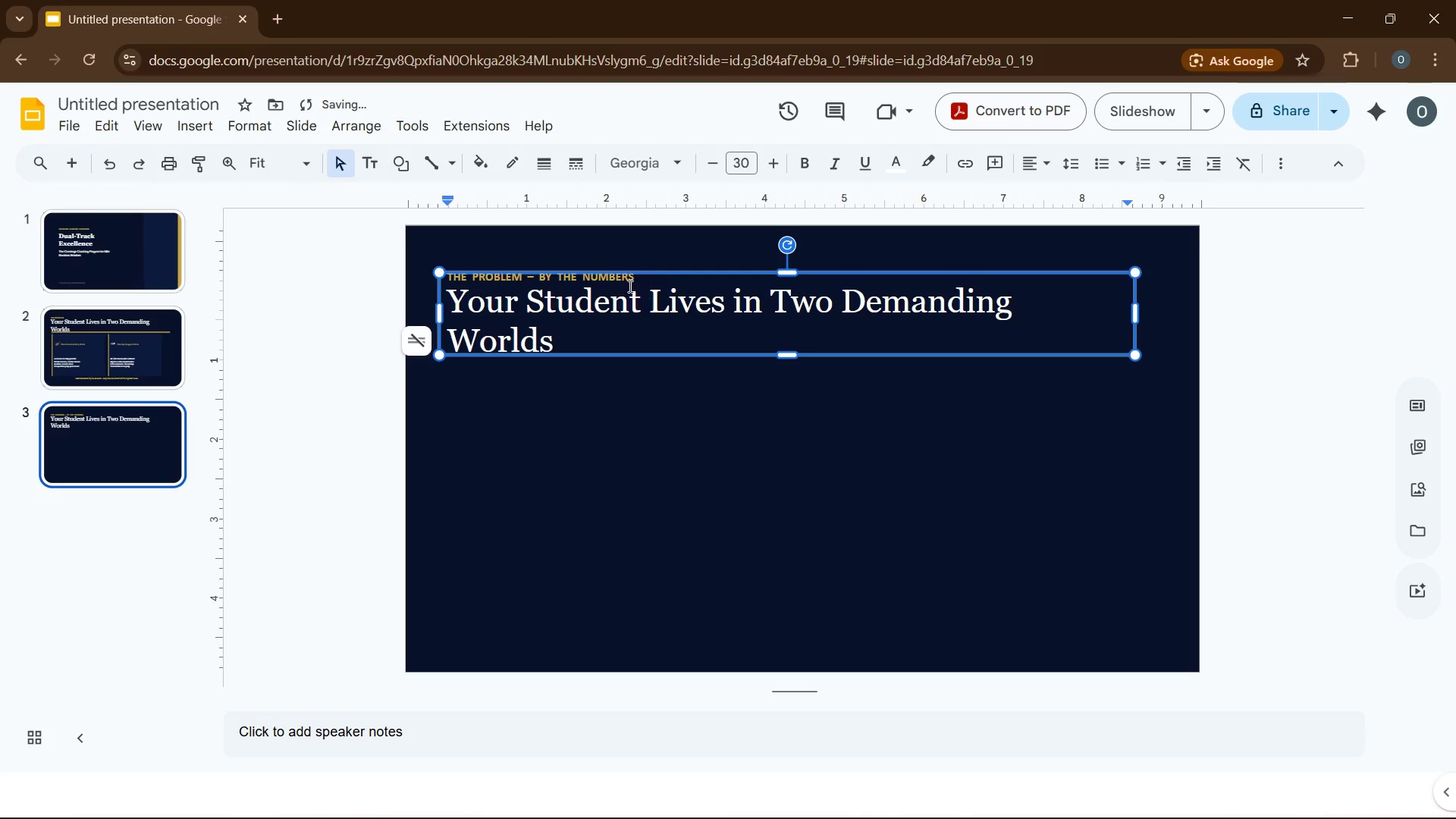 
left_click([623, 281])
 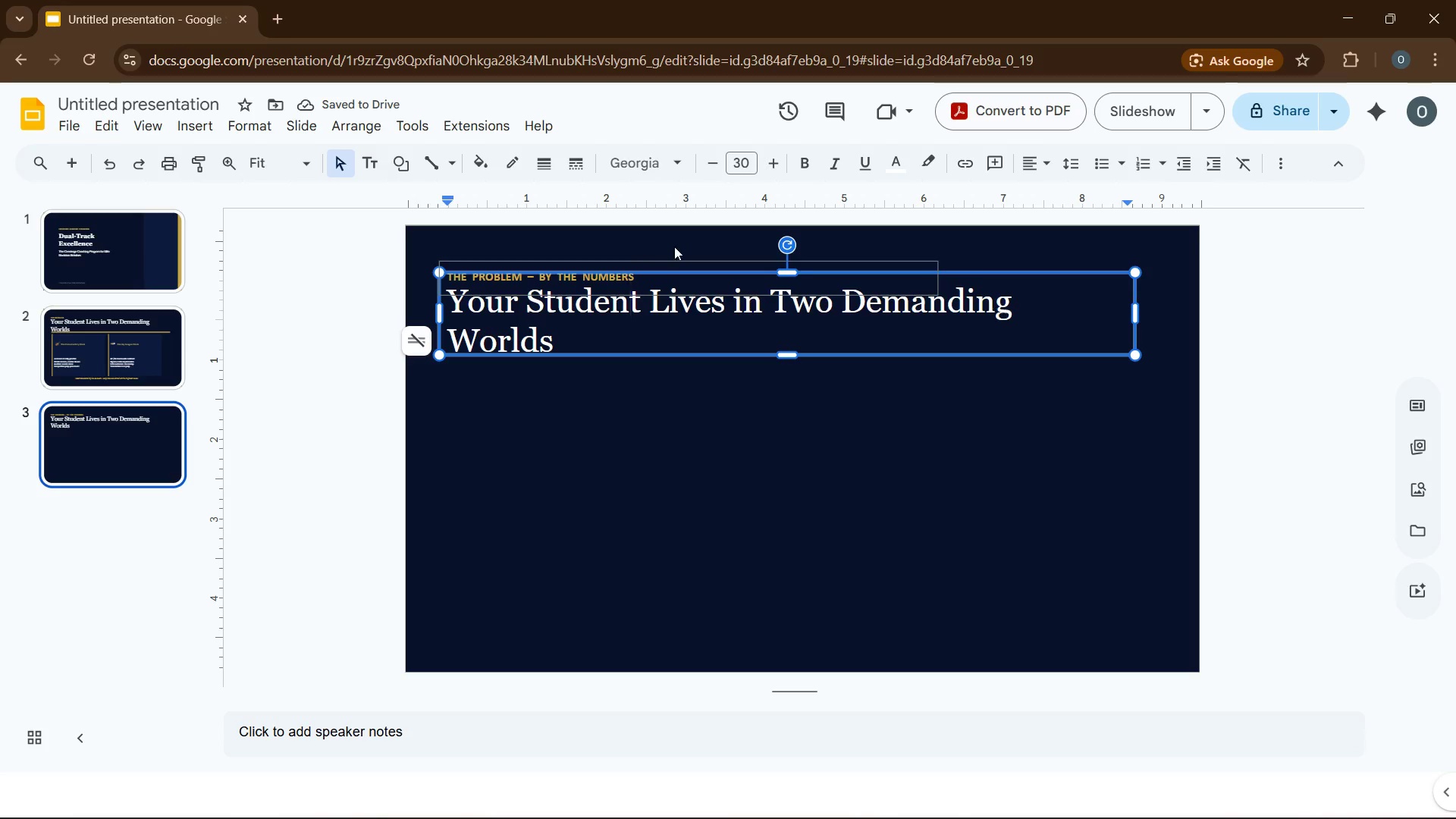 
left_click([674, 246])
 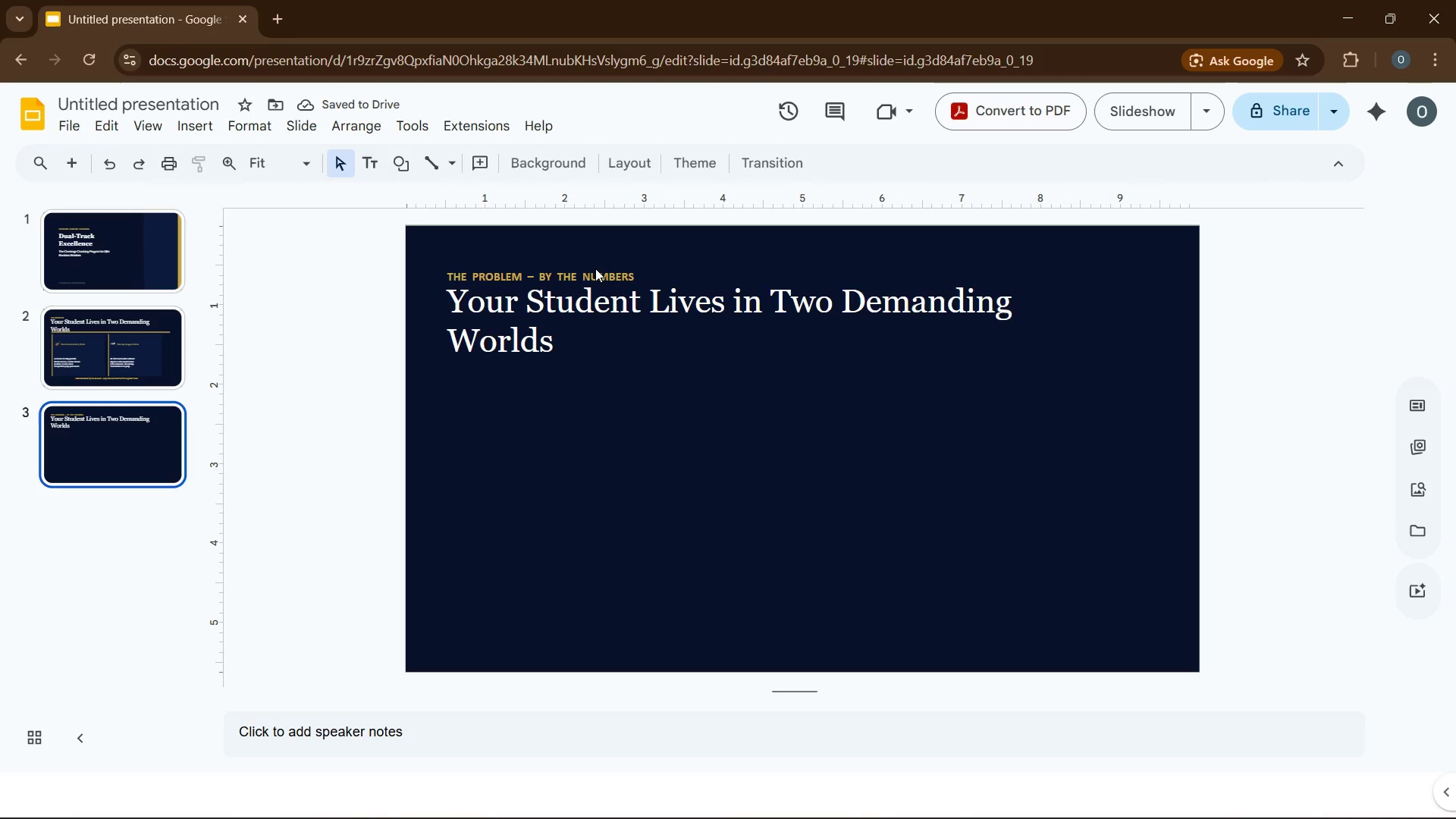 
left_click([595, 268])
 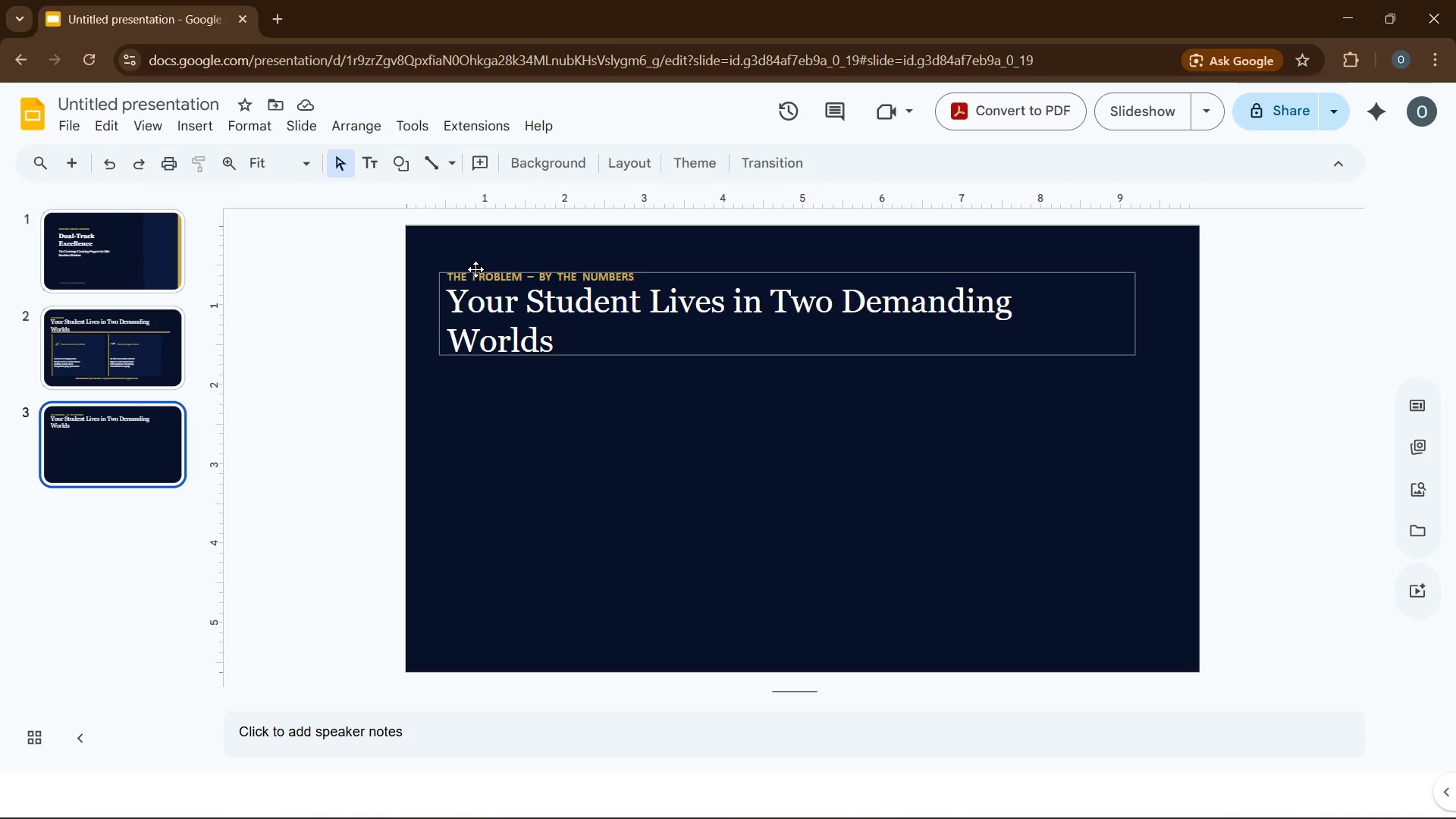 
left_click([469, 275])
 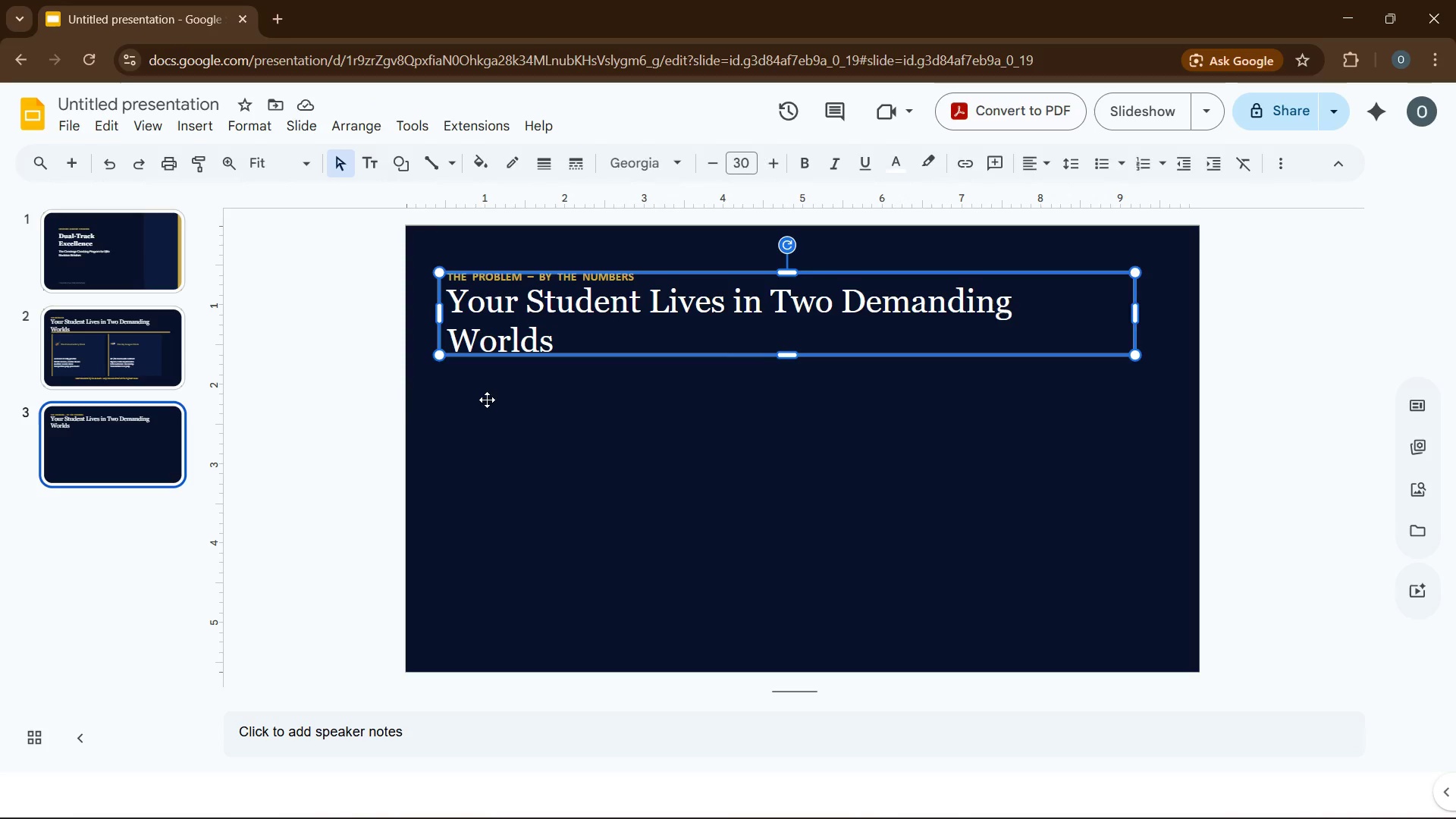 
left_click([487, 400])
 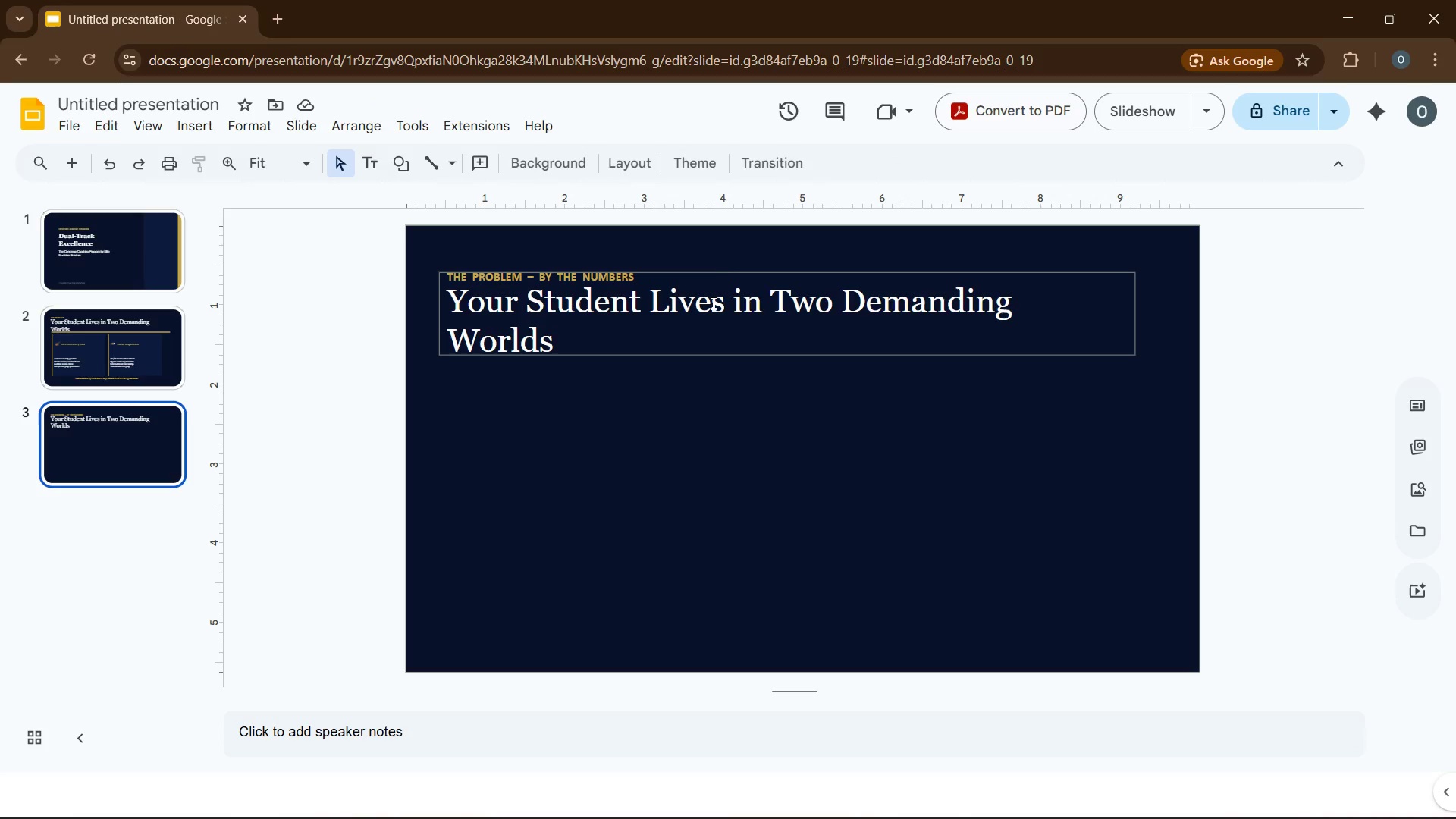 
left_click_drag(start_coordinate=[720, 276], to_coordinate=[723, 284])
 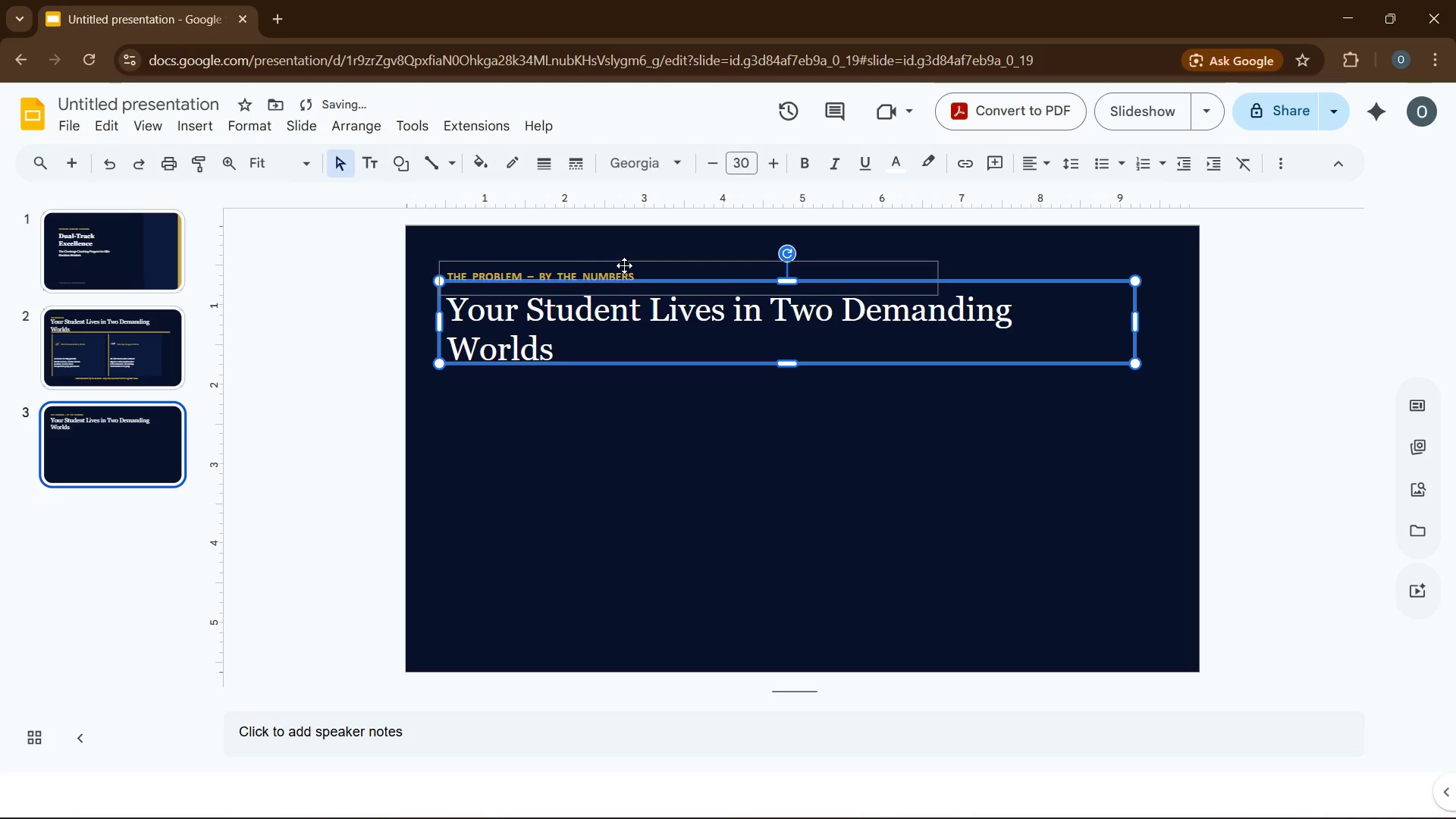 
left_click([624, 265])
 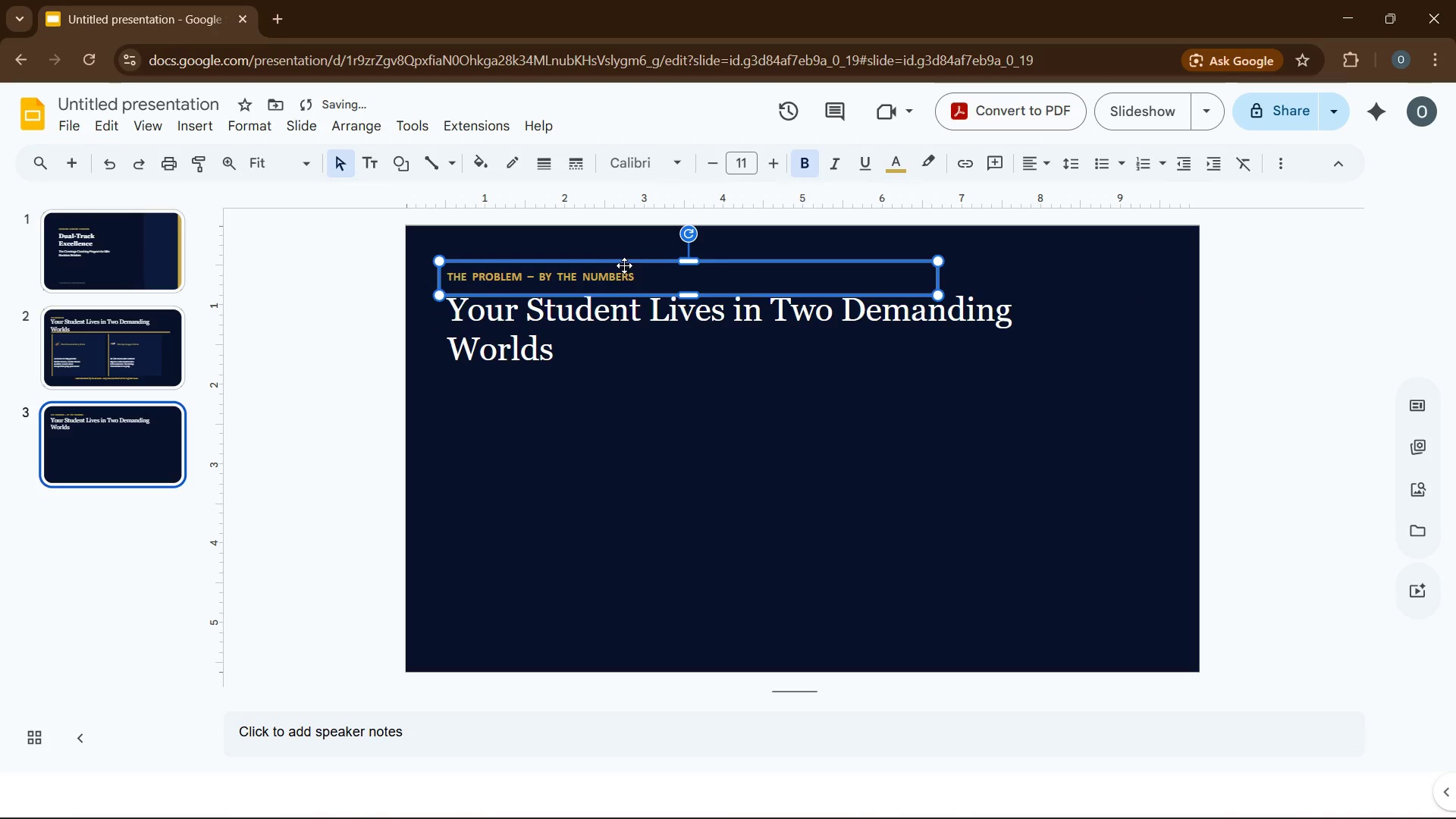 
left_click_drag(start_coordinate=[624, 265], to_coordinate=[630, 249])
 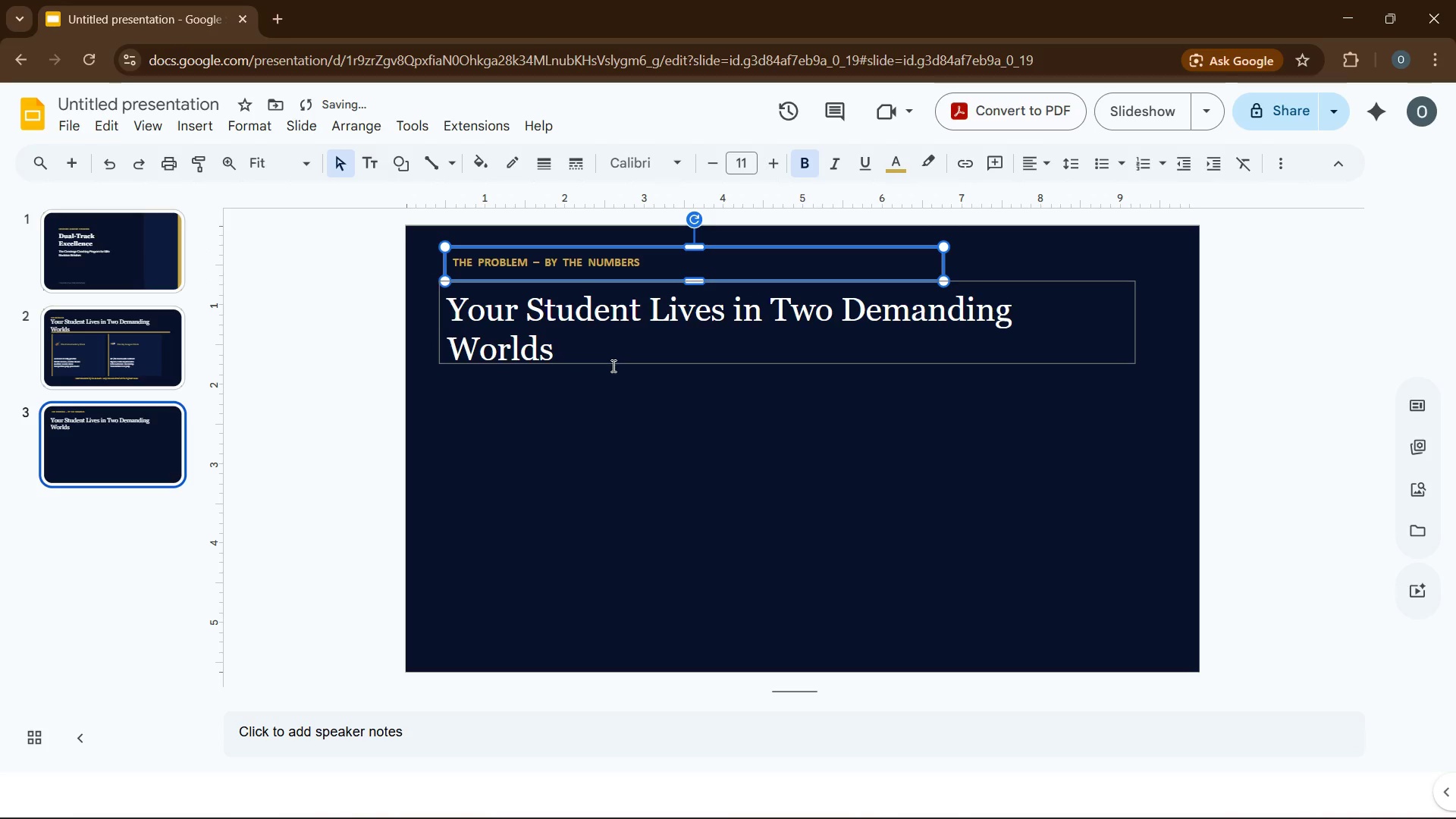 
left_click([595, 366])
 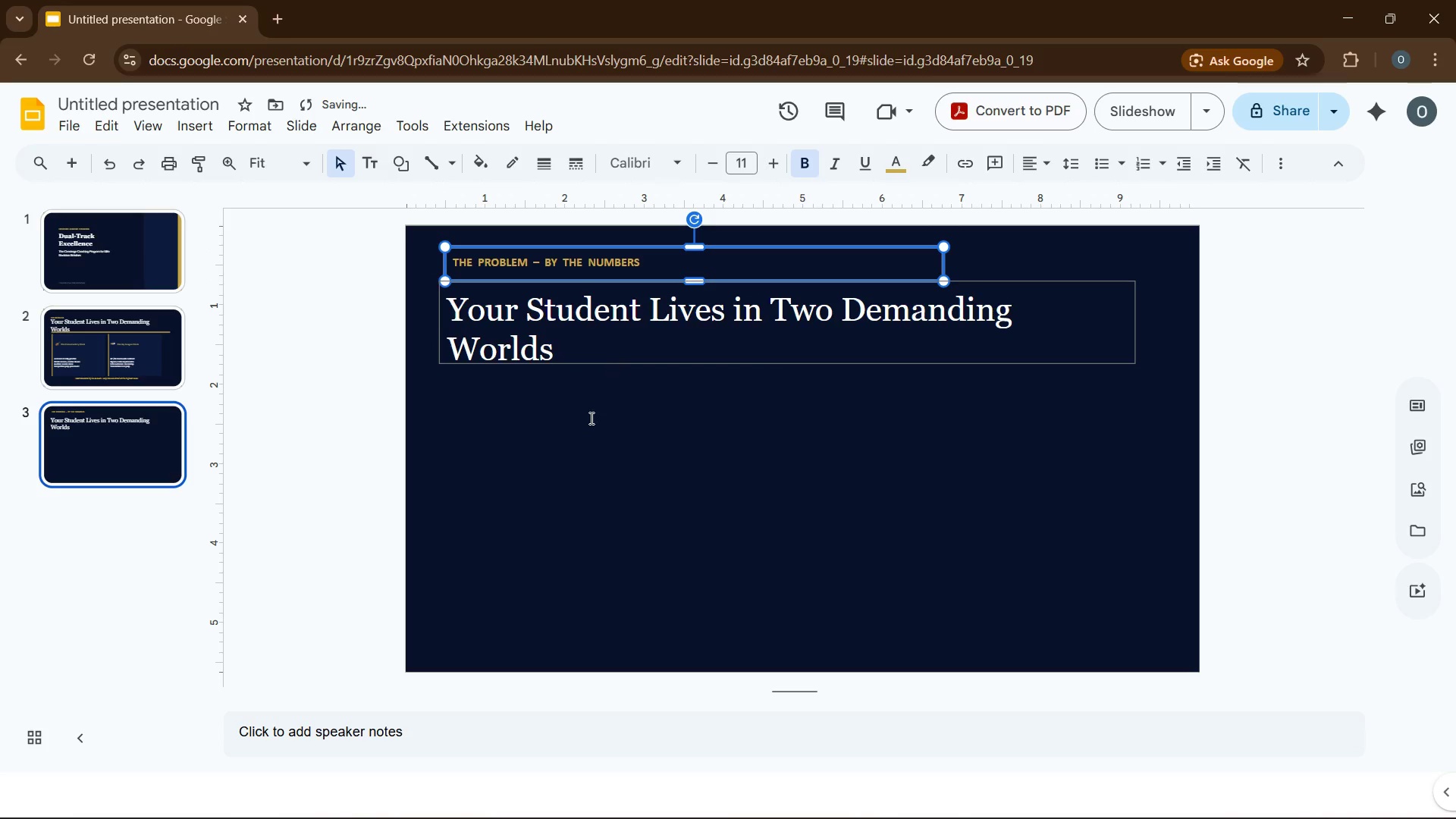 
left_click([590, 419])
 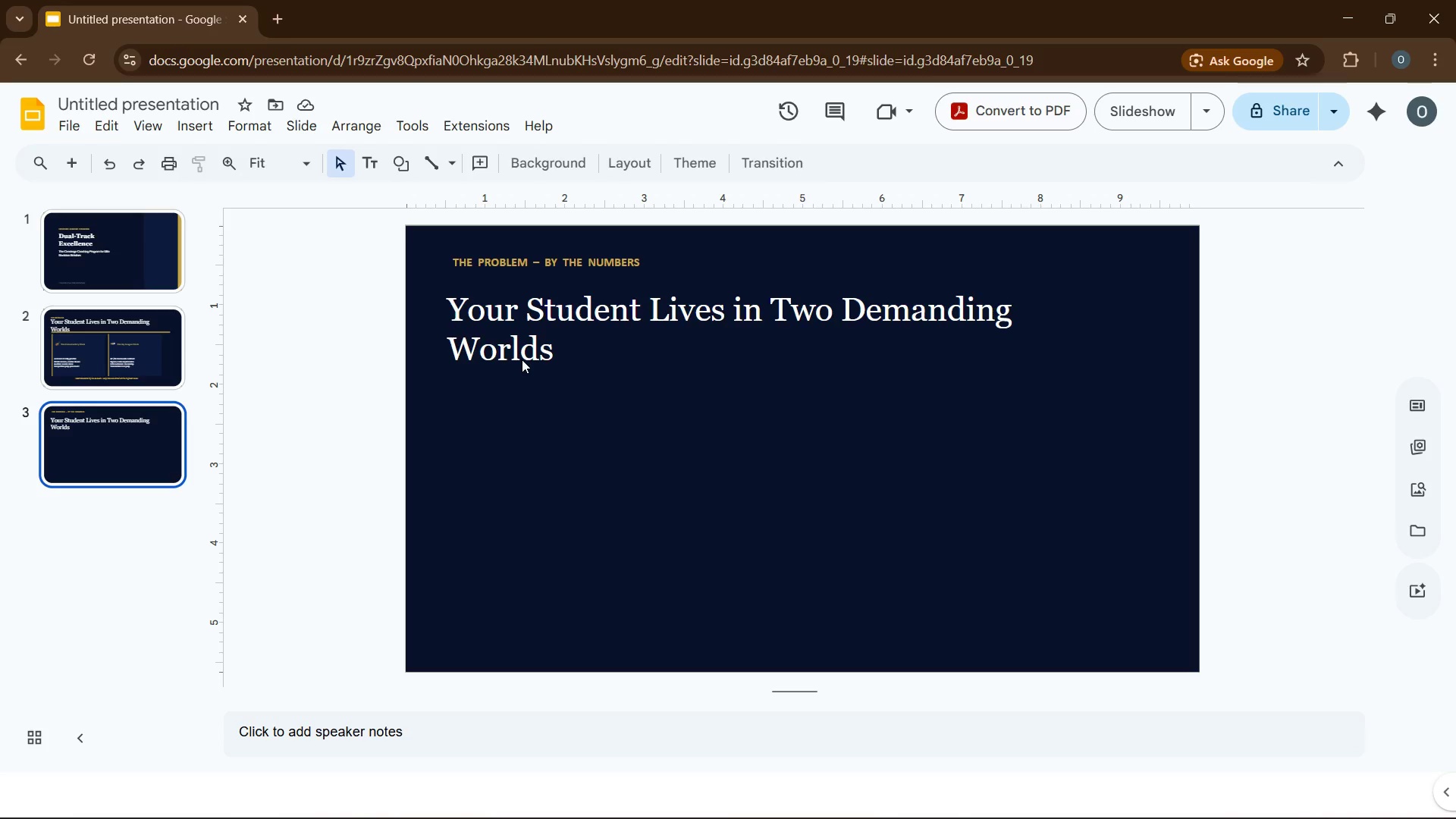 
wait(10.0)
 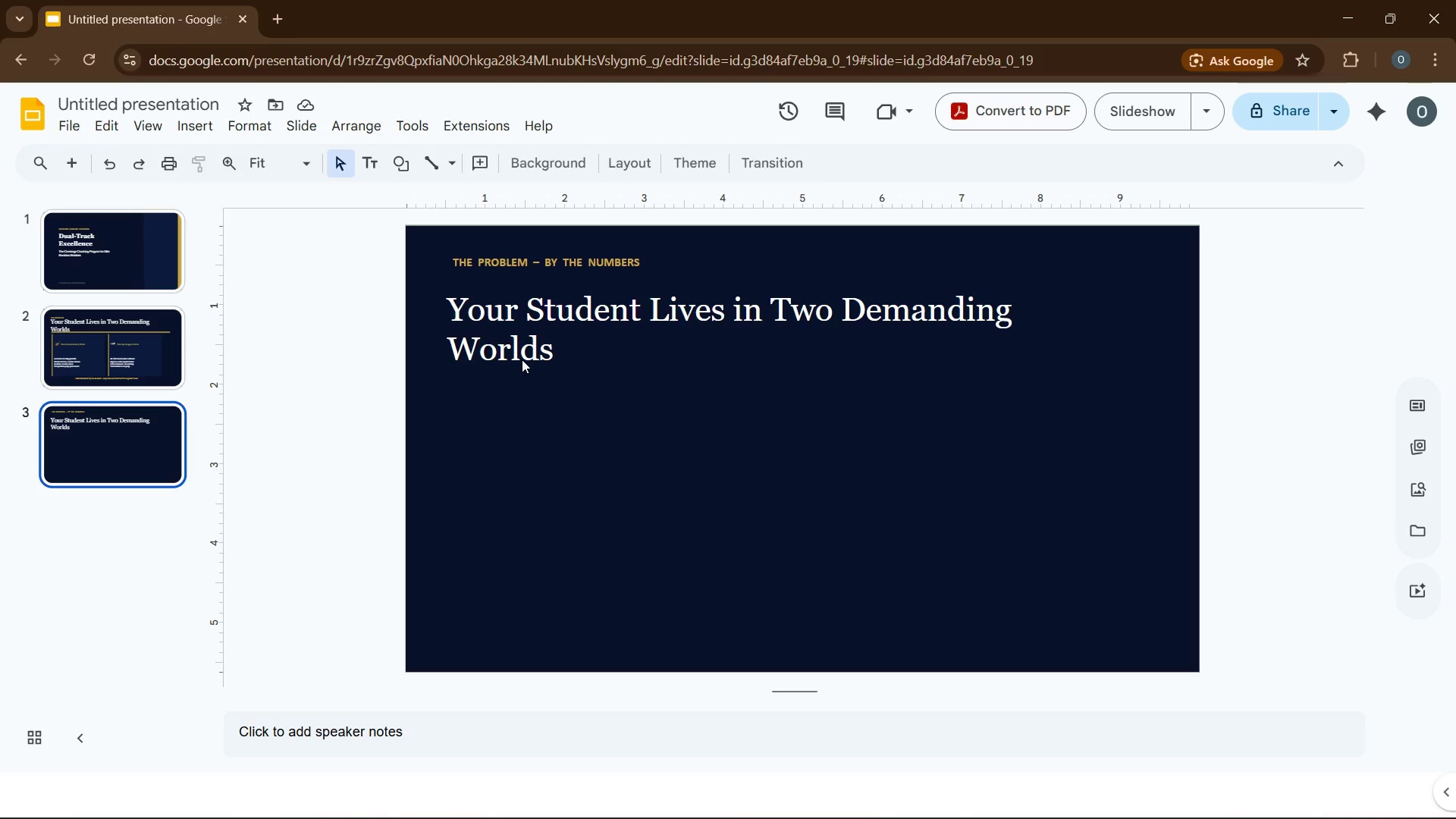 
left_click([469, 362])
 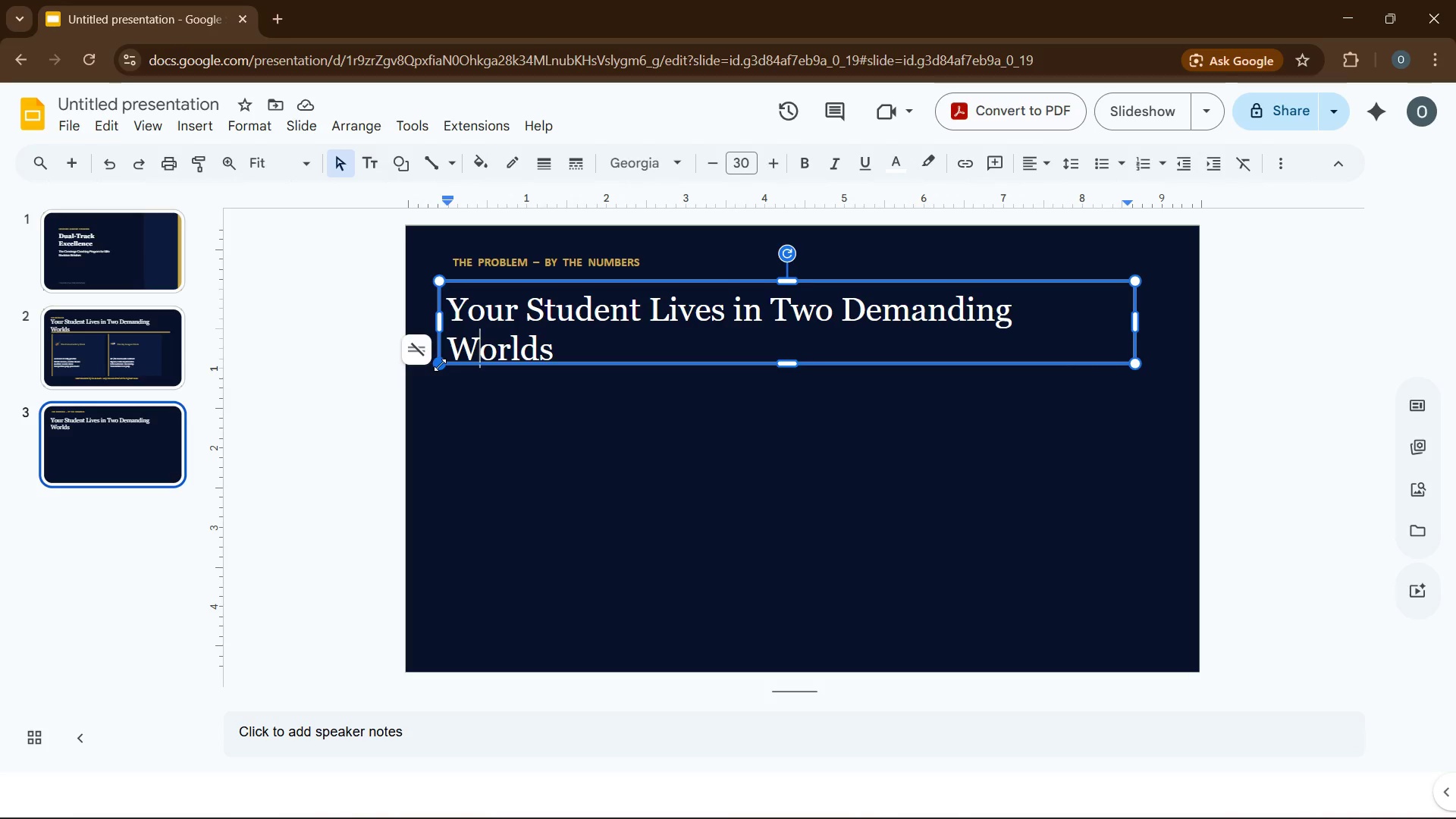 
left_click([440, 365])
 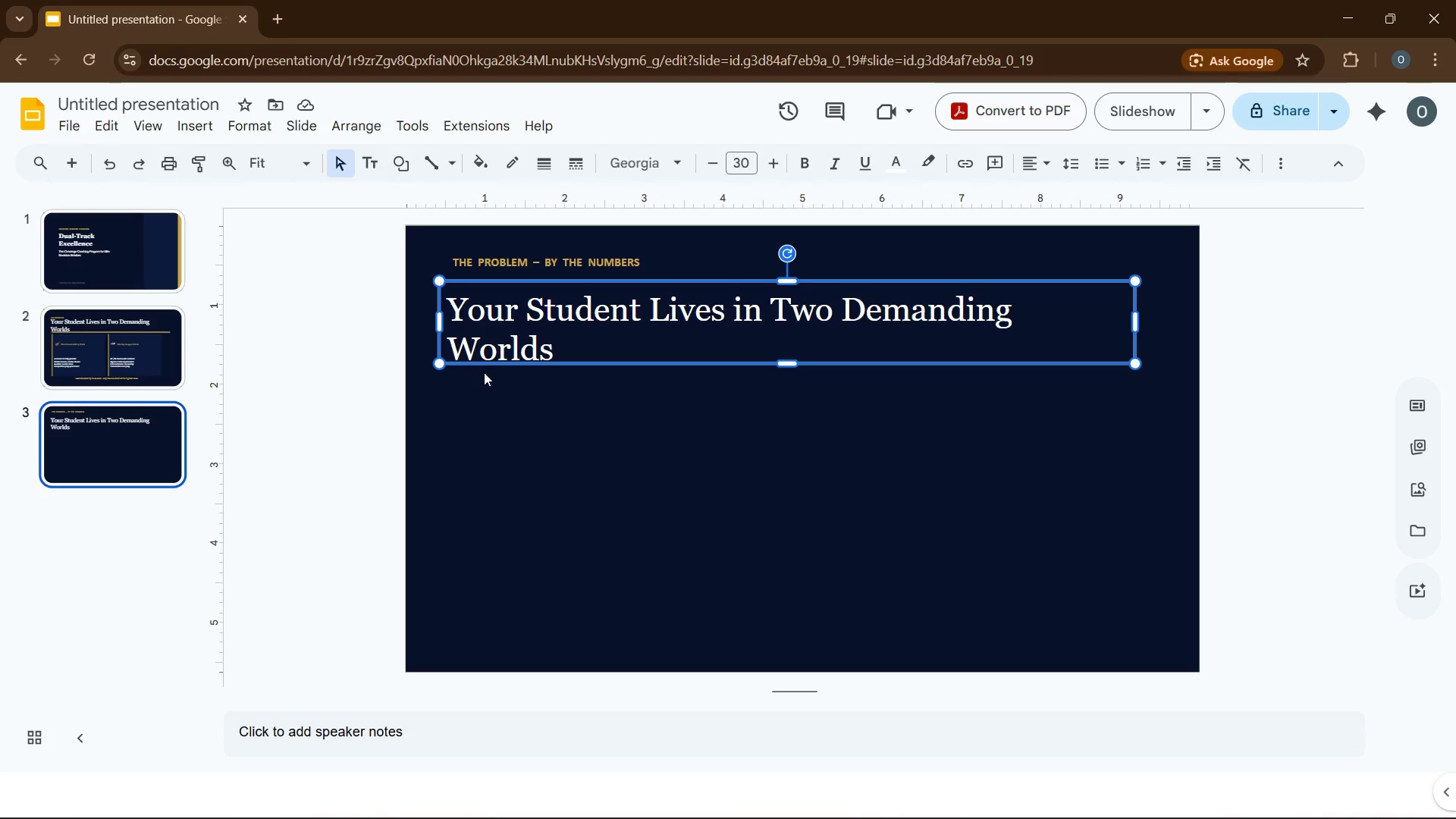 
hold_key(key=ArrowUp, duration=0.89)
 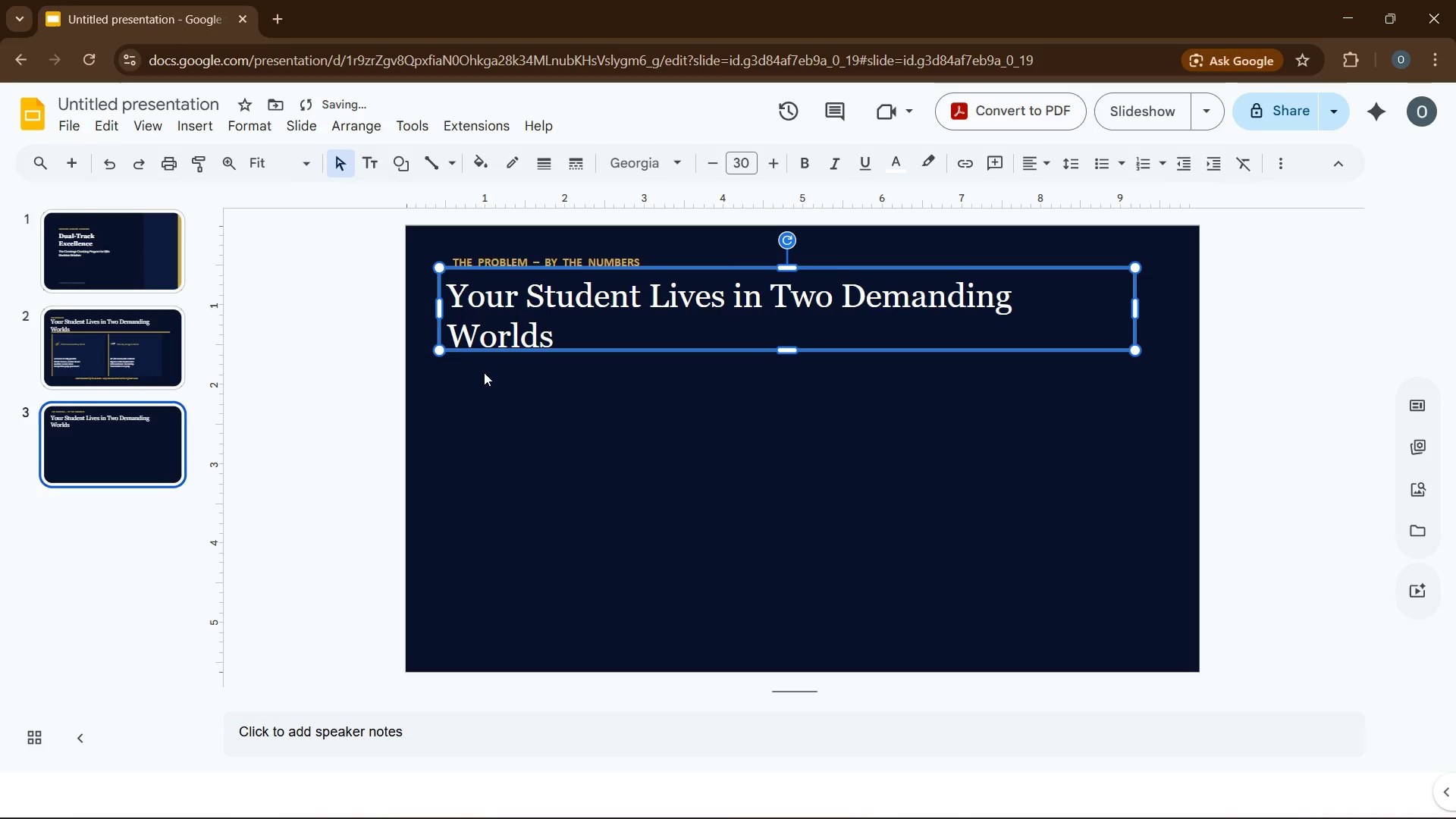 
key(ArrowDown)
 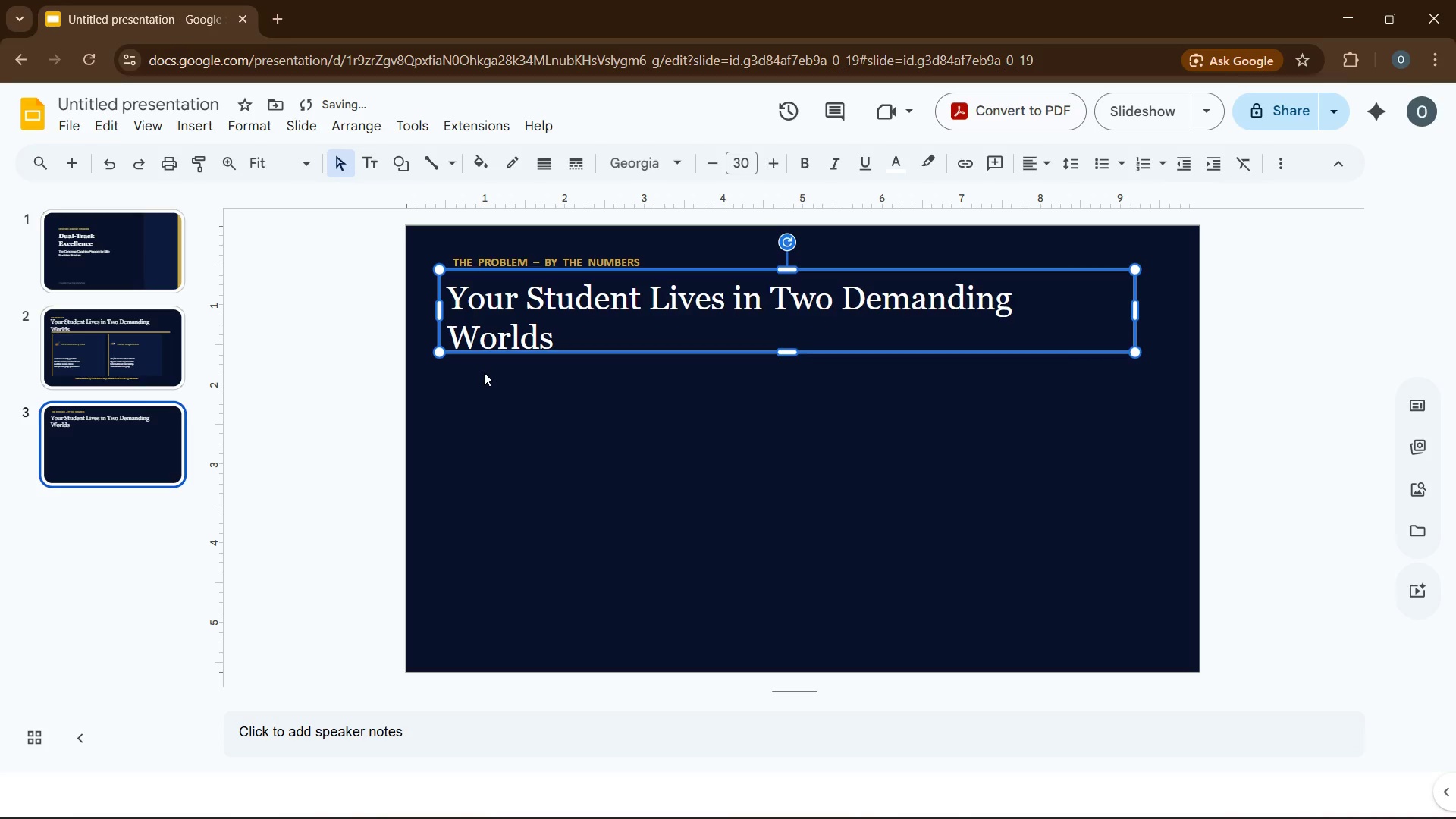 
key(ArrowDown)
 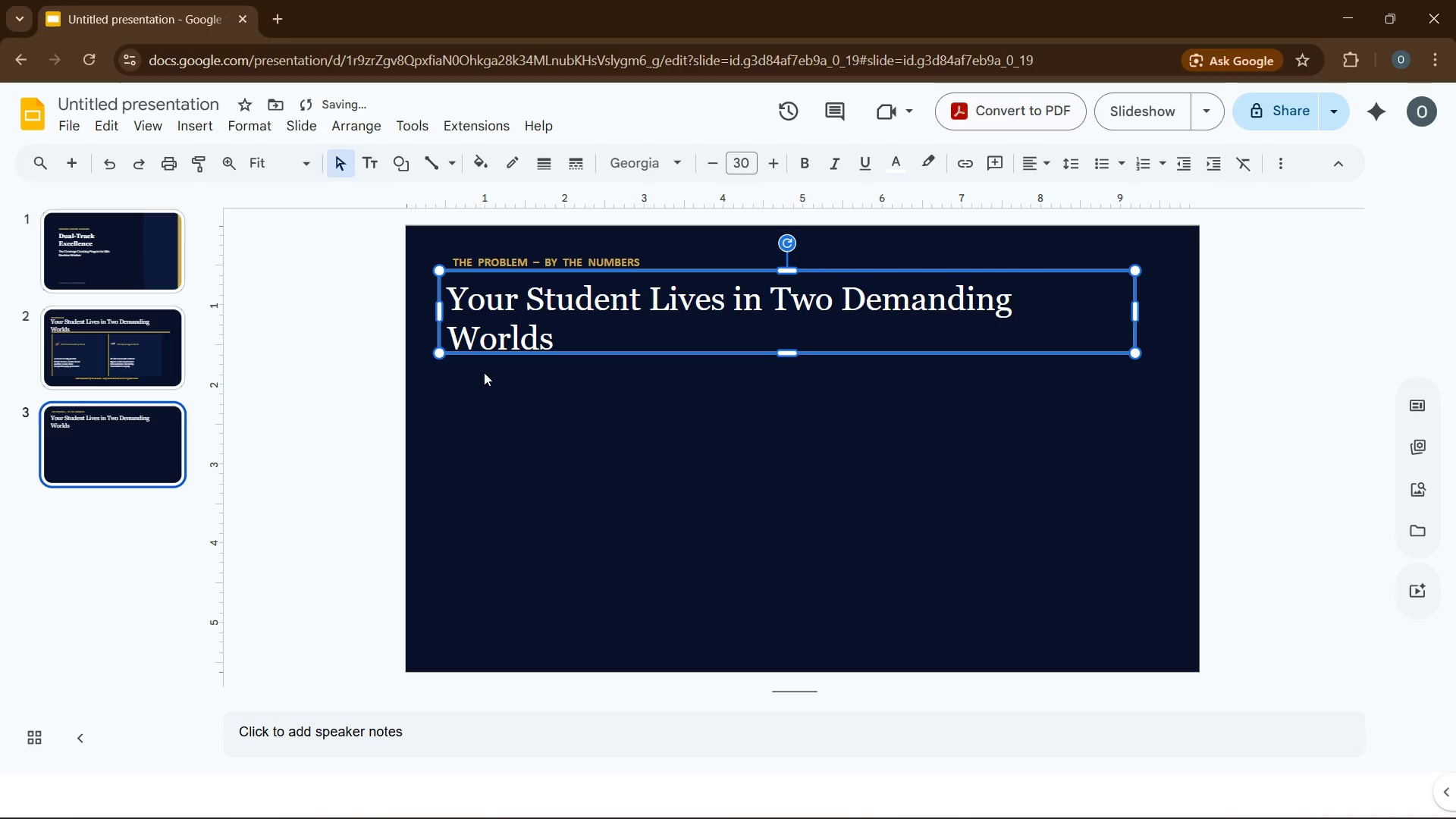 
key(ArrowDown)
 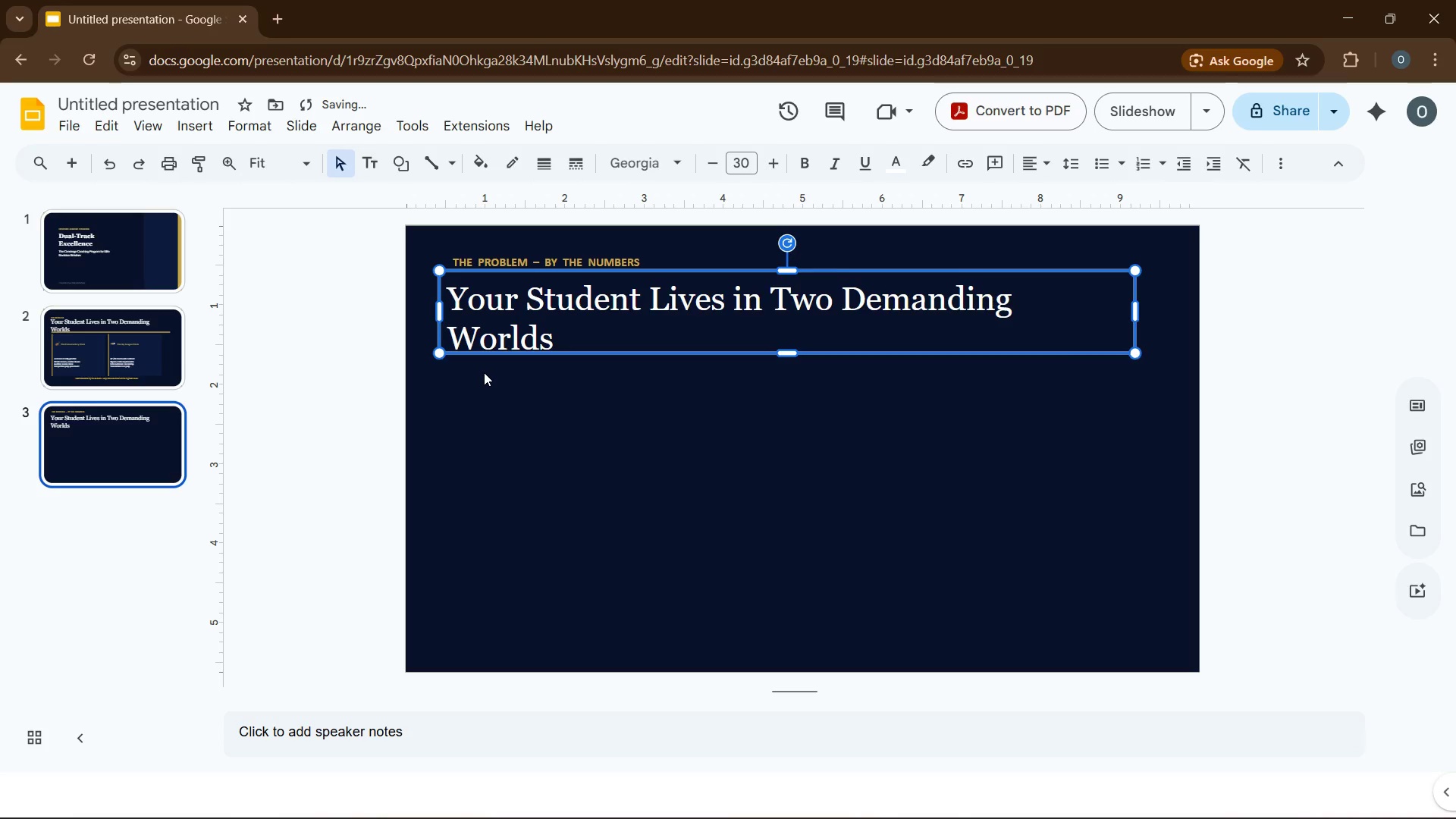 
key(ArrowDown)
 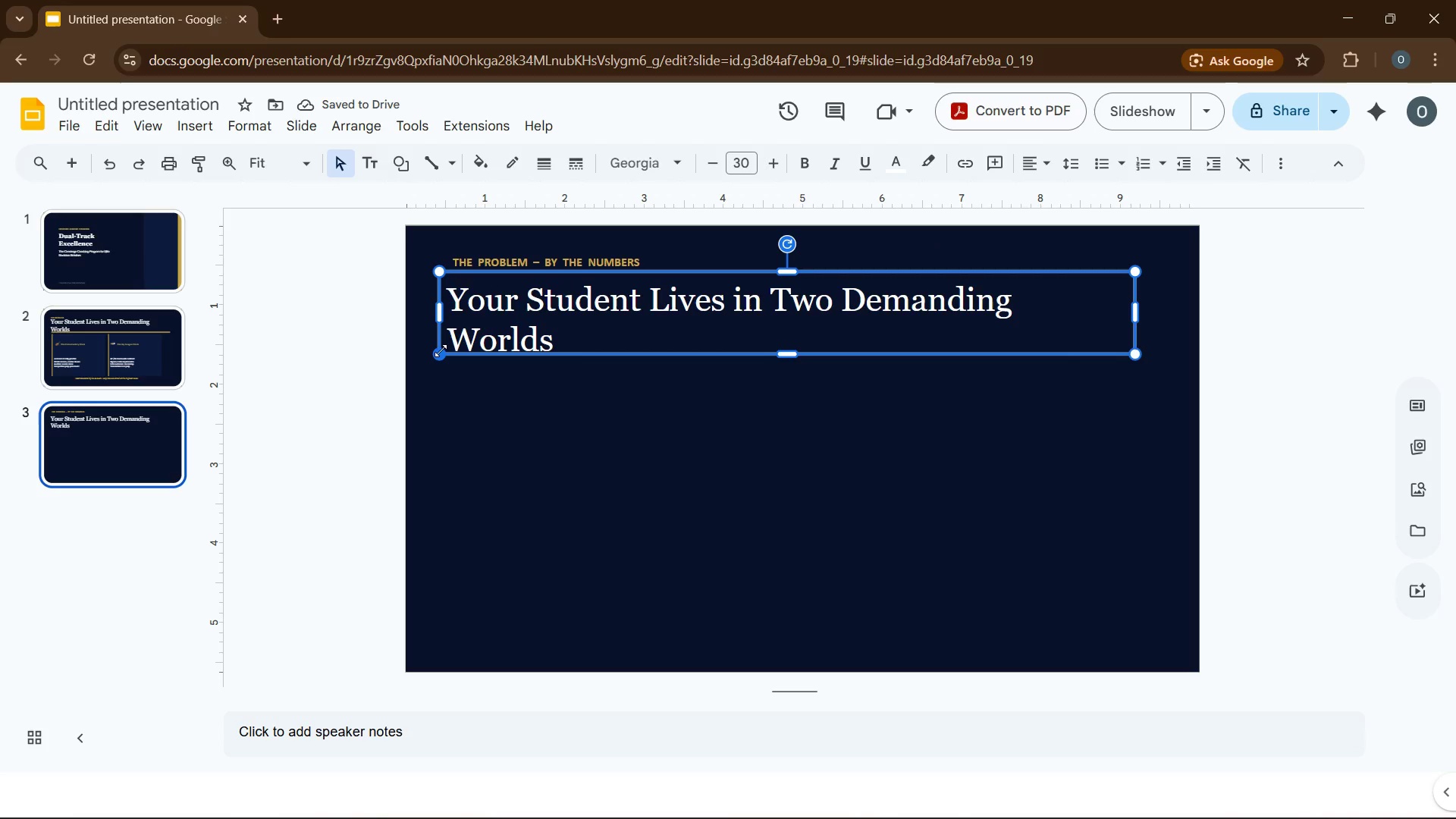 
wait(5.89)
 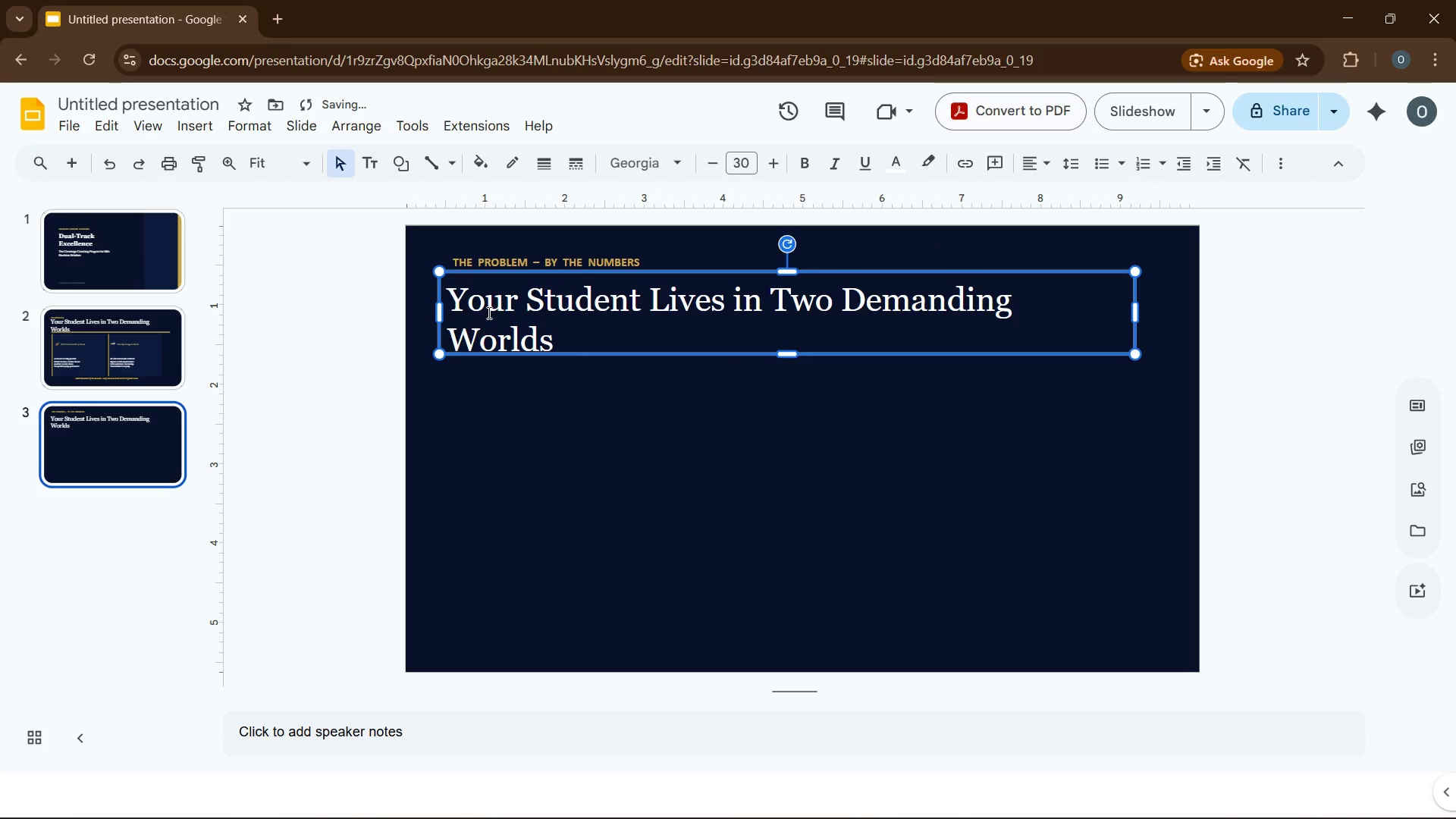 
left_click_drag(start_coordinate=[447, 352], to_coordinate=[456, 356])
 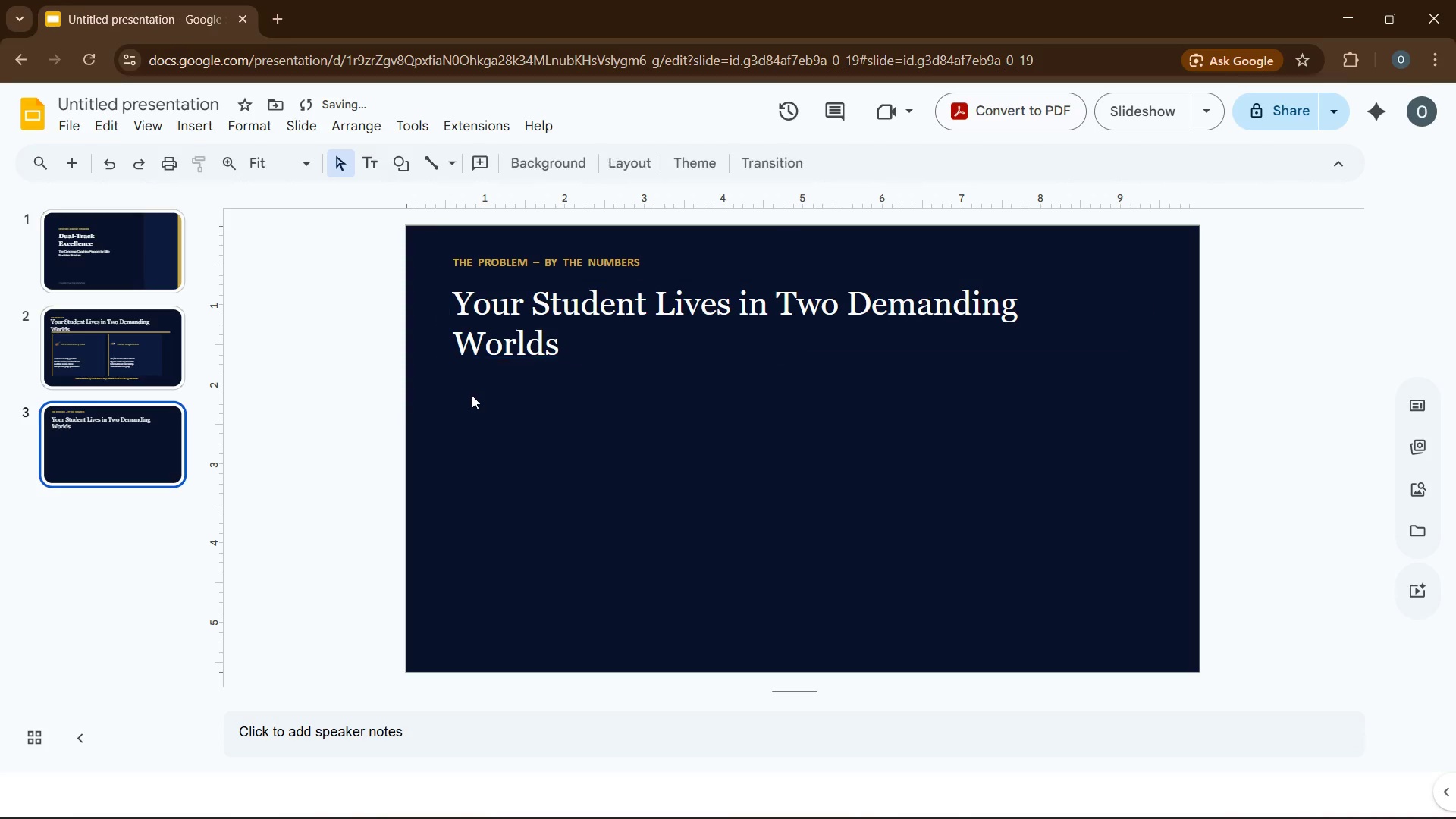 
left_click([472, 395])
 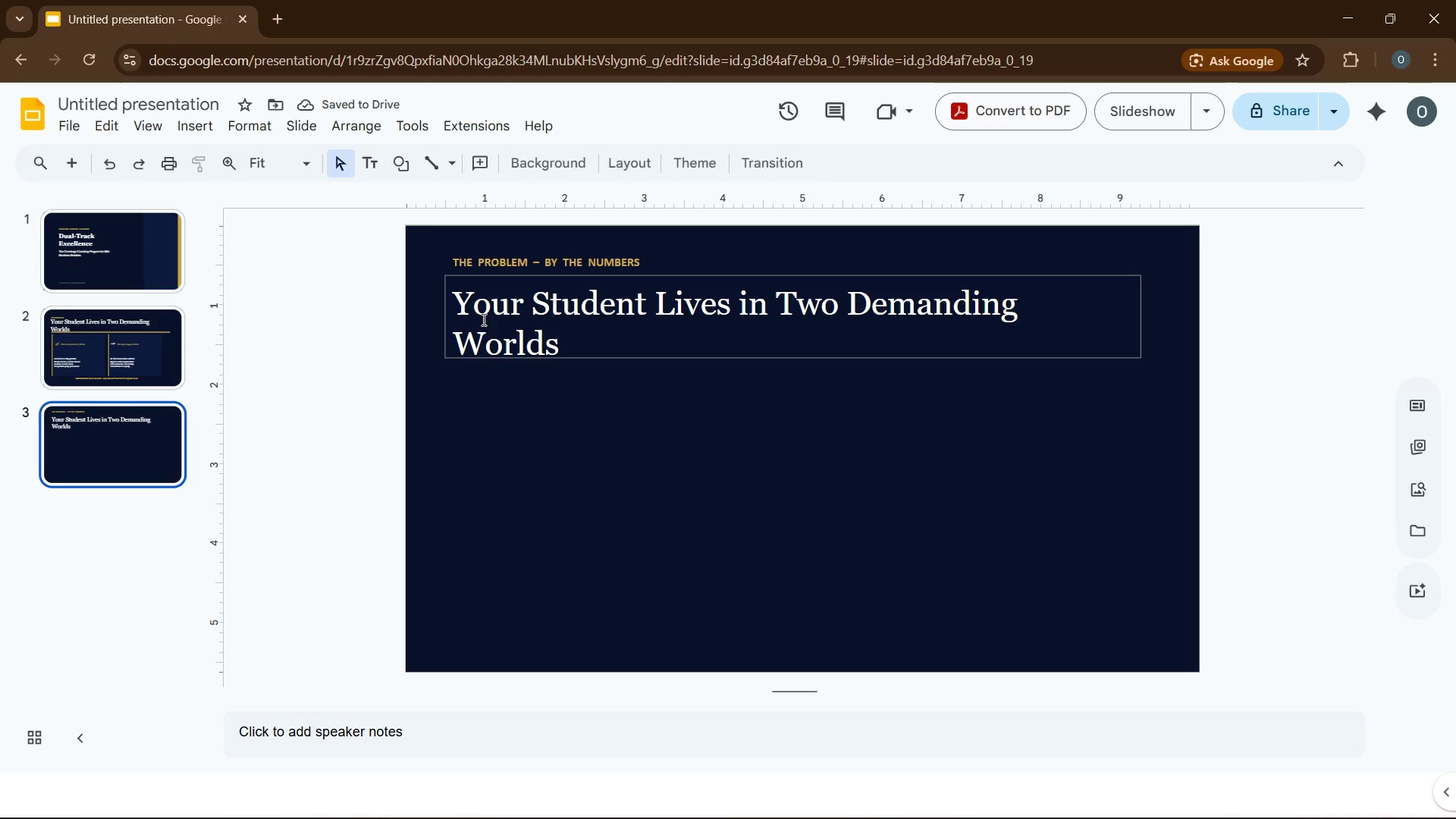 
left_click([566, 341])
 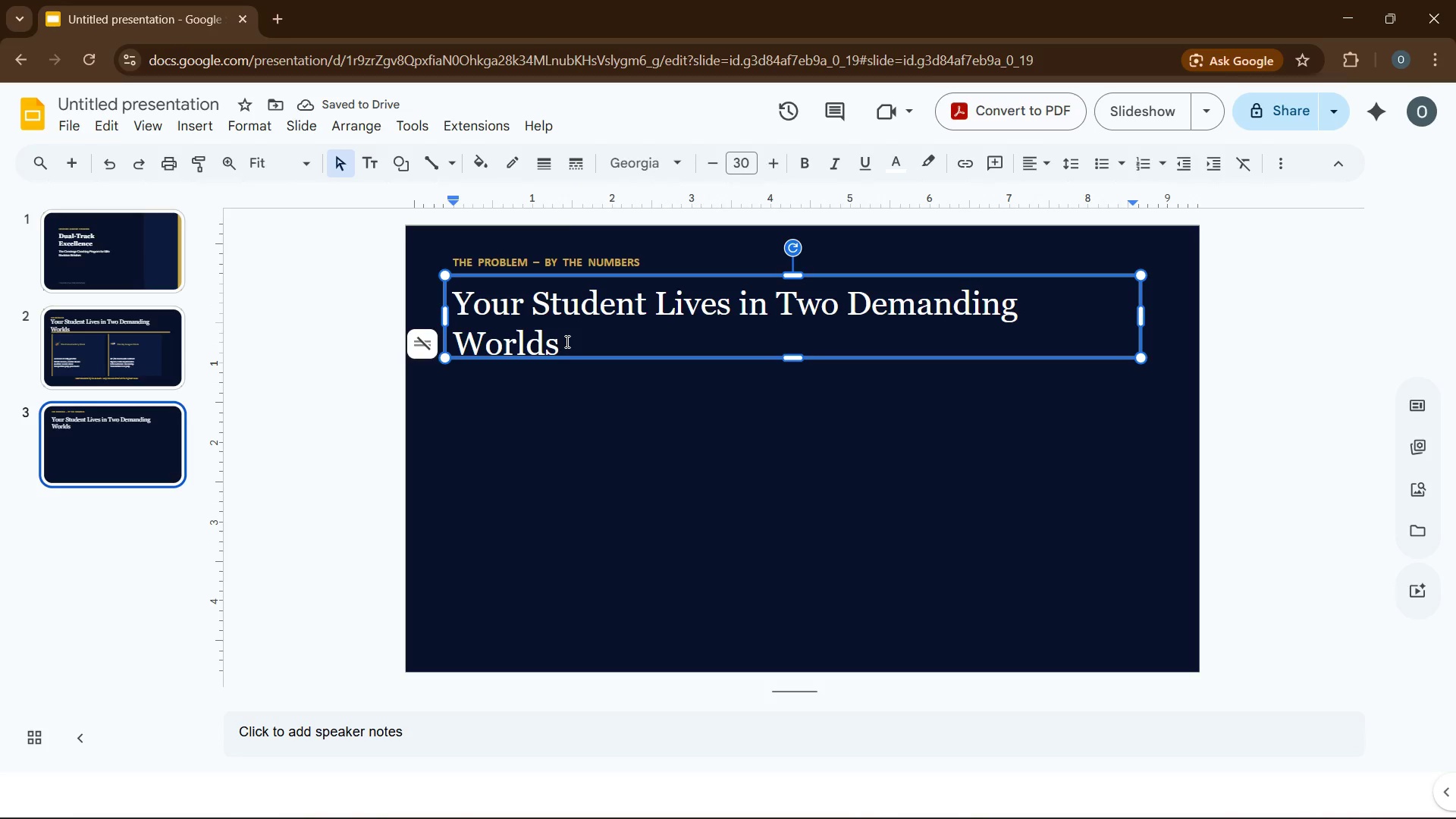 
key(Control+A)
 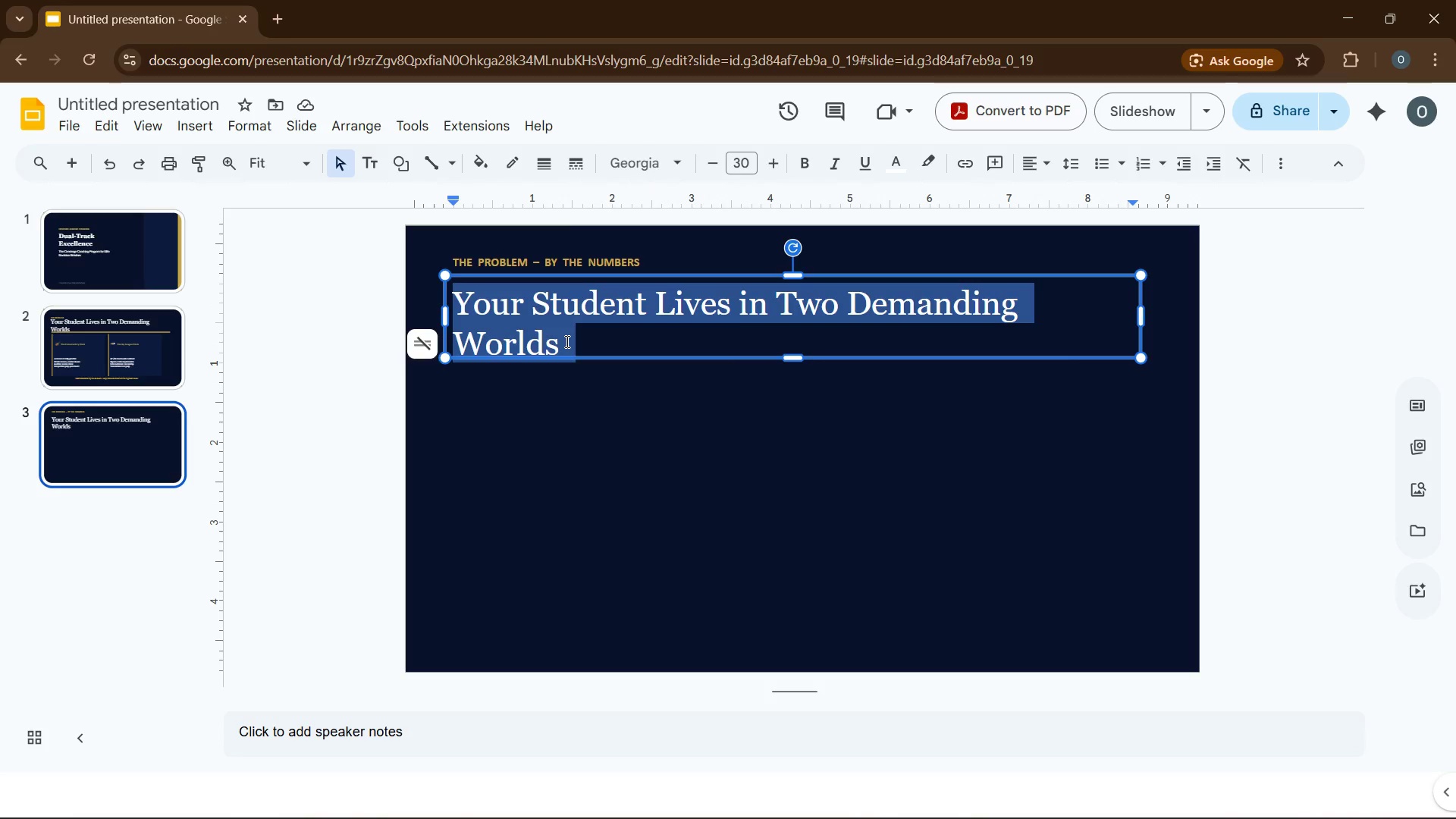 
type(The Double Burden Is Real)
 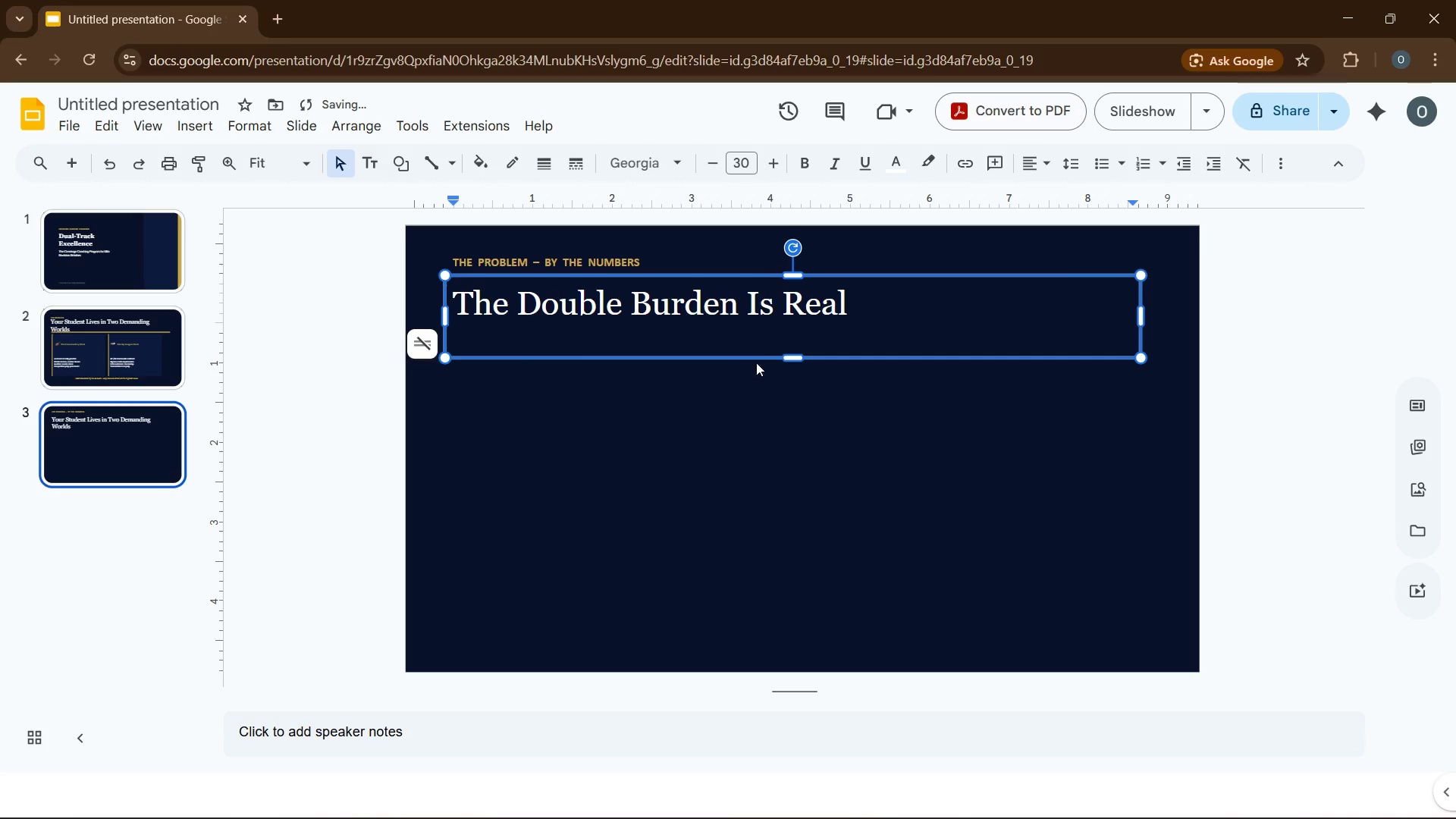 
left_click_drag(start_coordinate=[792, 356], to_coordinate=[801, 322])
 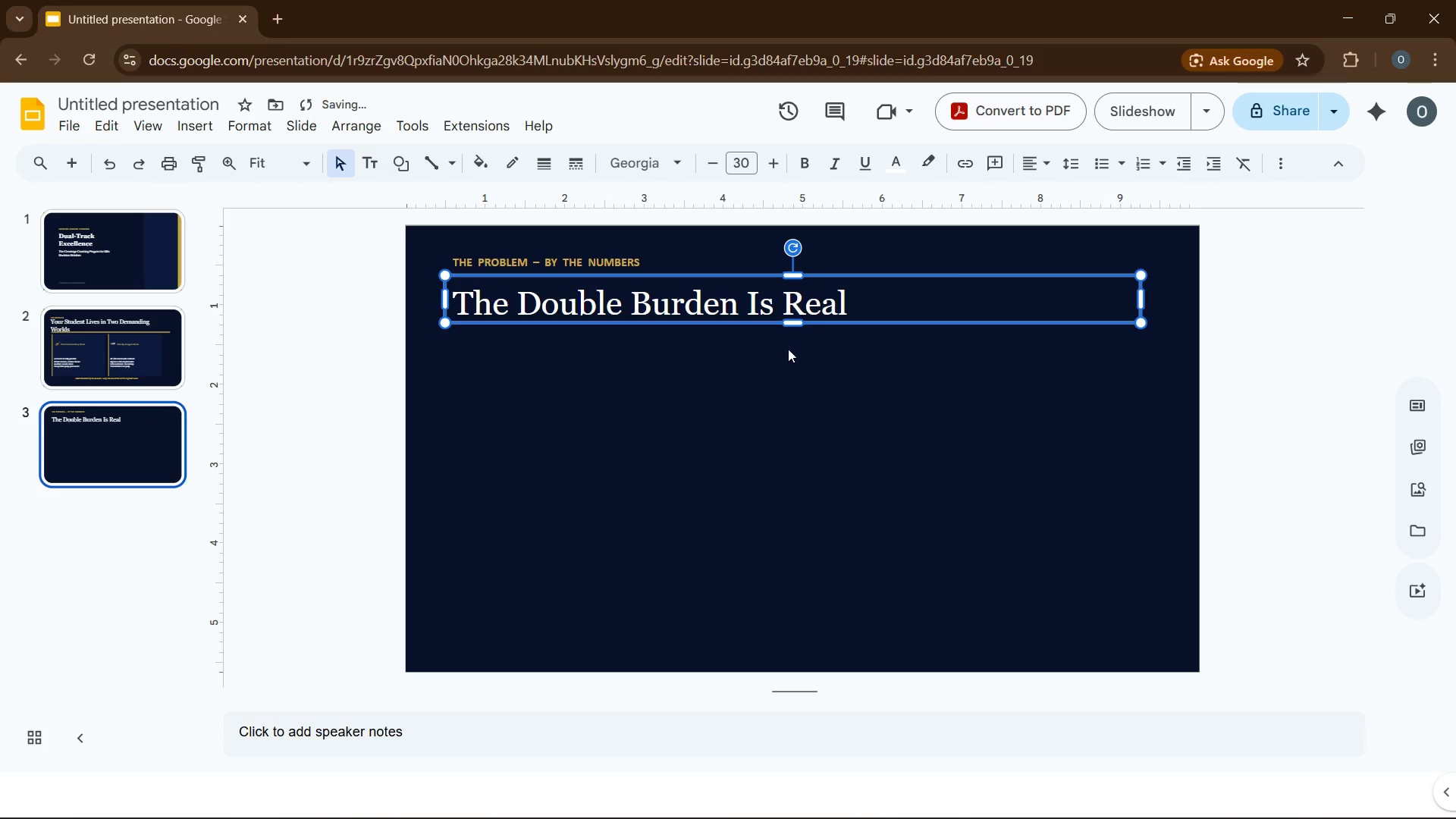 
left_click([788, 349])
 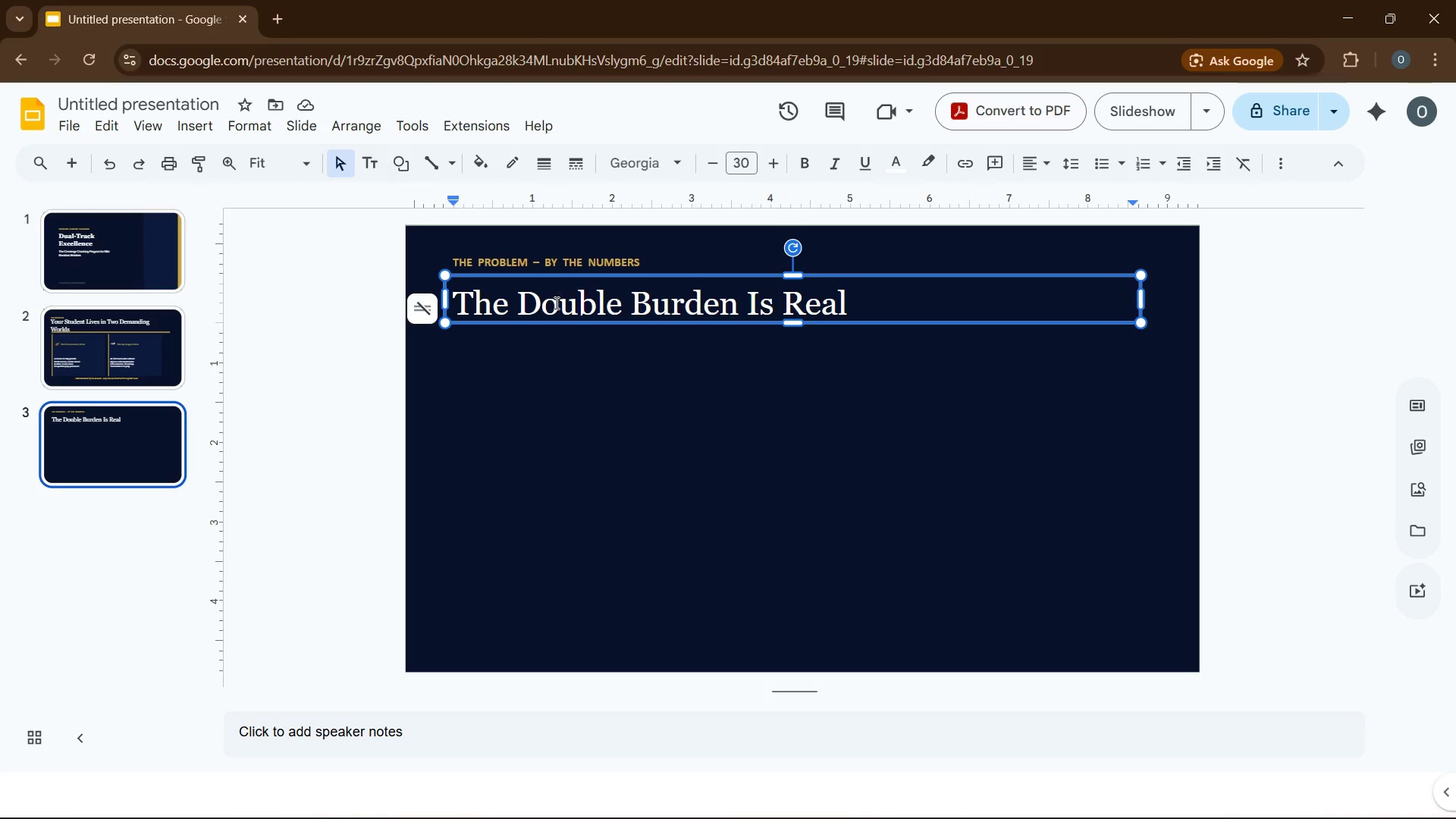 
wait(7.03)
 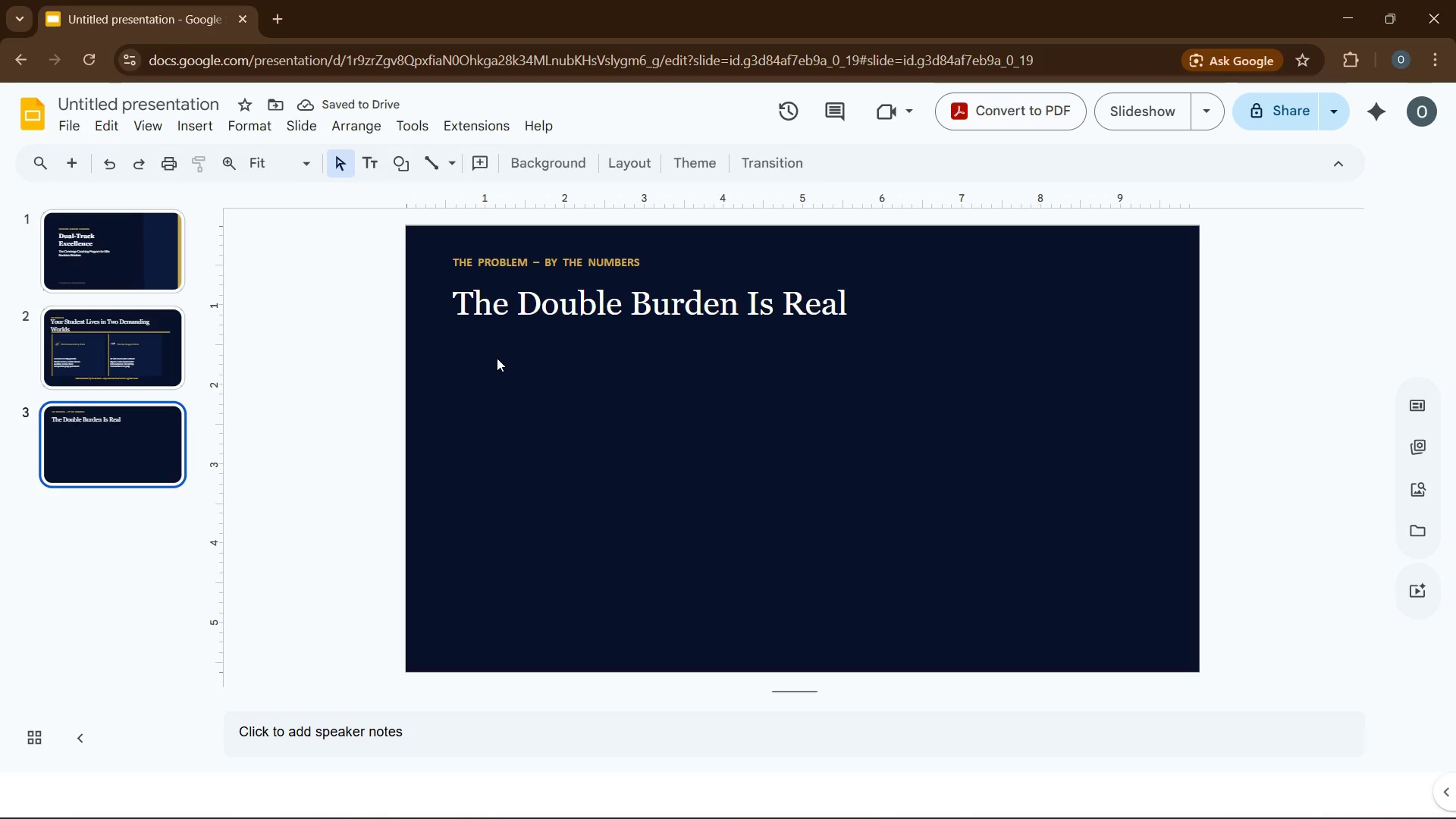 
left_click([130, 338])
 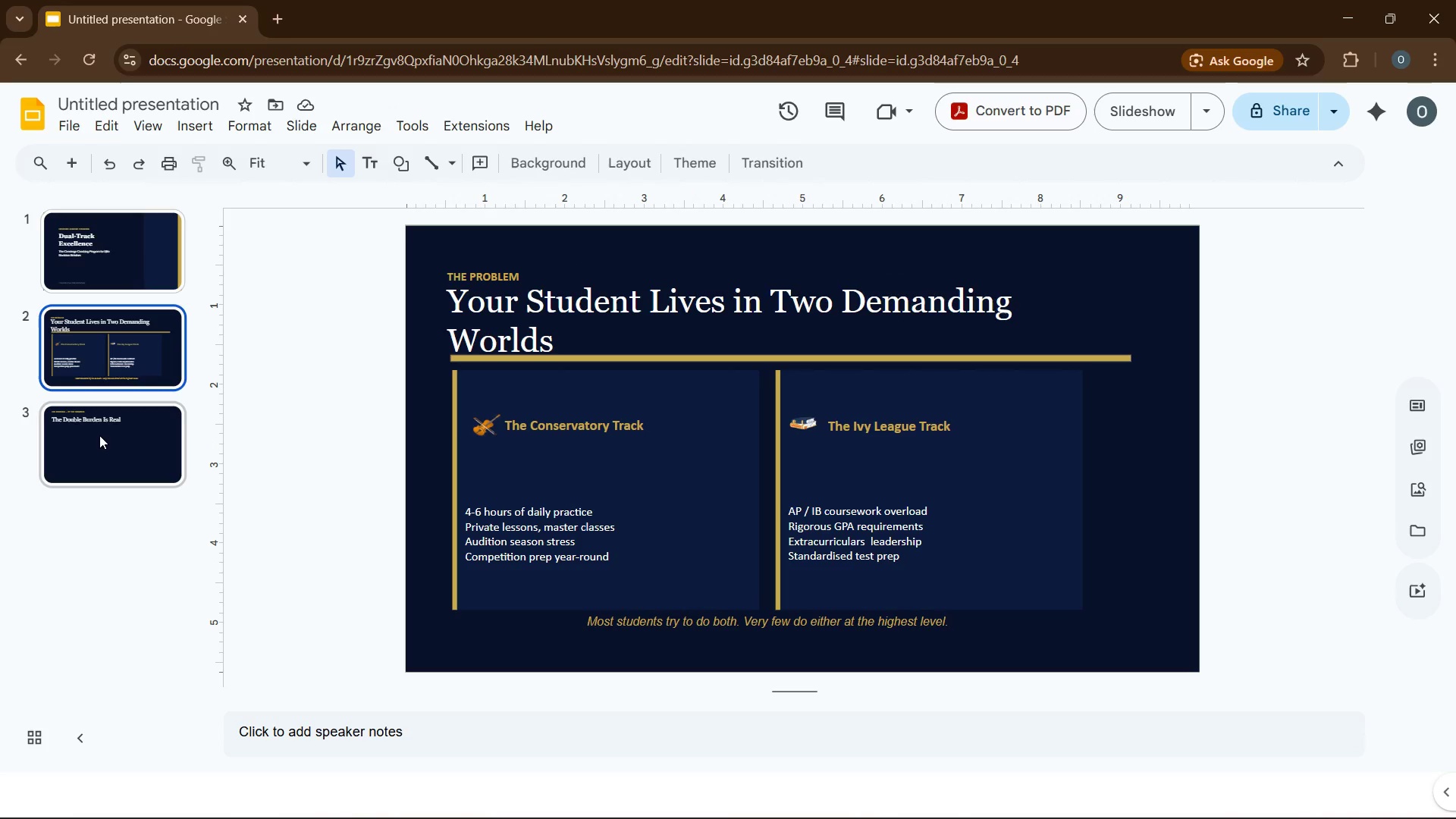 
left_click([126, 341])
 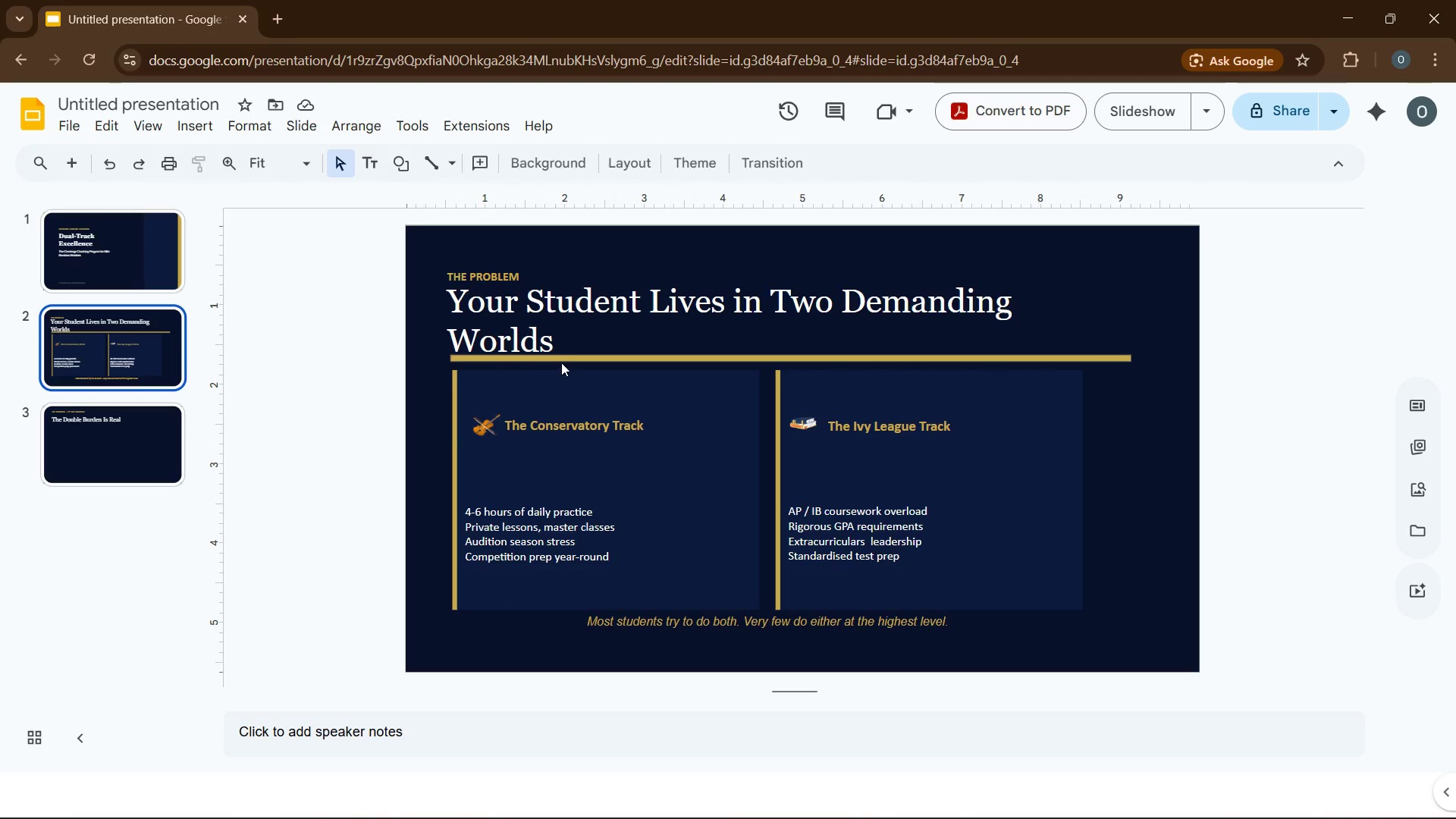 
left_click([563, 360])
 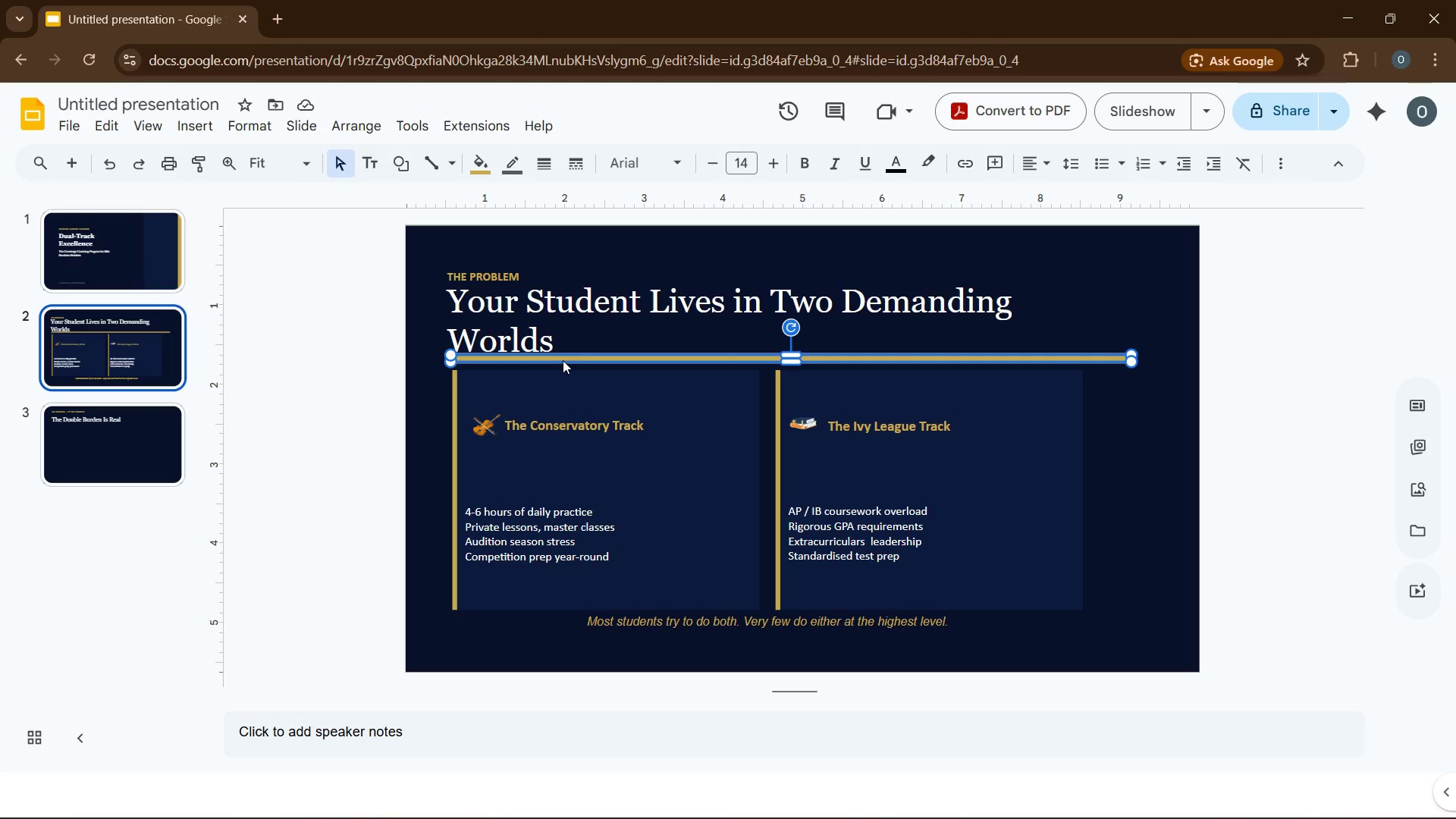 
key(Control+C)
 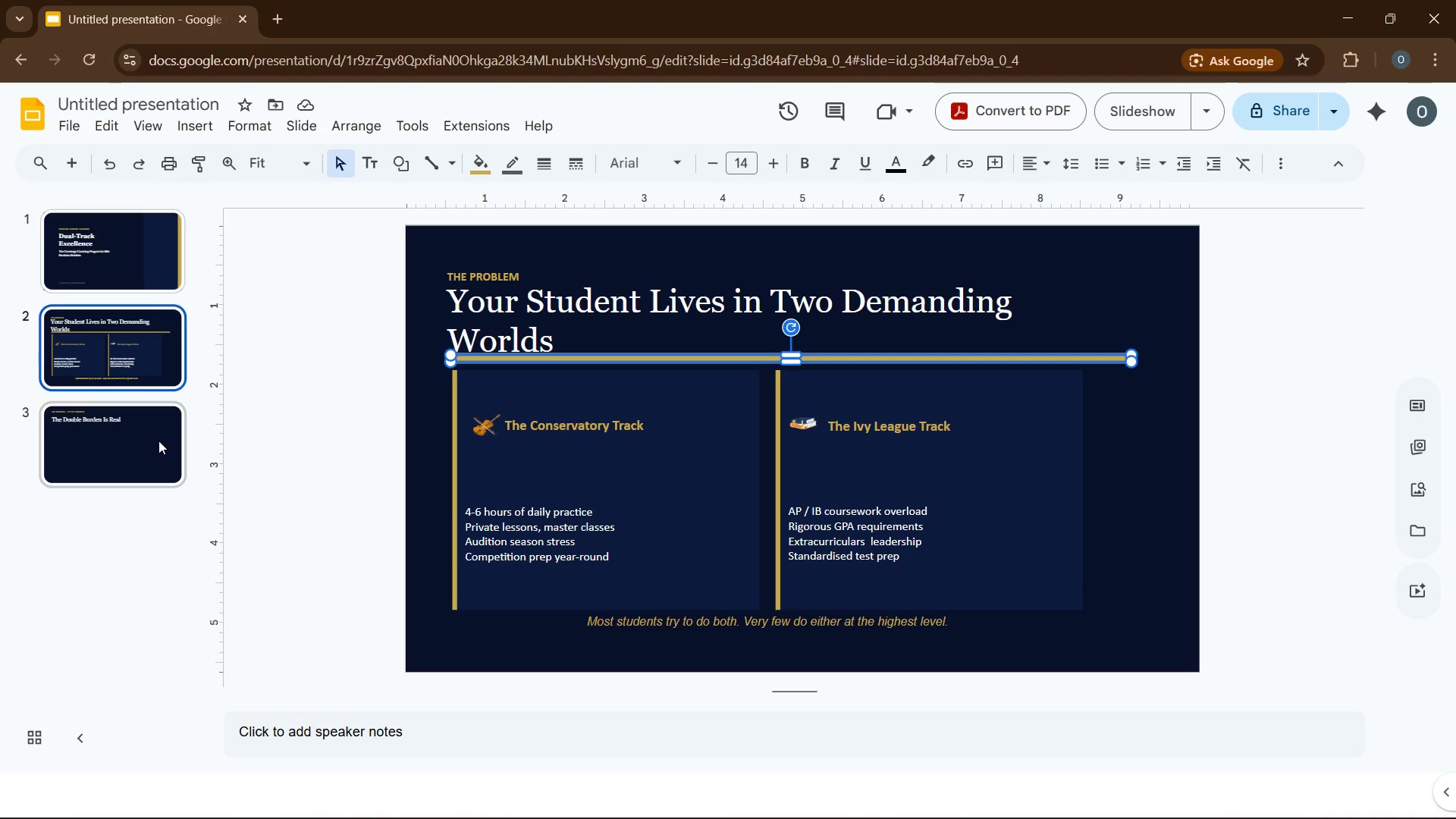 
left_click([157, 441])
 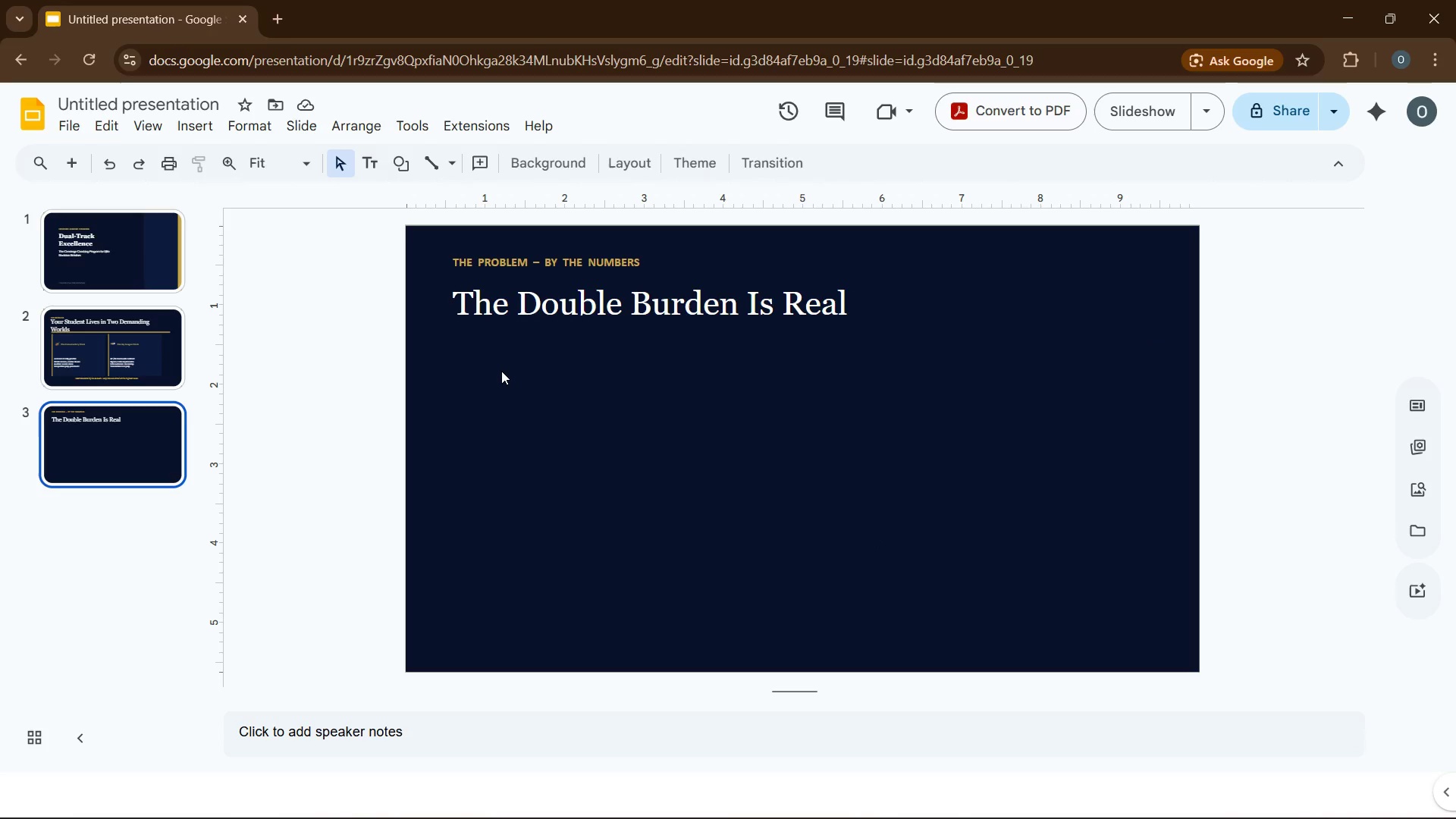 
left_click([501, 371])
 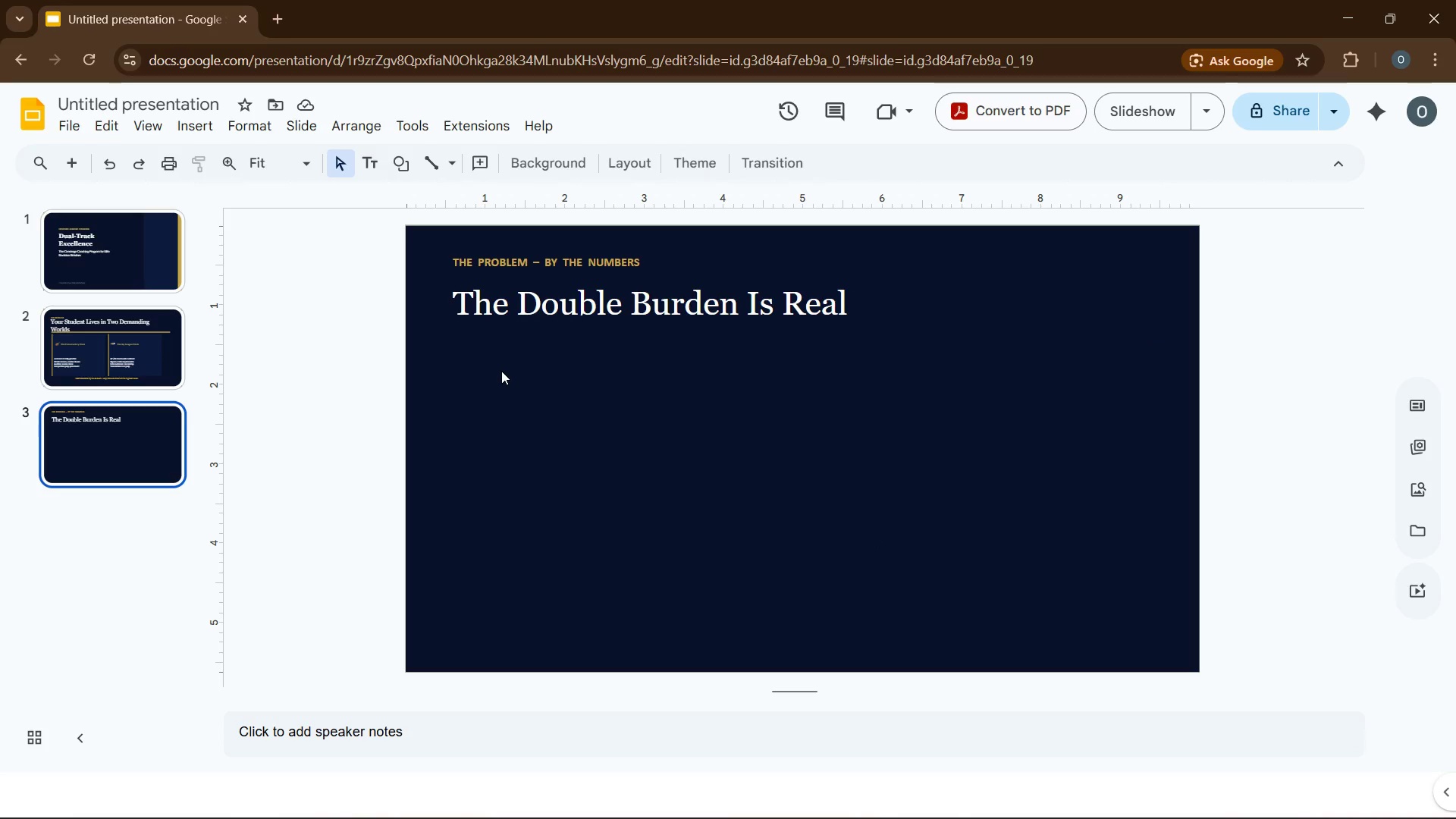 
key(Control+V)
 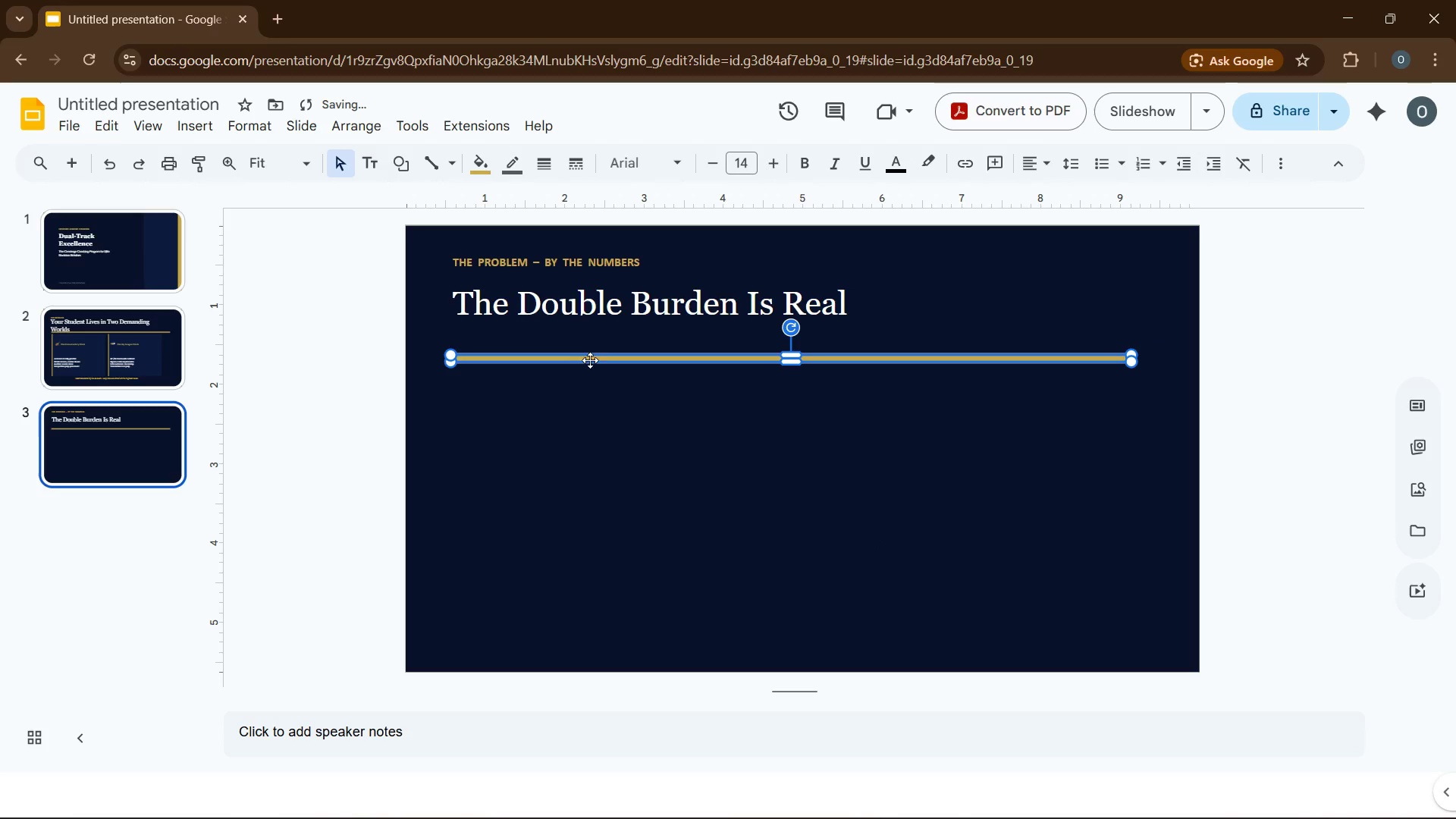 
left_click_drag(start_coordinate=[593, 354], to_coordinate=[585, 325])
 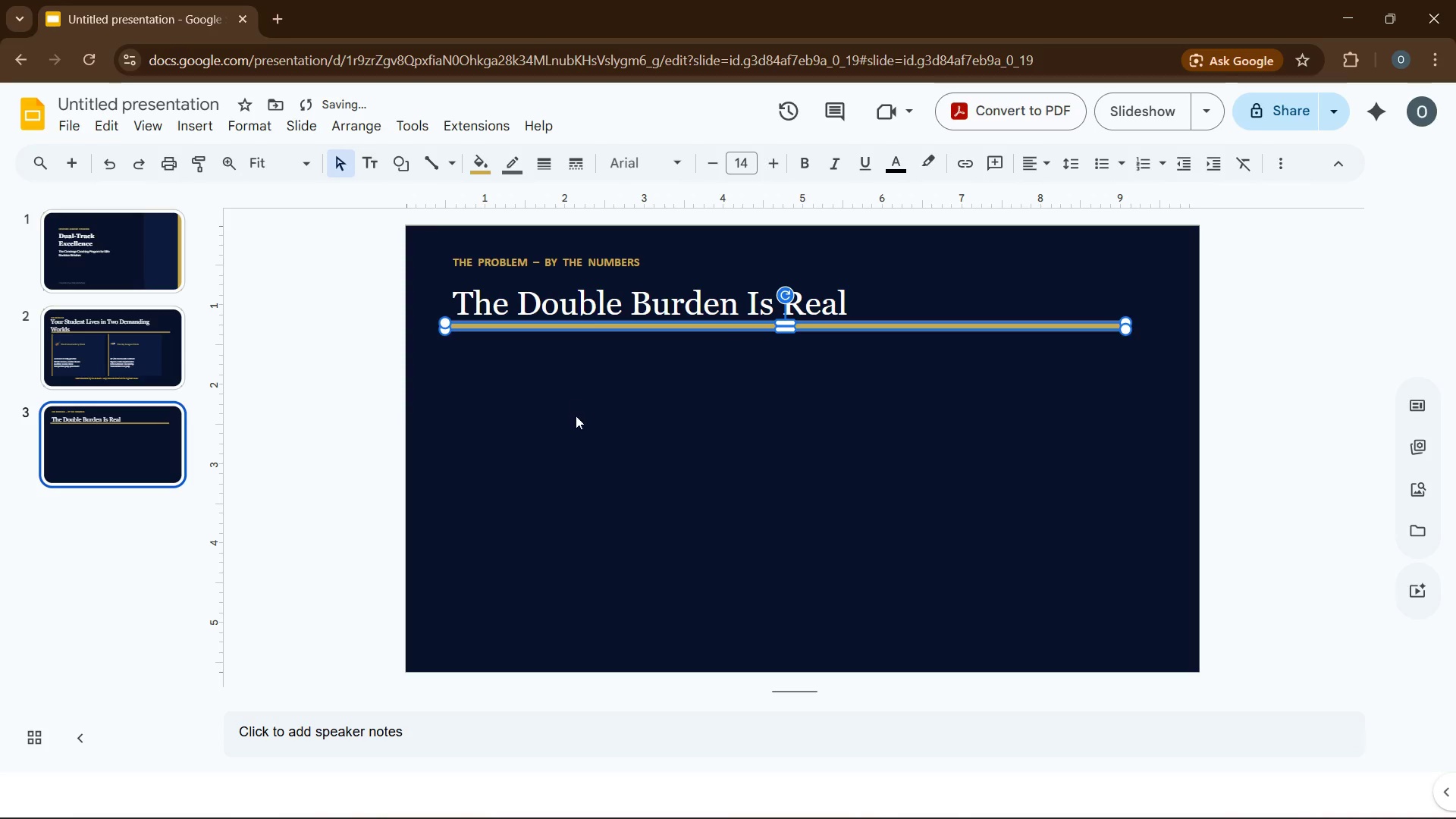 
left_click([577, 416])
 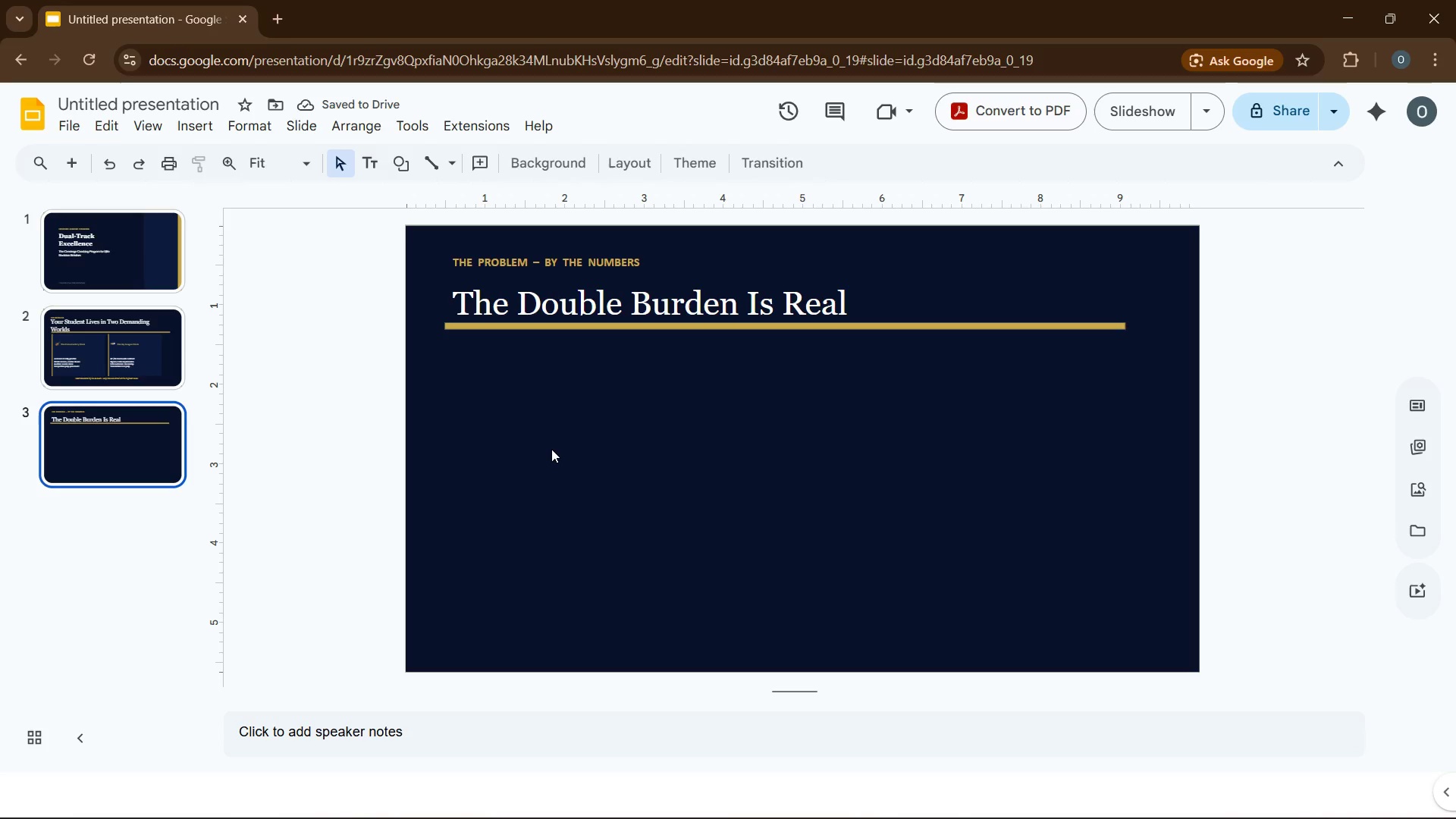 
wait(6.06)
 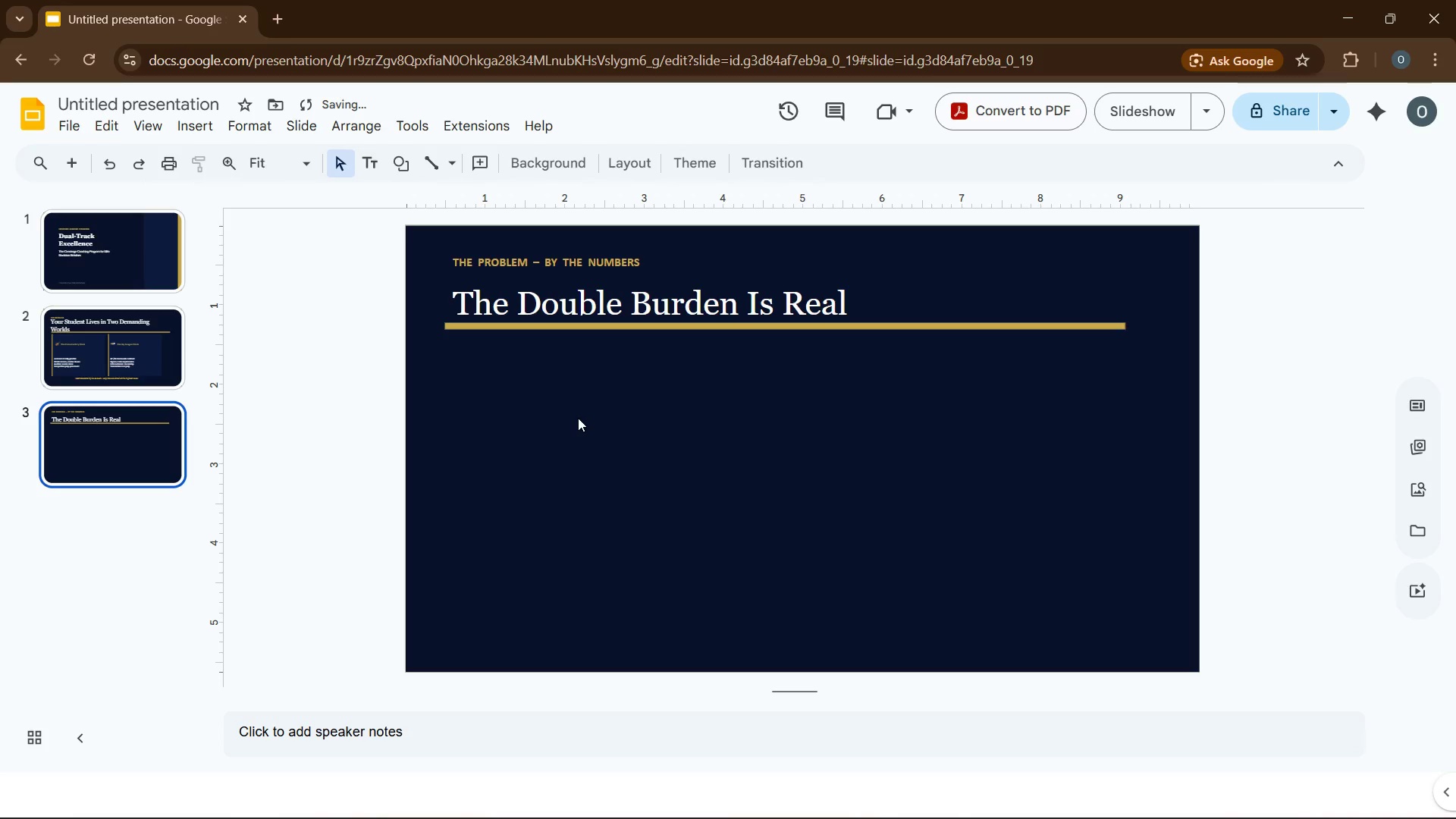 
left_click([528, 438])
 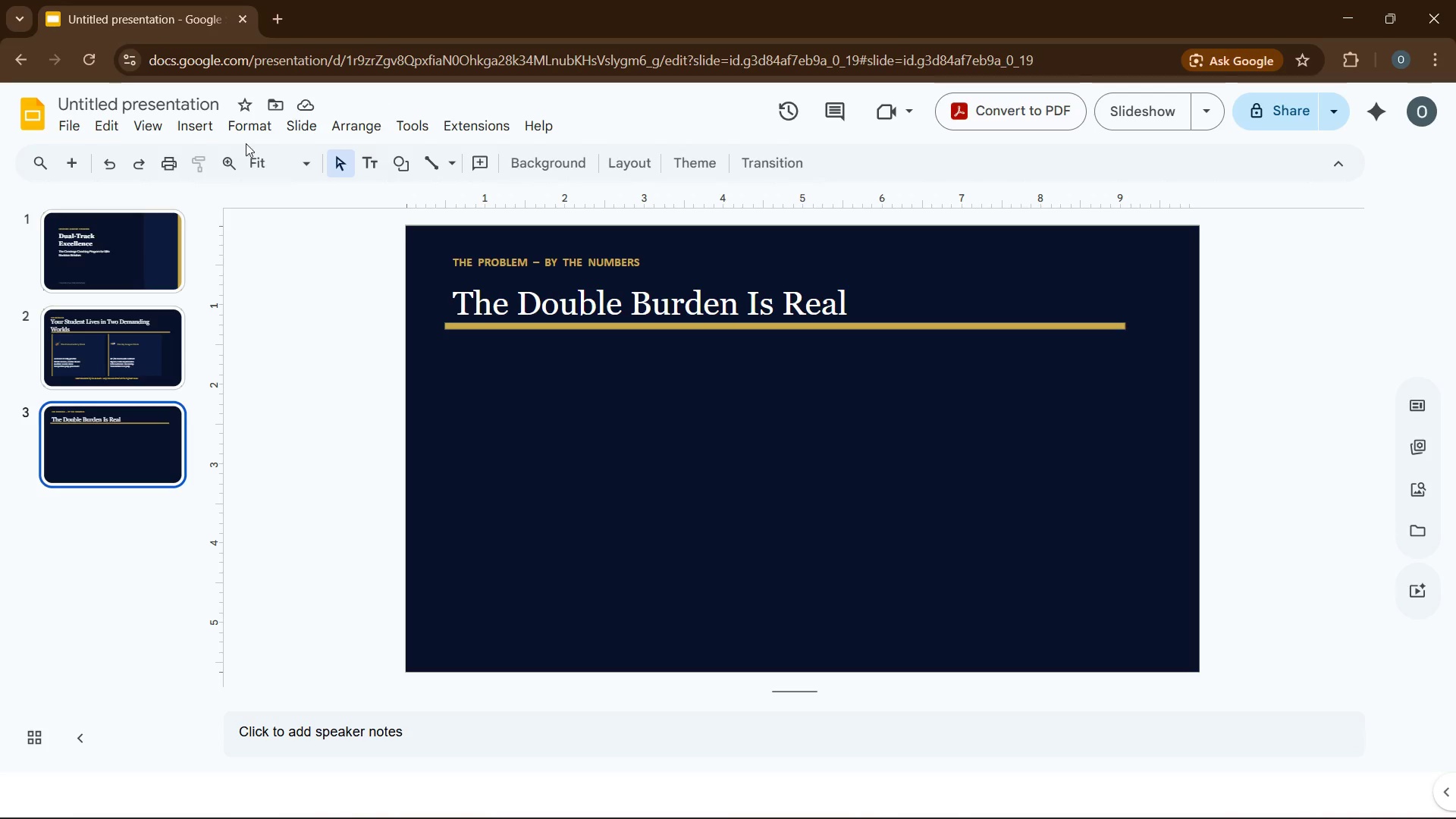 
left_click([183, 131])
 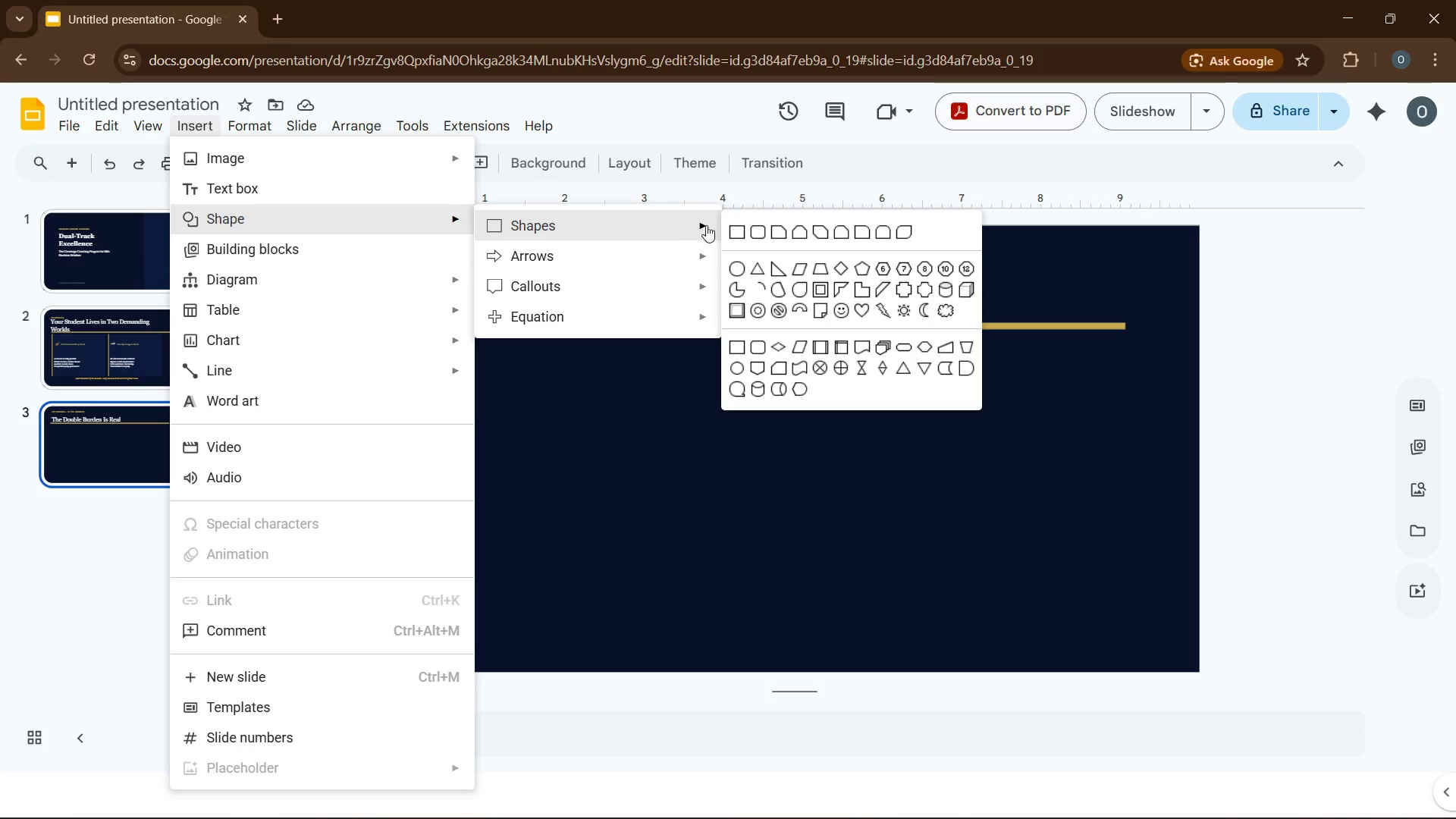 
left_click([734, 231])
 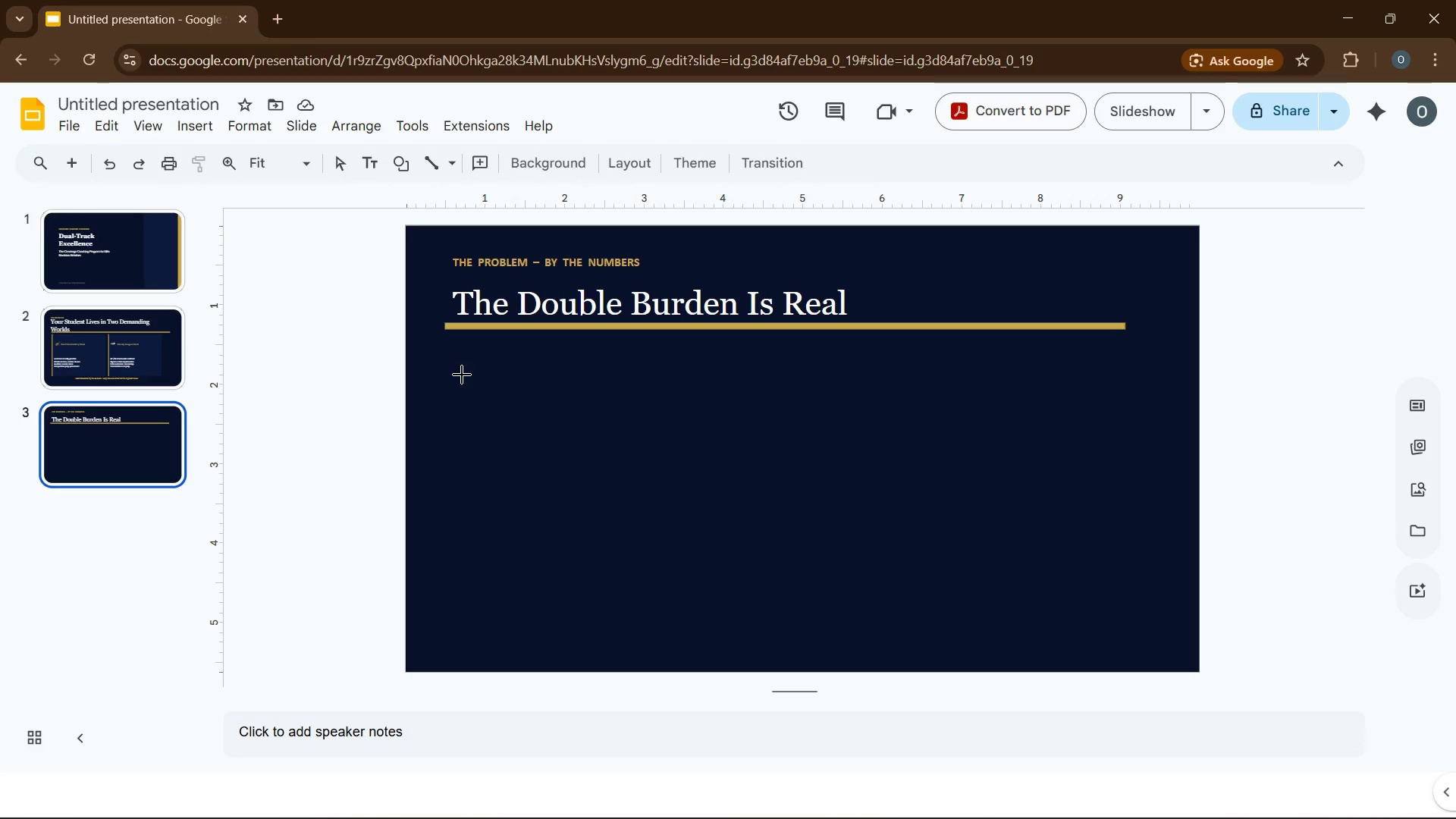 
left_click_drag(start_coordinate=[462, 373], to_coordinate=[752, 486])
 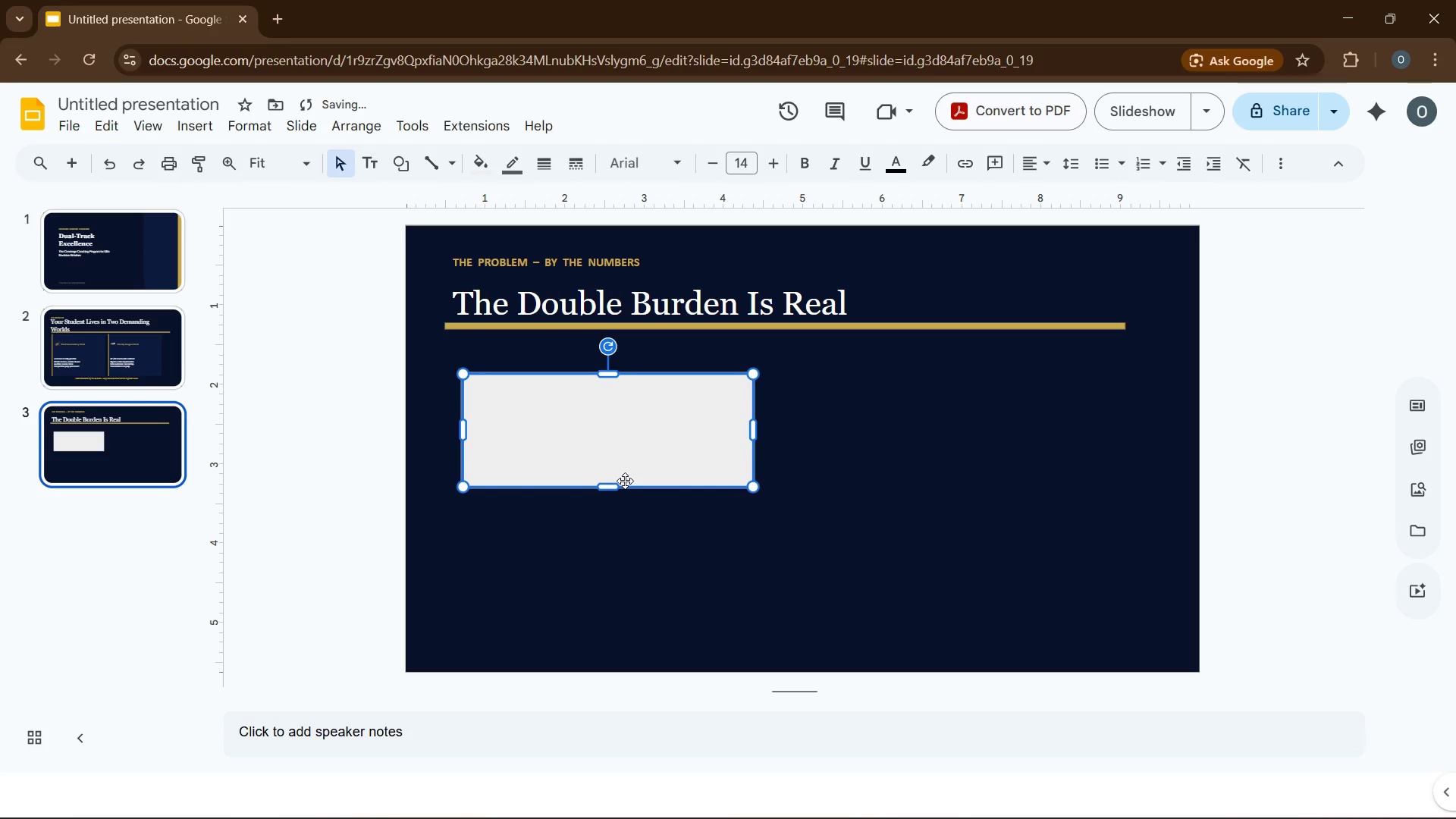 
left_click_drag(start_coordinate=[625, 481], to_coordinate=[608, 468])
 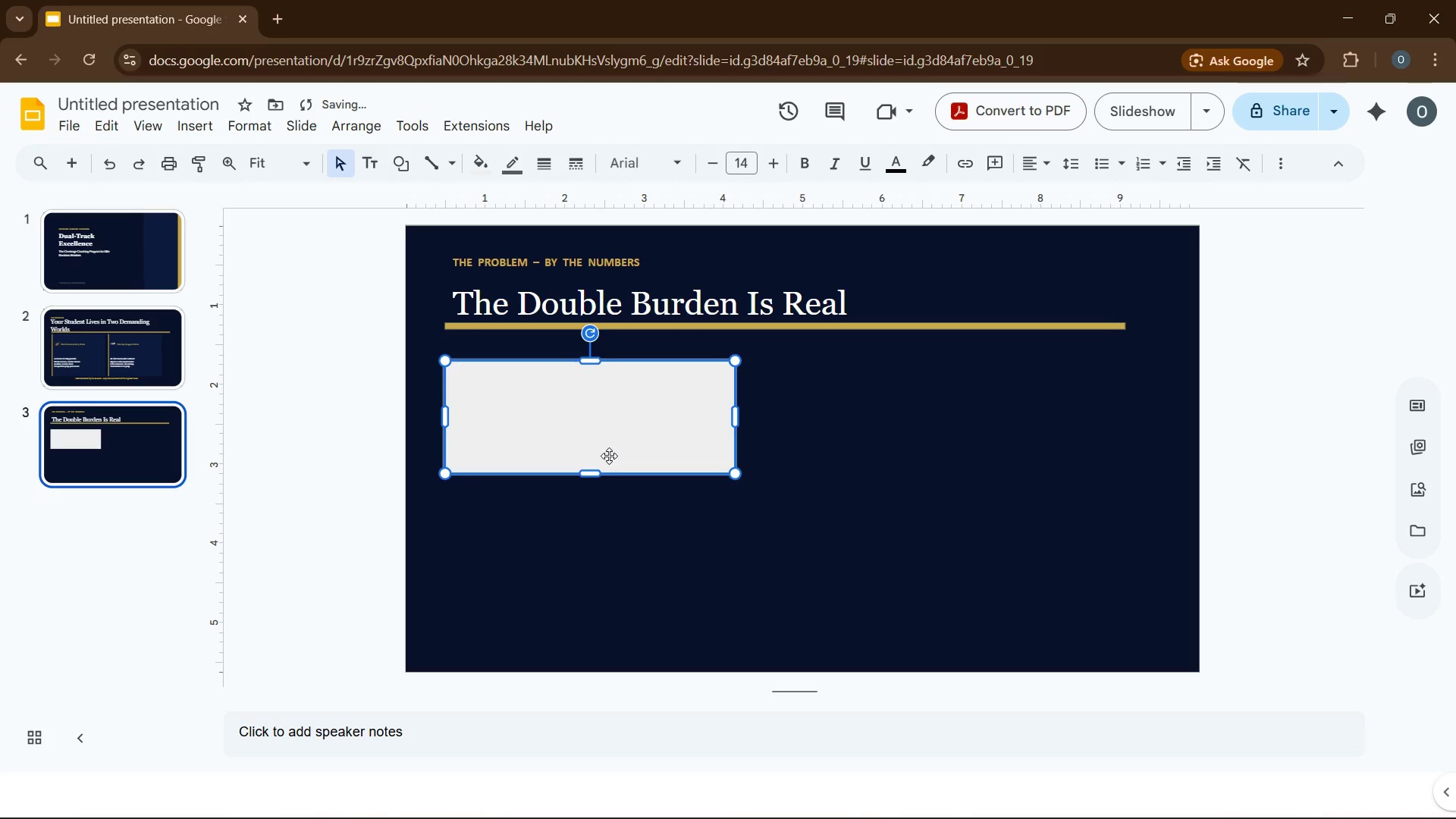 
key(ArrowUp)
 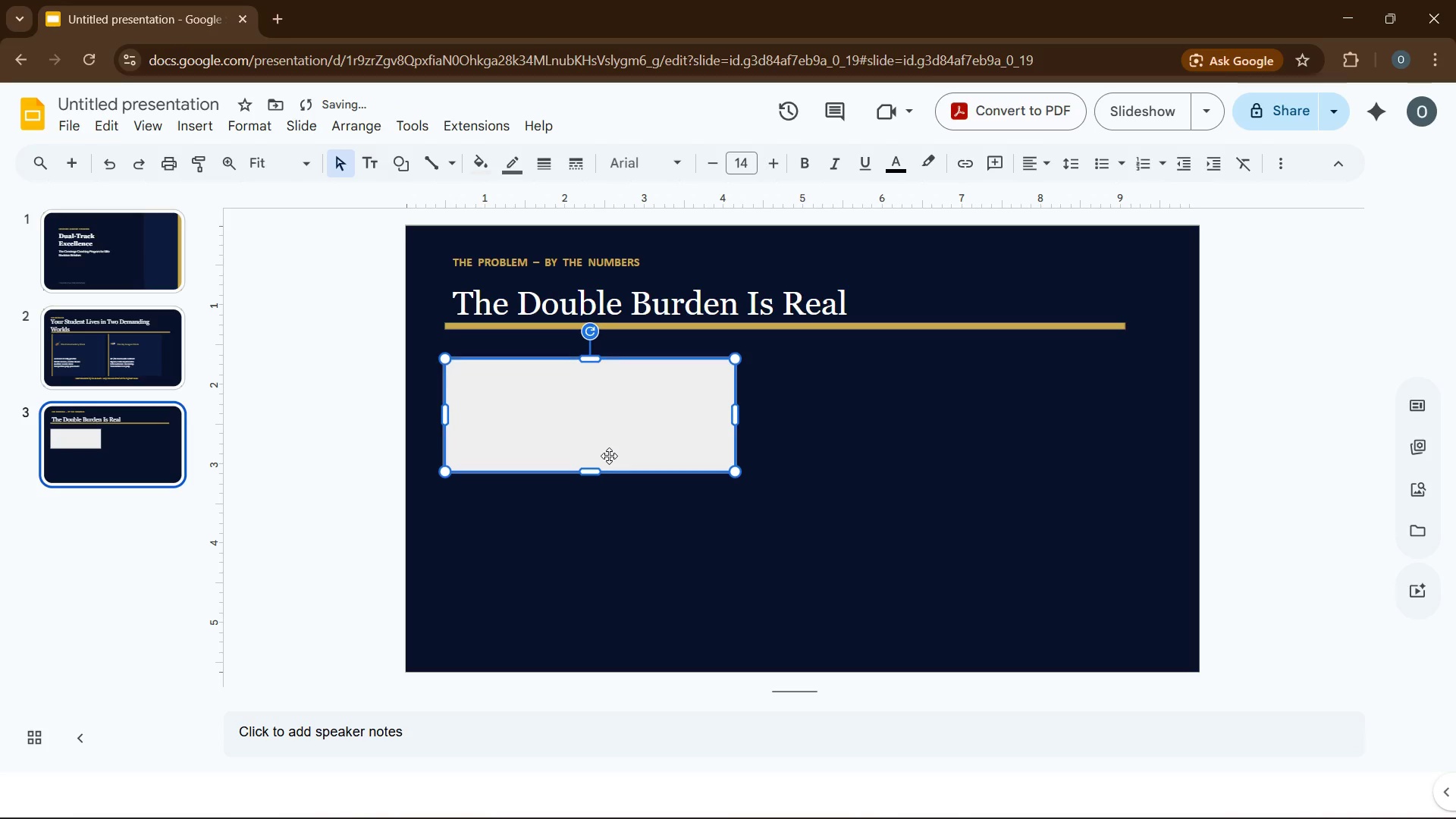 
key(ArrowUp)
 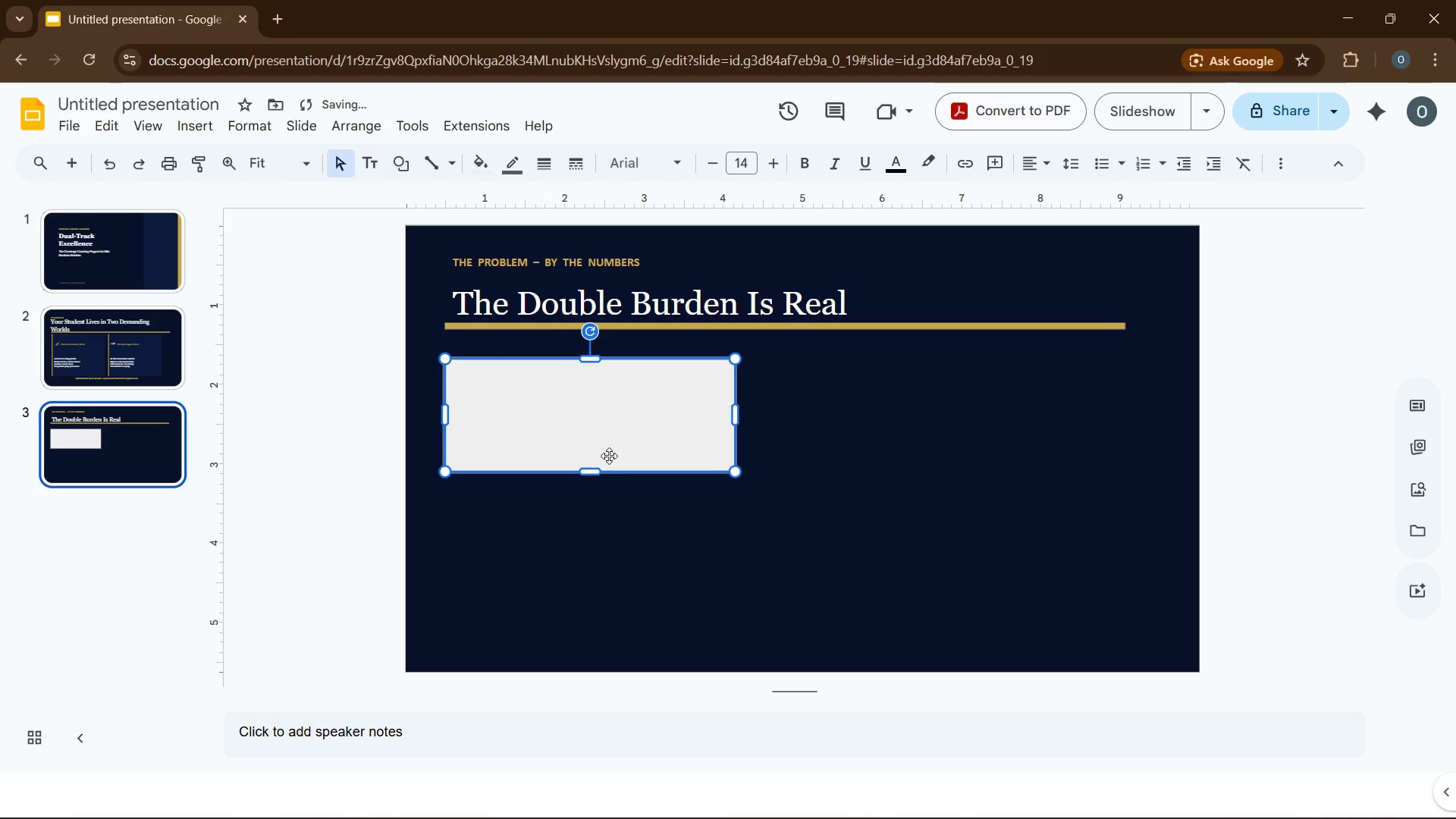 
key(ArrowUp)
 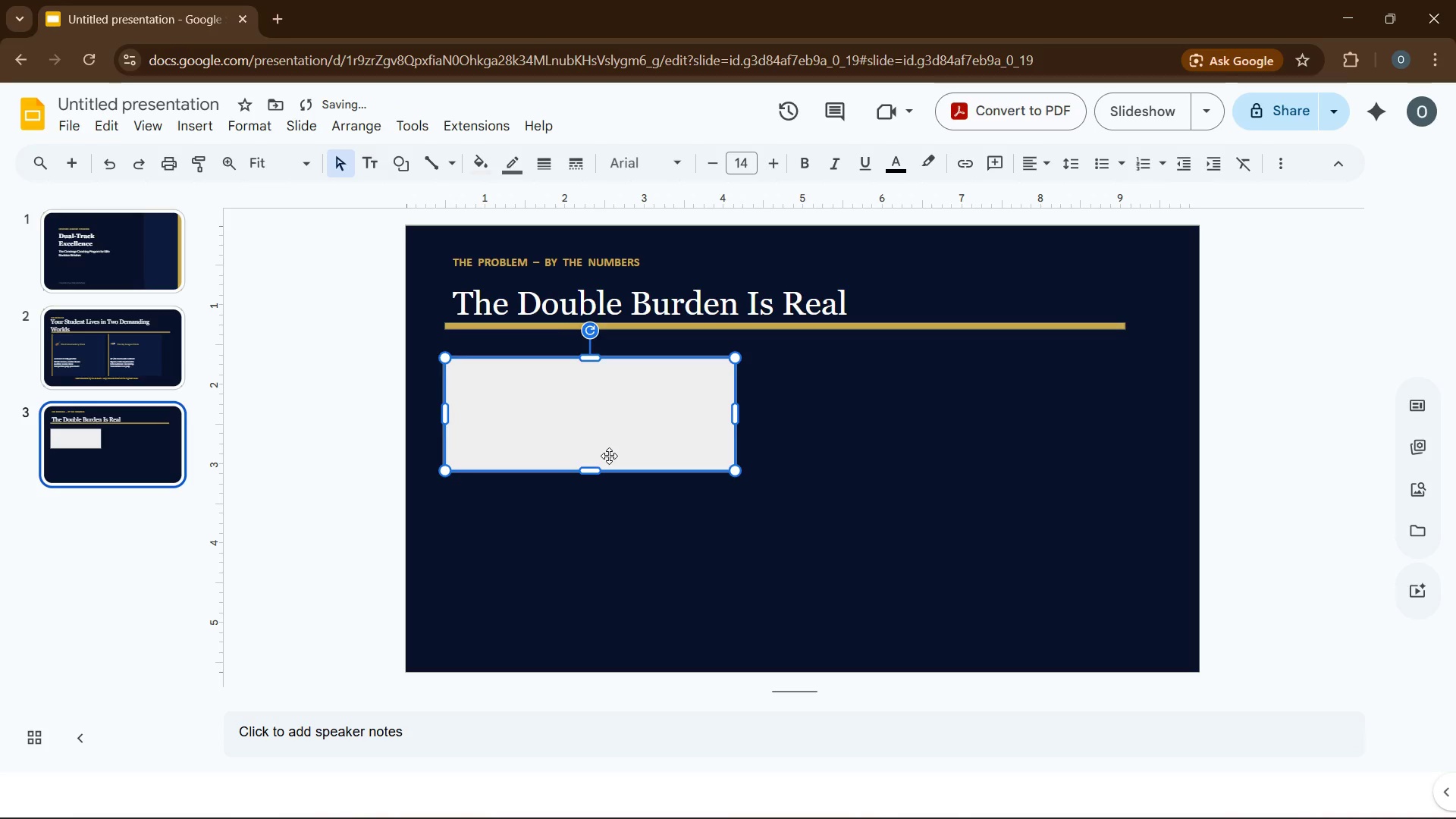 
key(ArrowUp)
 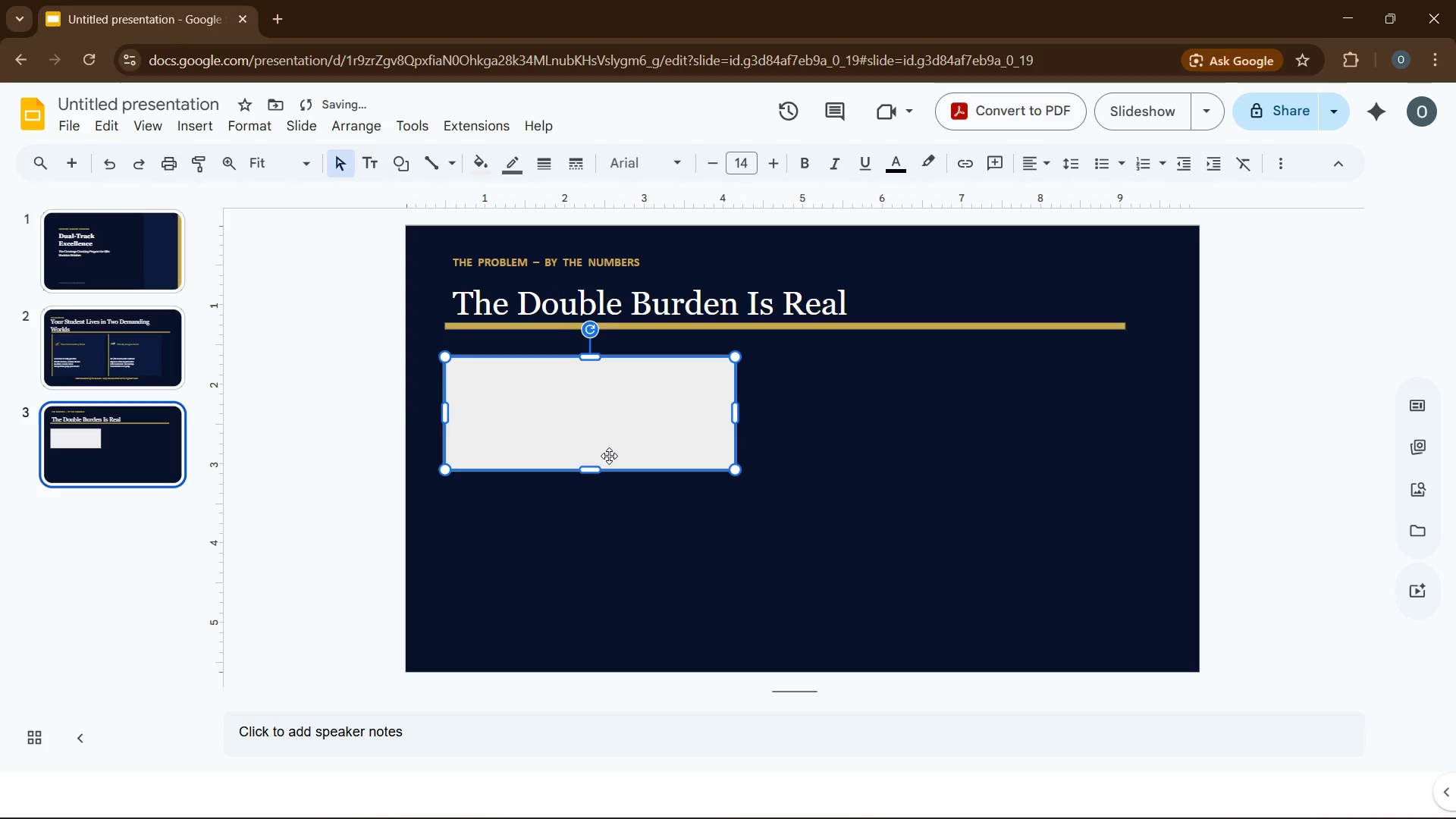 
key(ArrowUp)
 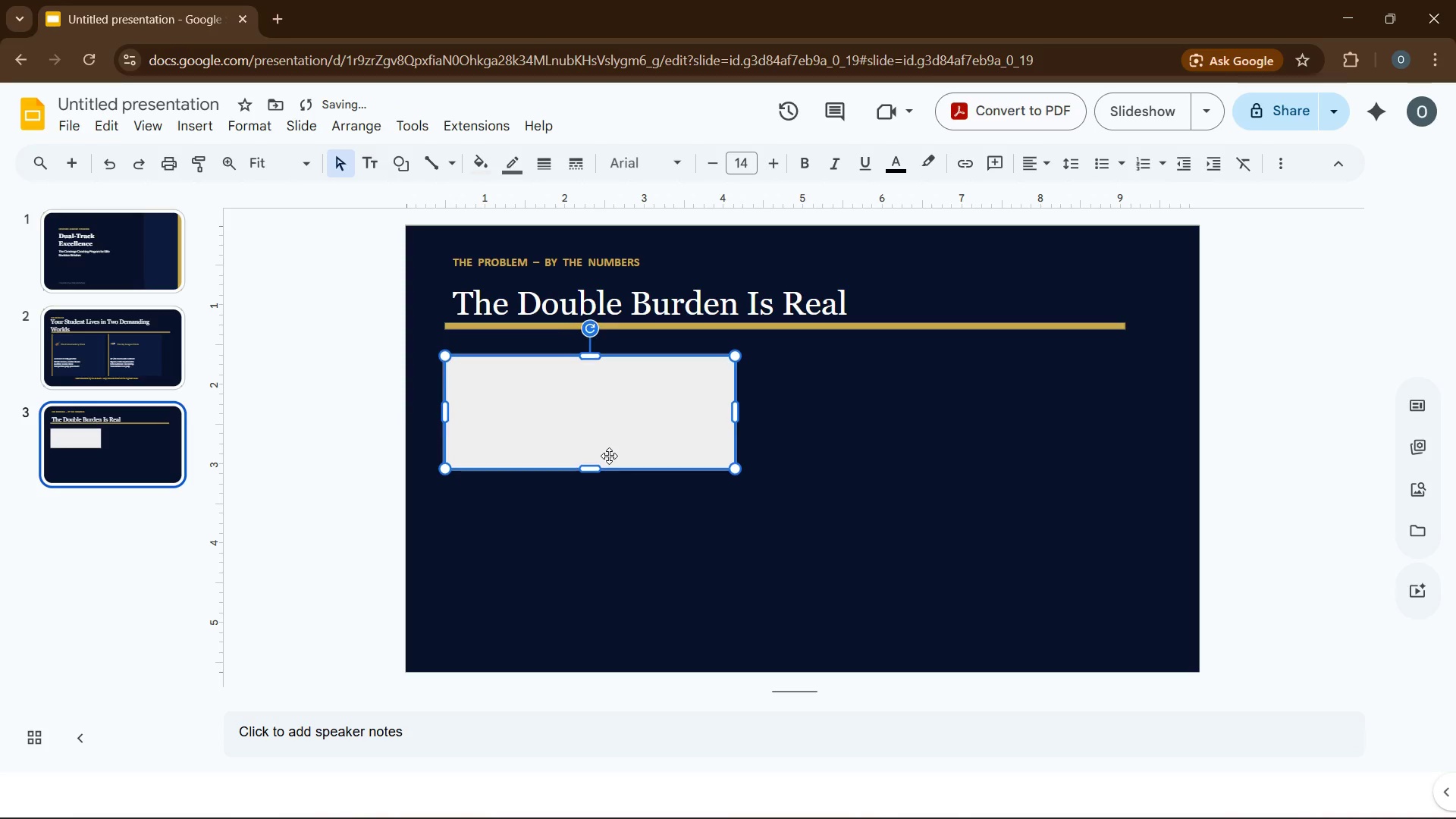 
key(ArrowUp)
 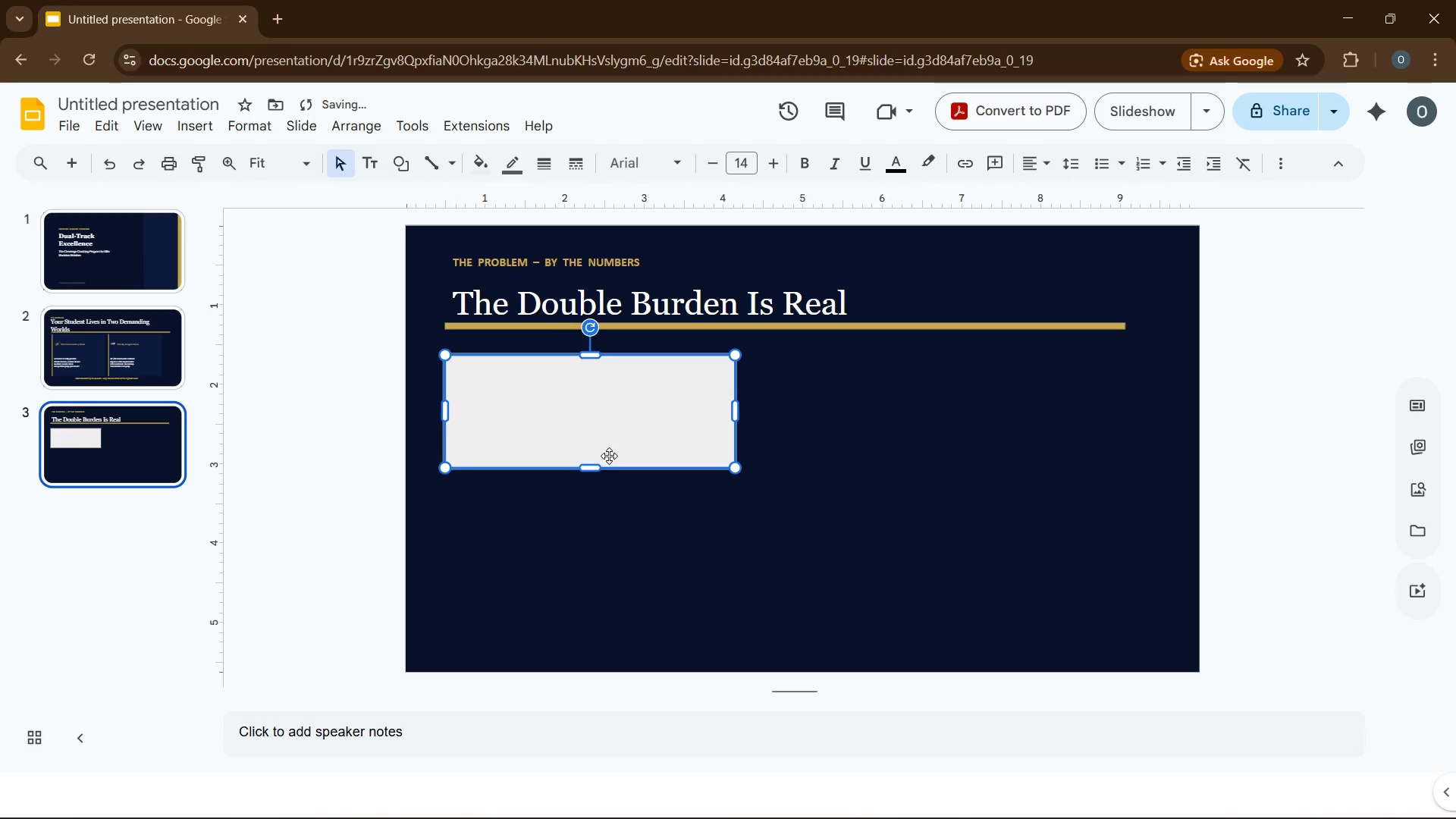 
key(ArrowUp)
 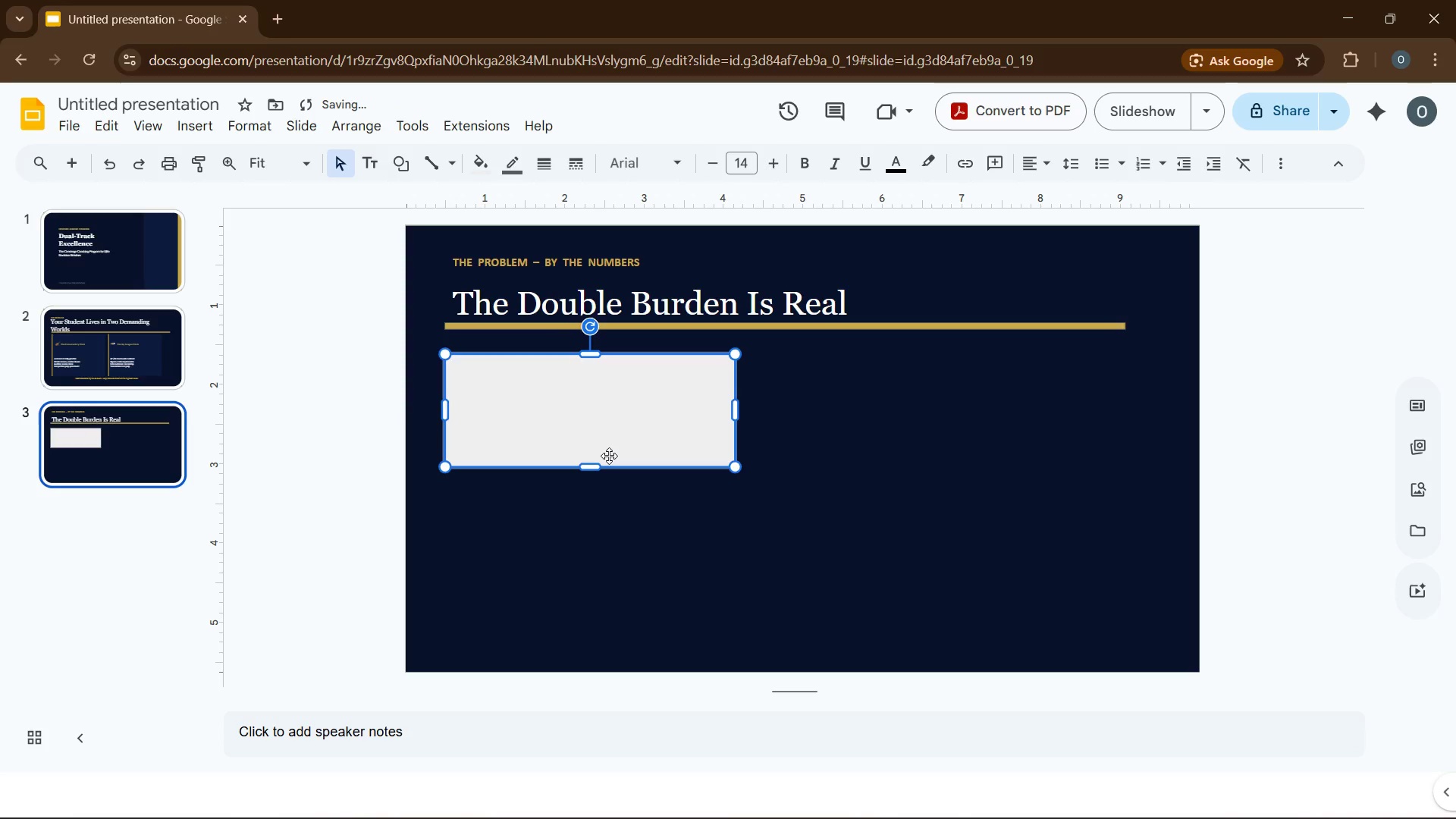 
key(ArrowUp)
 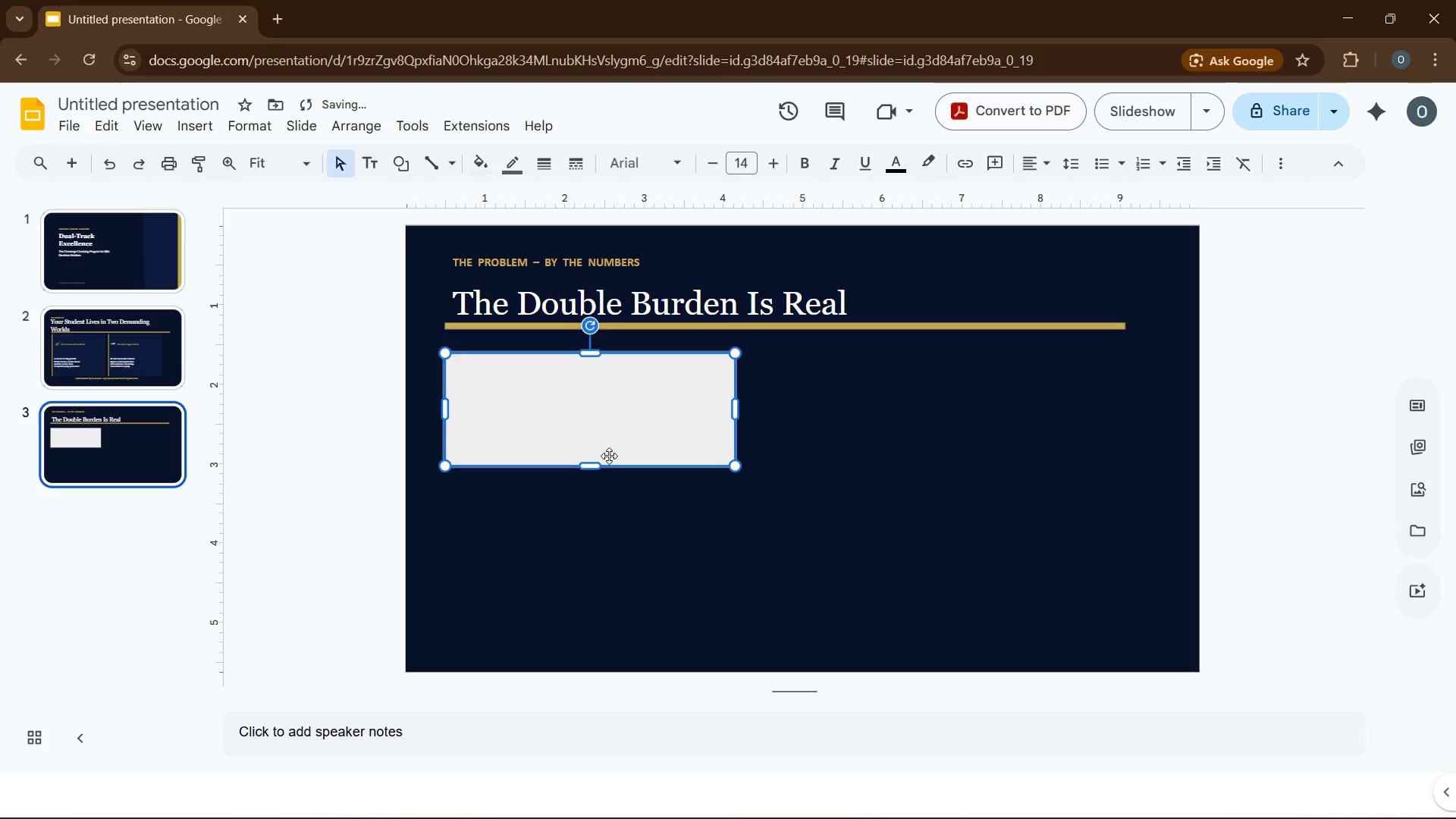 
key(ArrowUp)
 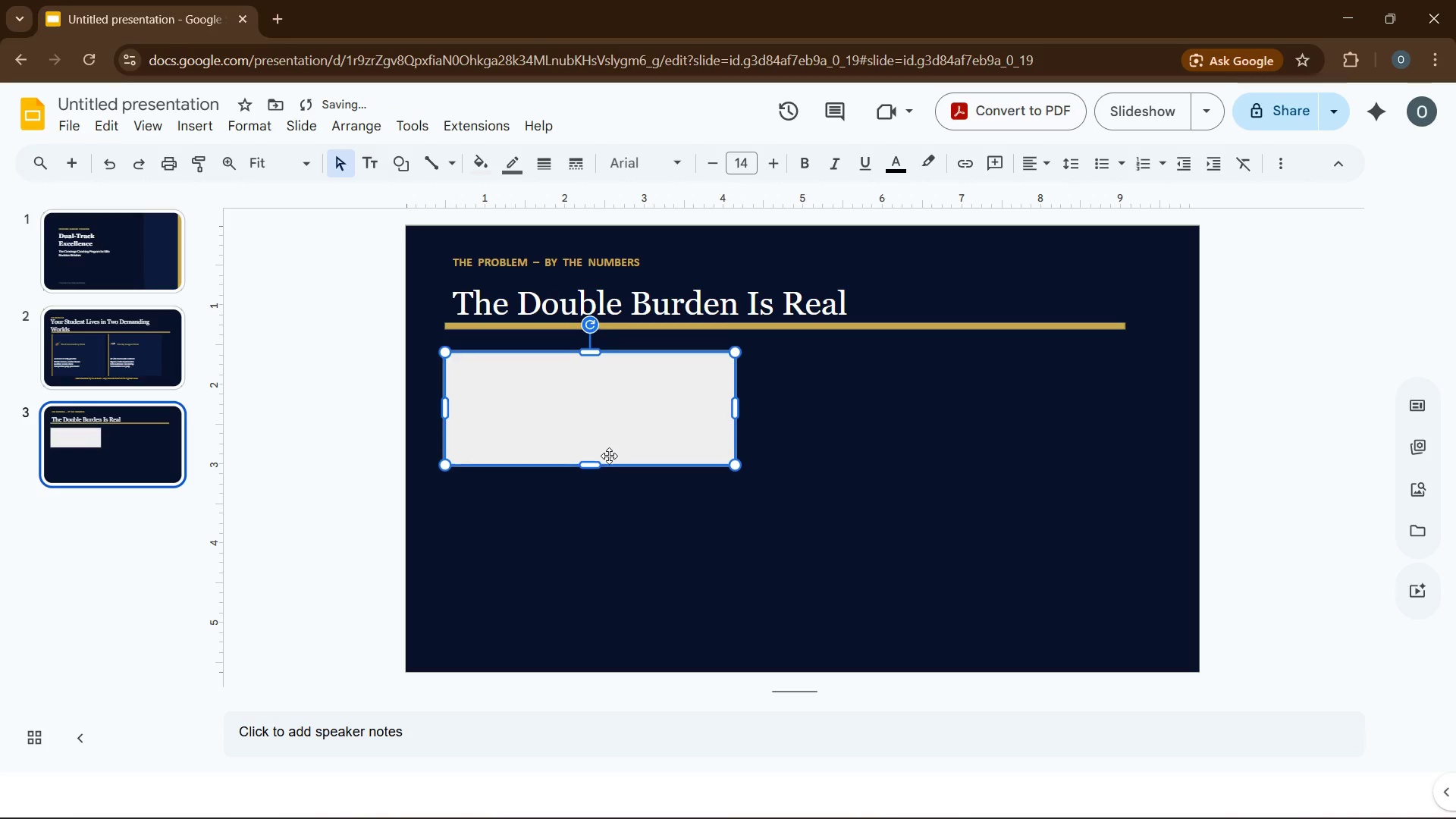 
key(ArrowUp)
 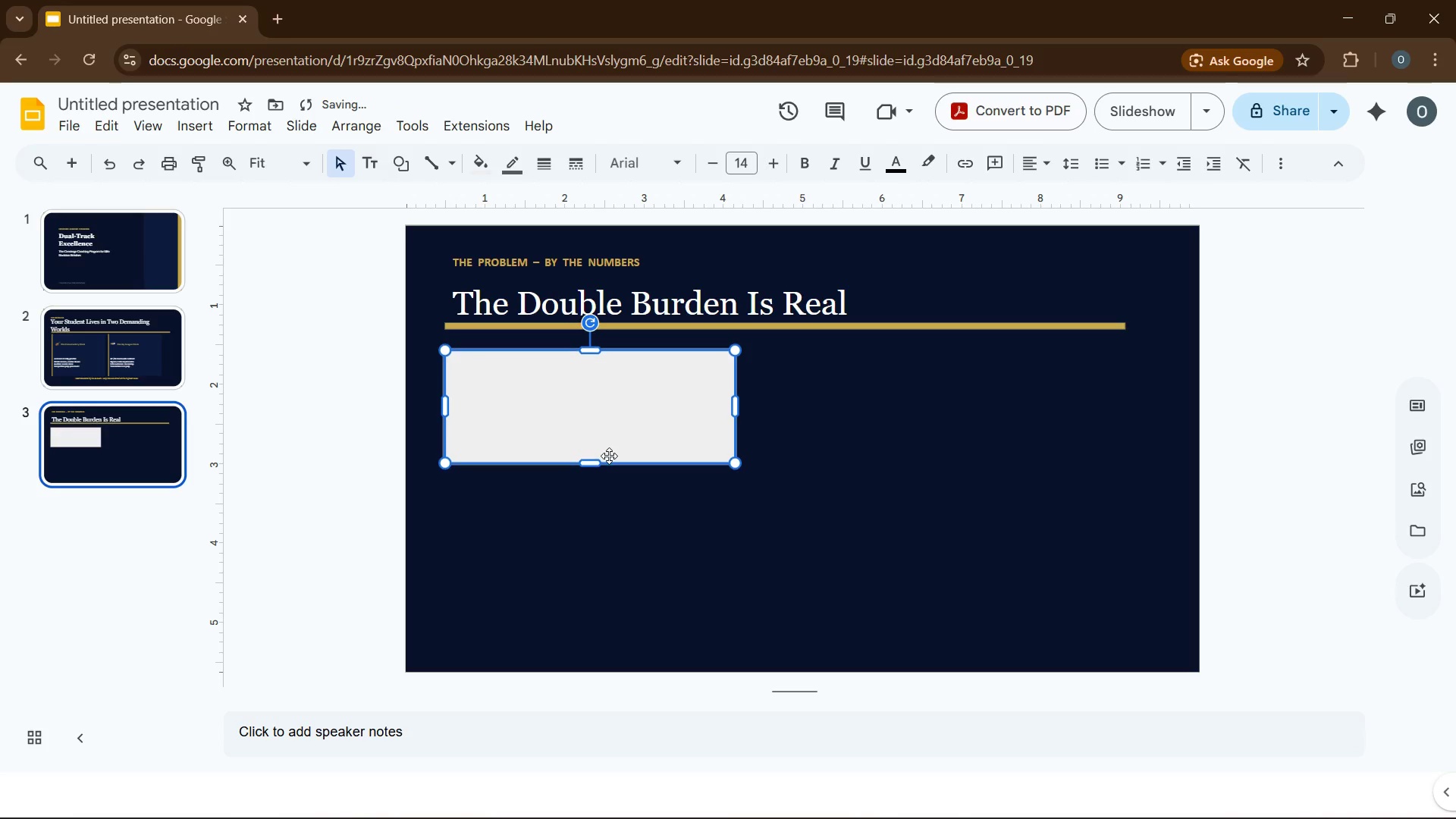 
key(ArrowUp)
 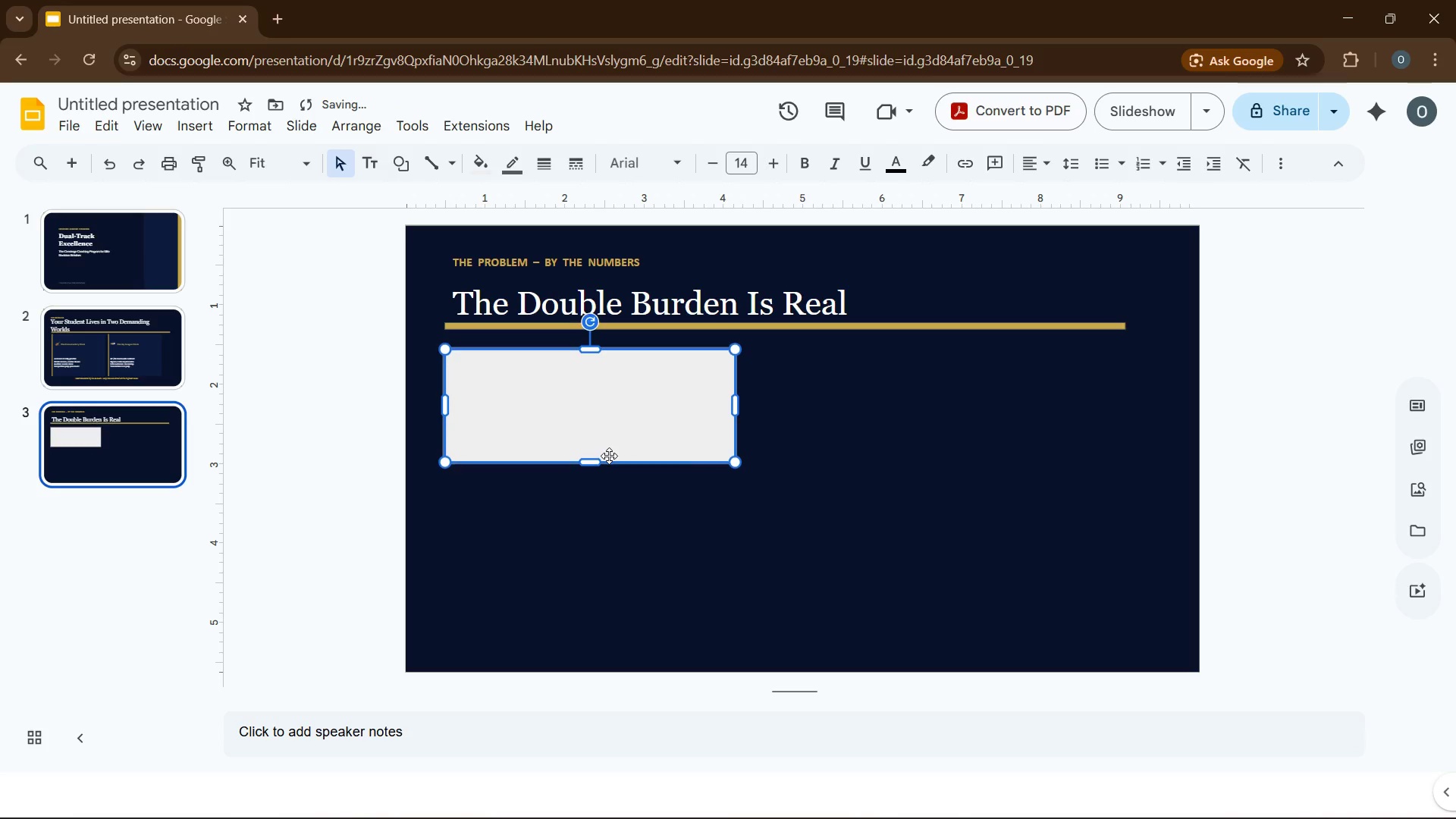 
key(ArrowUp)
 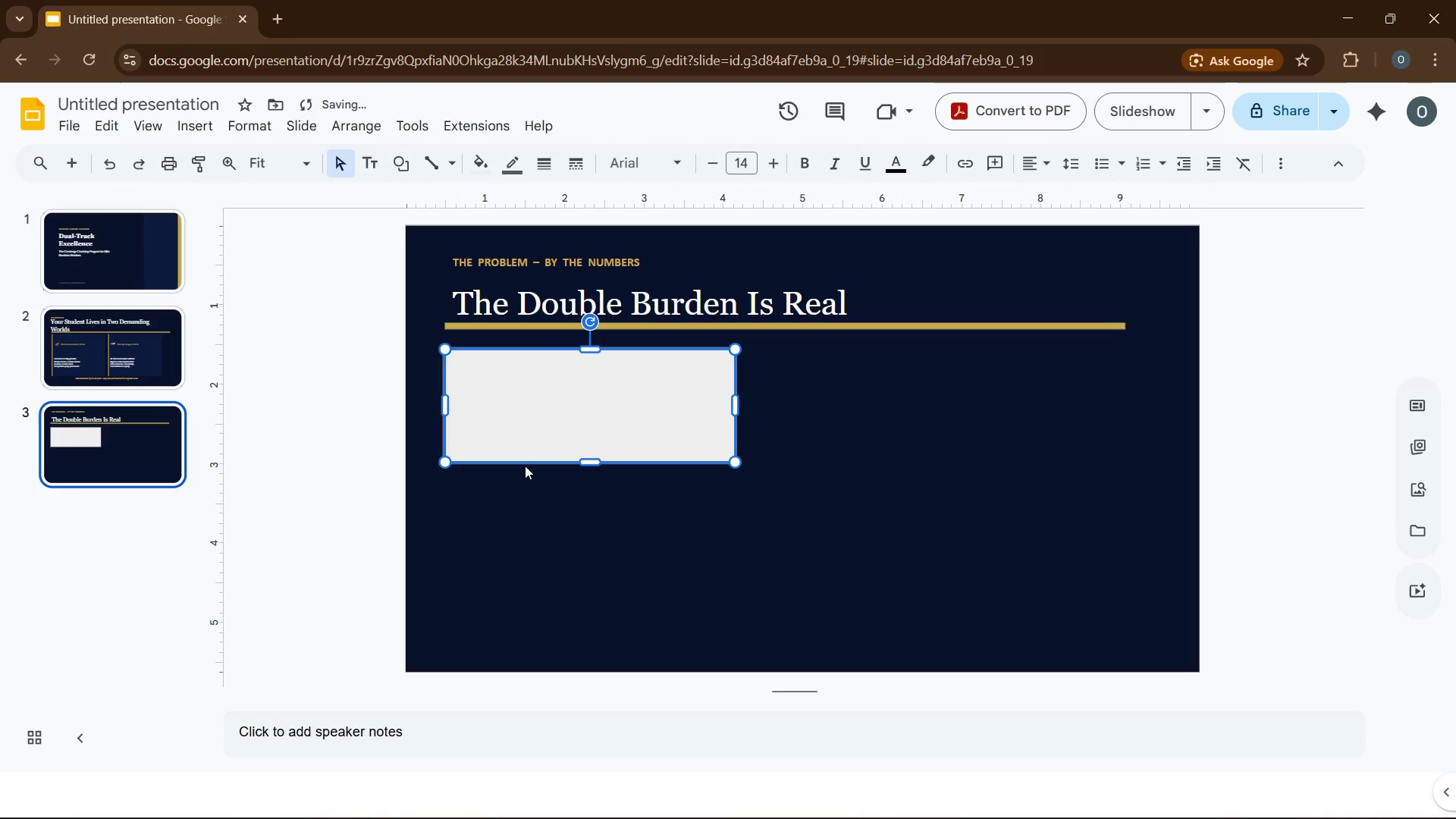 
left_click([515, 432])
 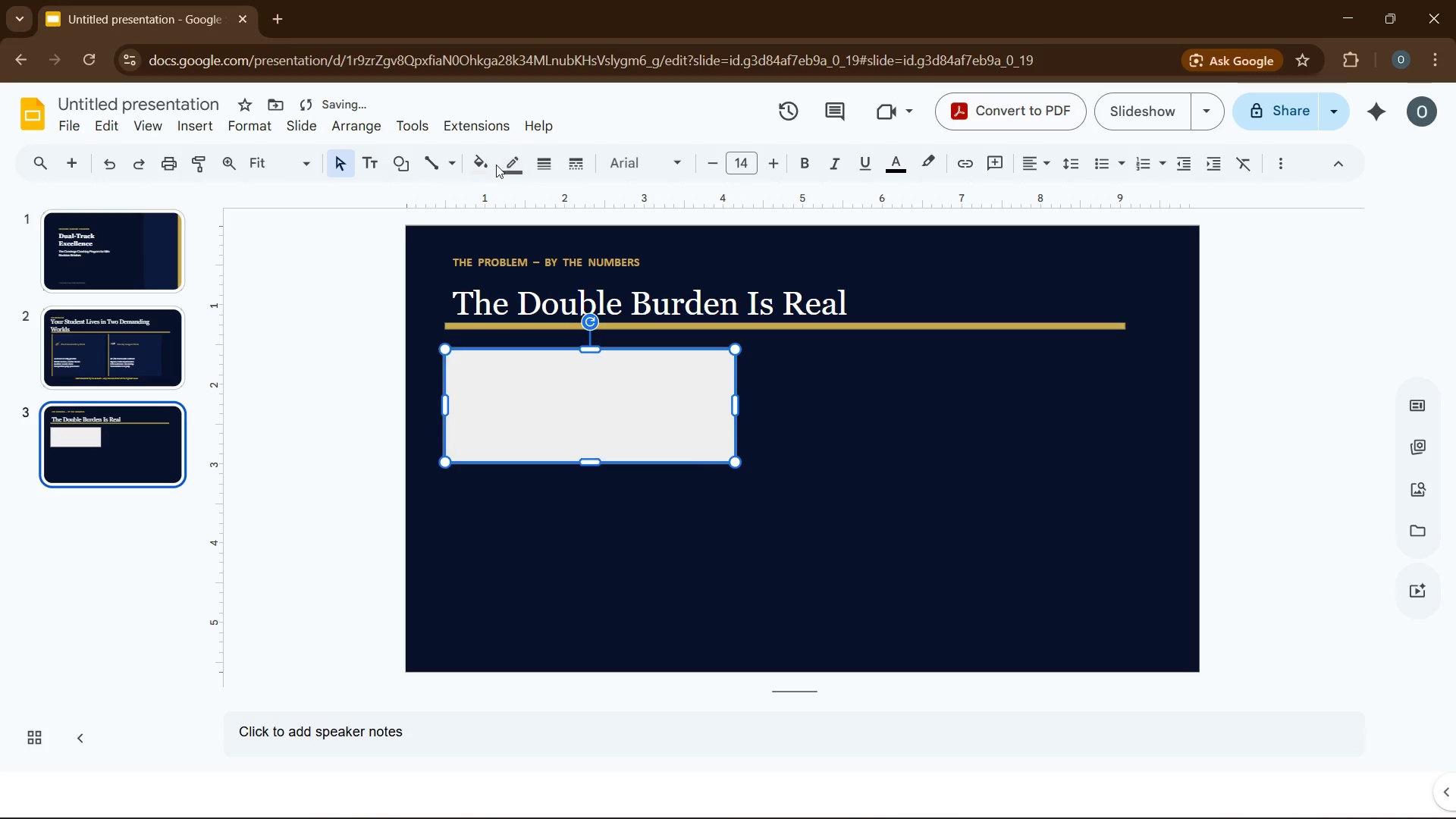 
left_click([489, 162])
 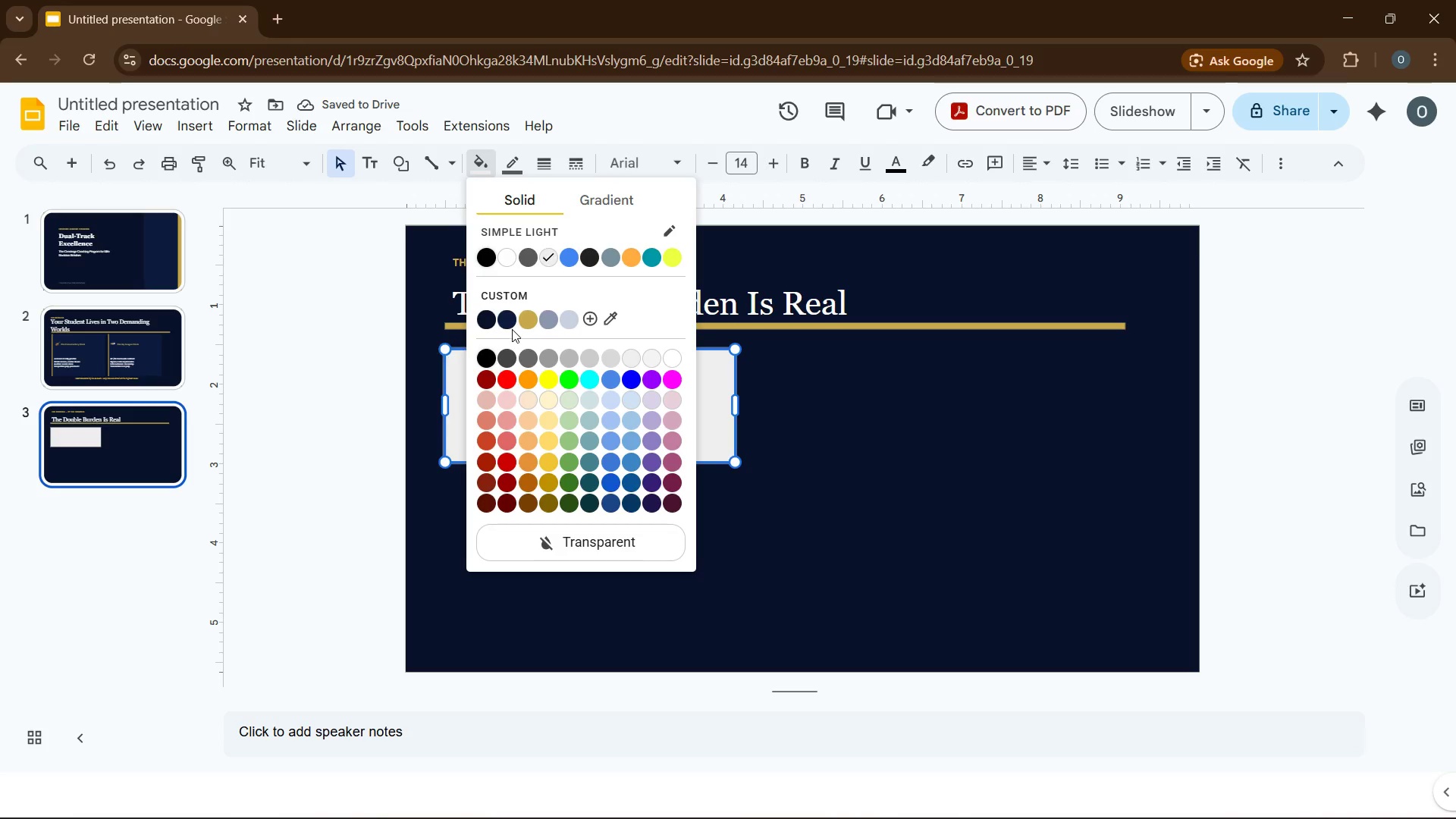 
left_click([507, 319])
 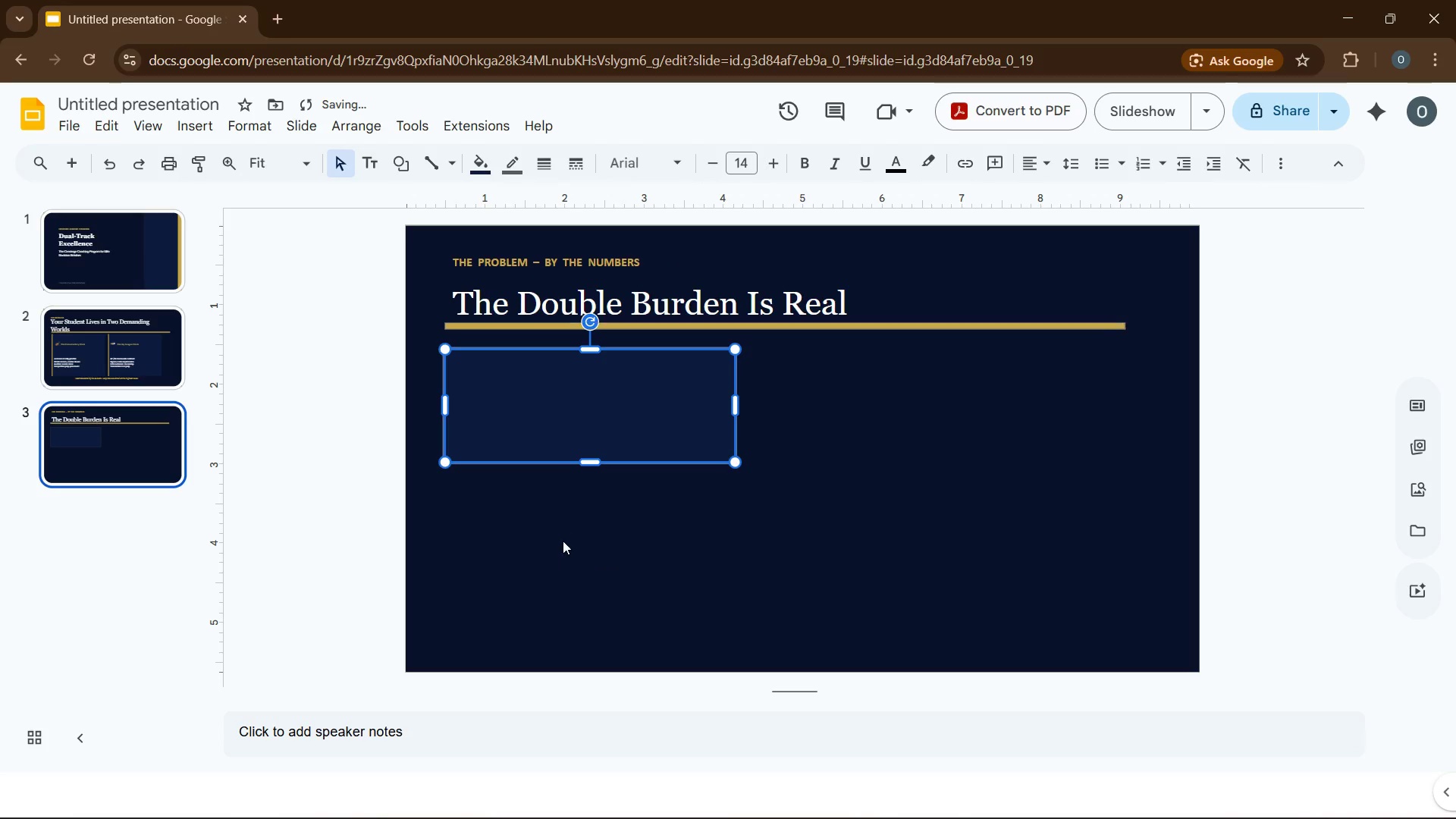 
left_click([570, 560])
 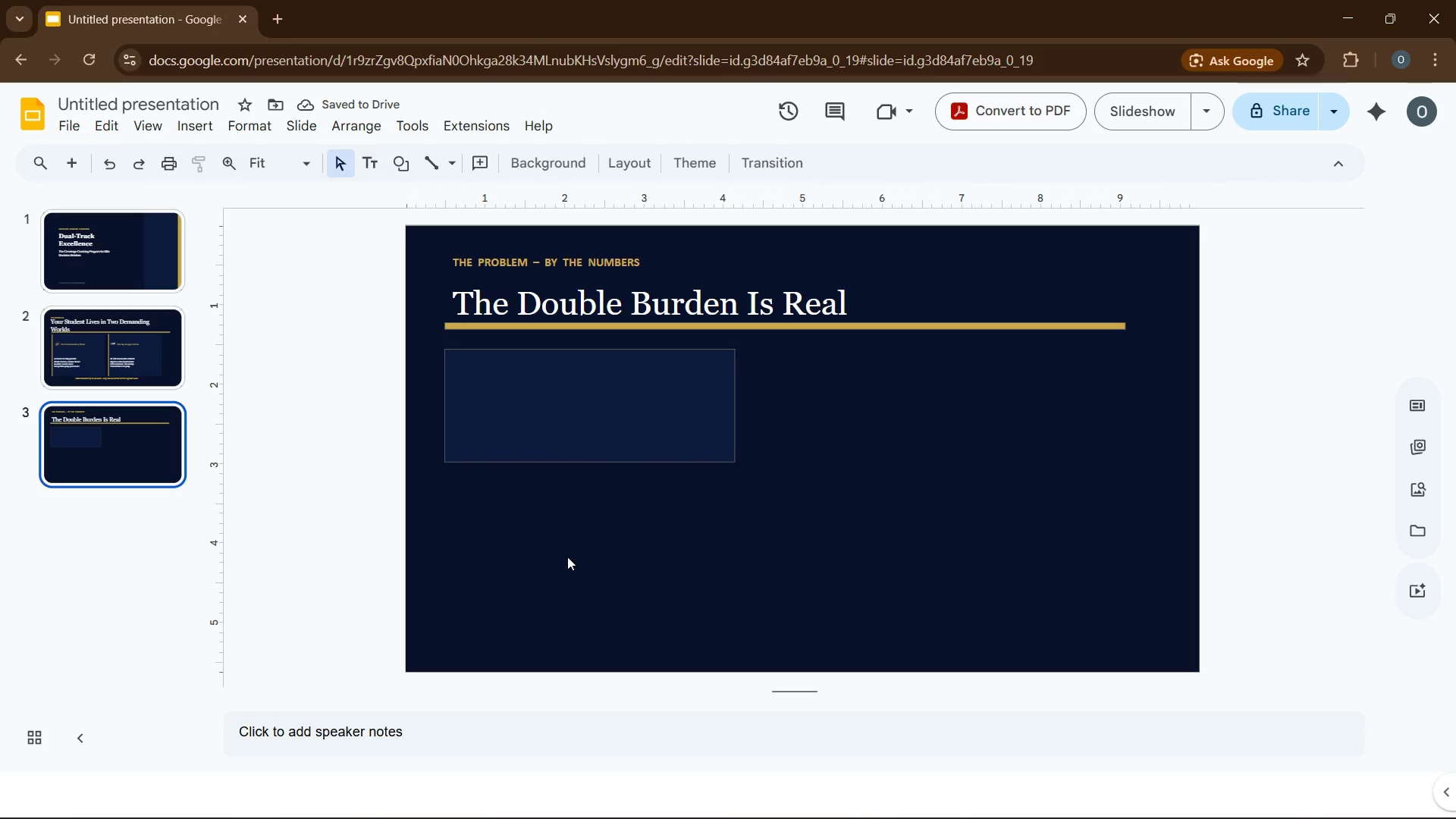 
left_click([535, 470])
 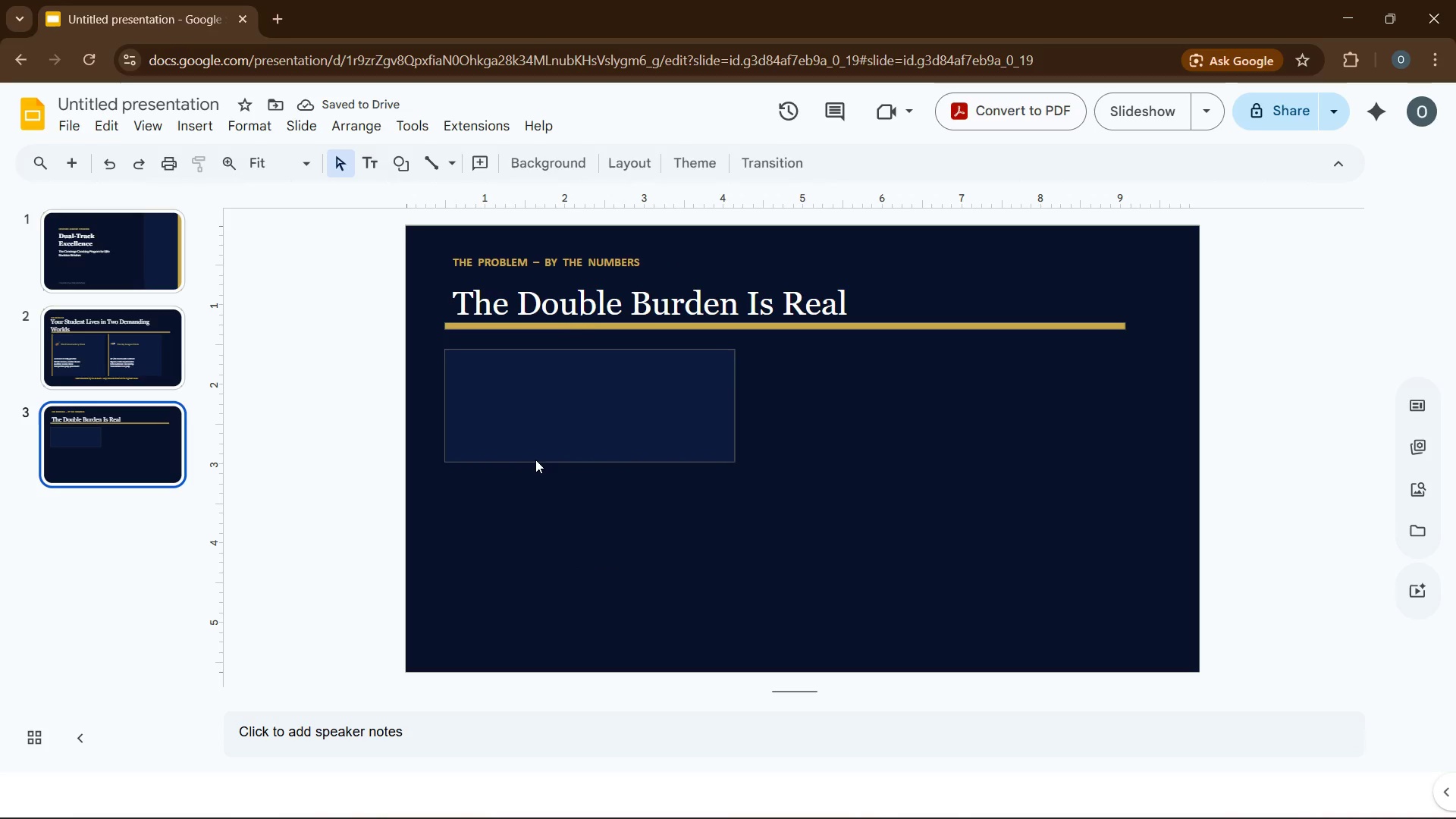 
left_click([535, 460])
 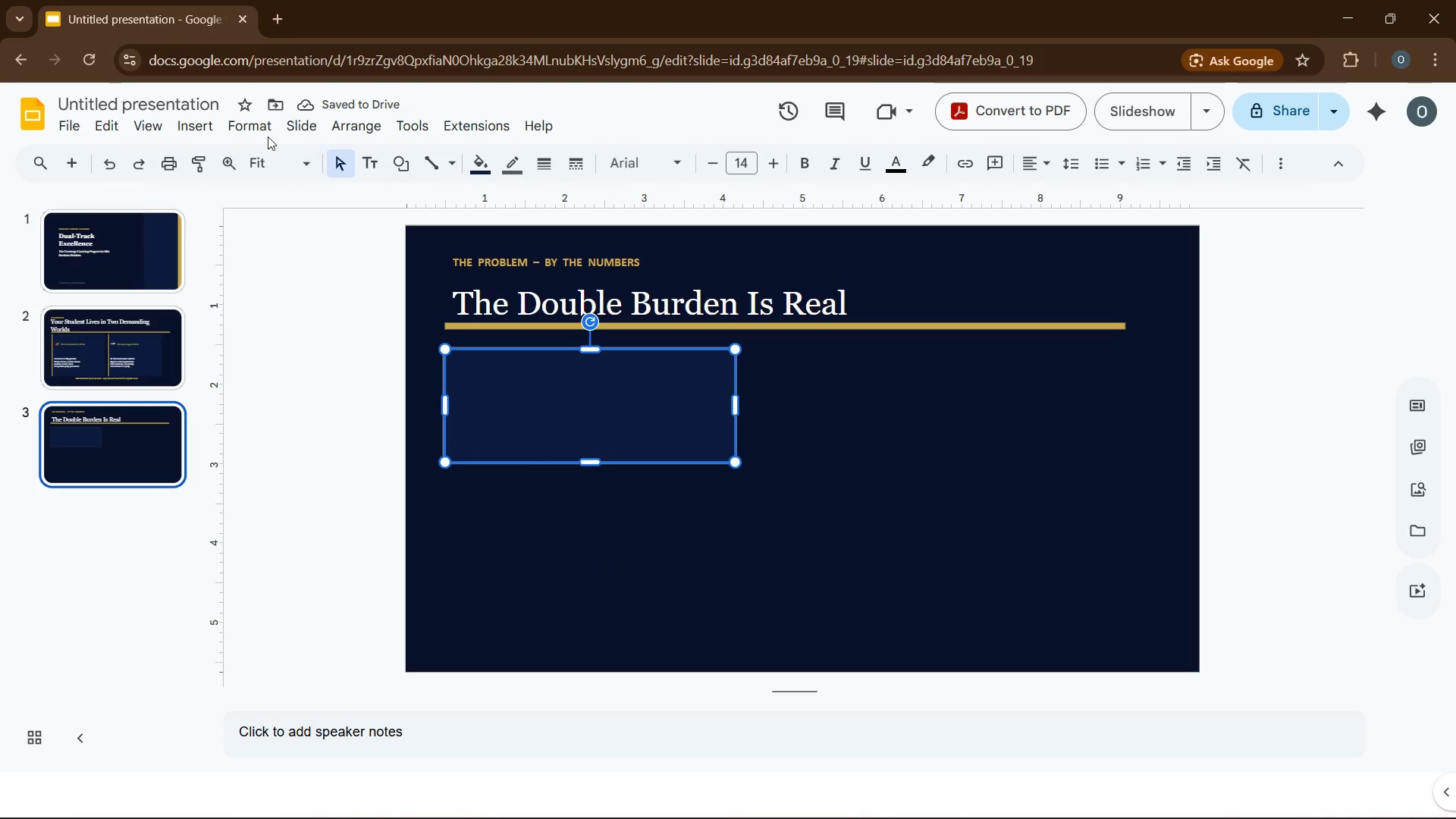 
left_click([249, 130])
 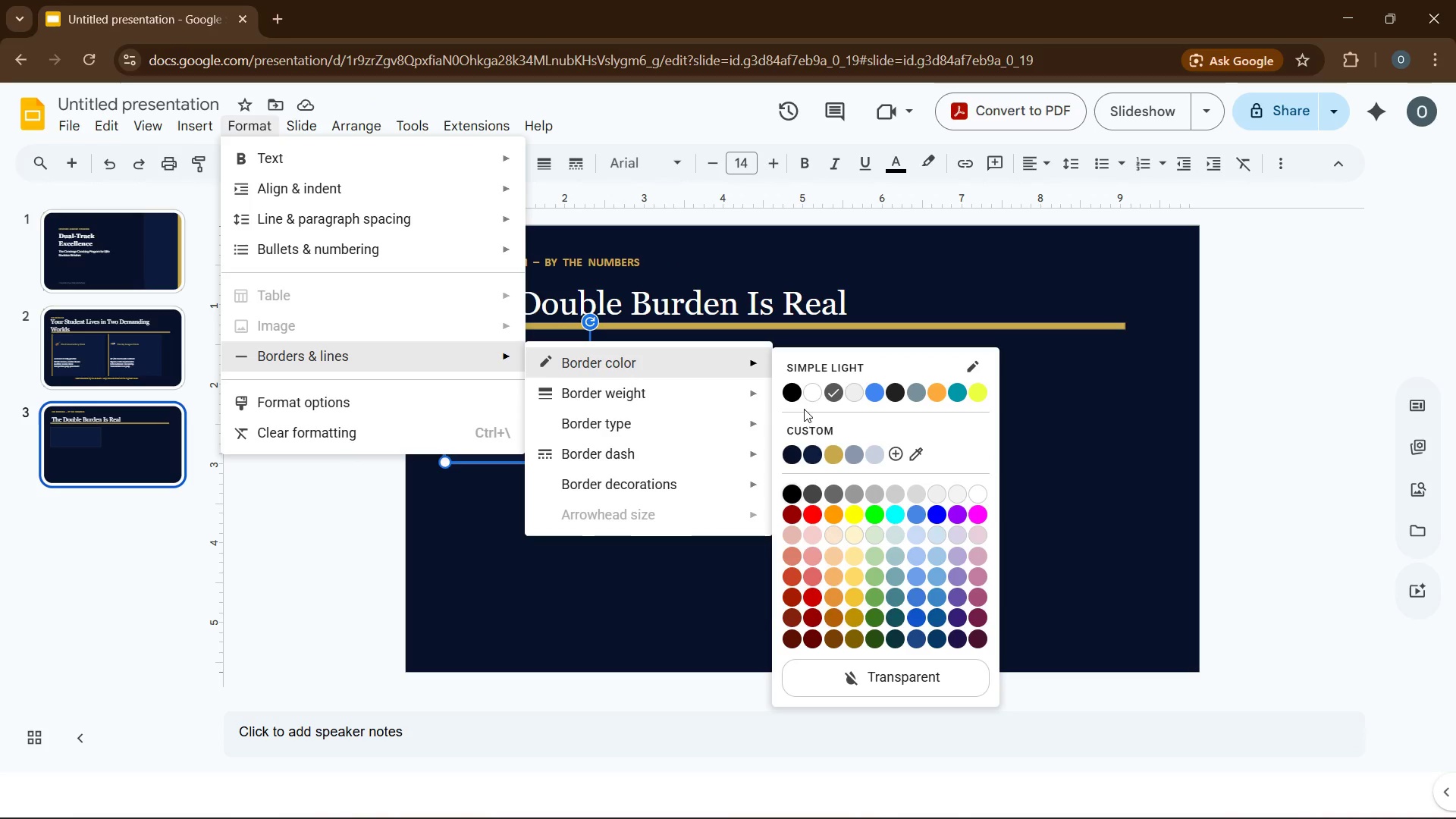 
left_click([858, 667])
 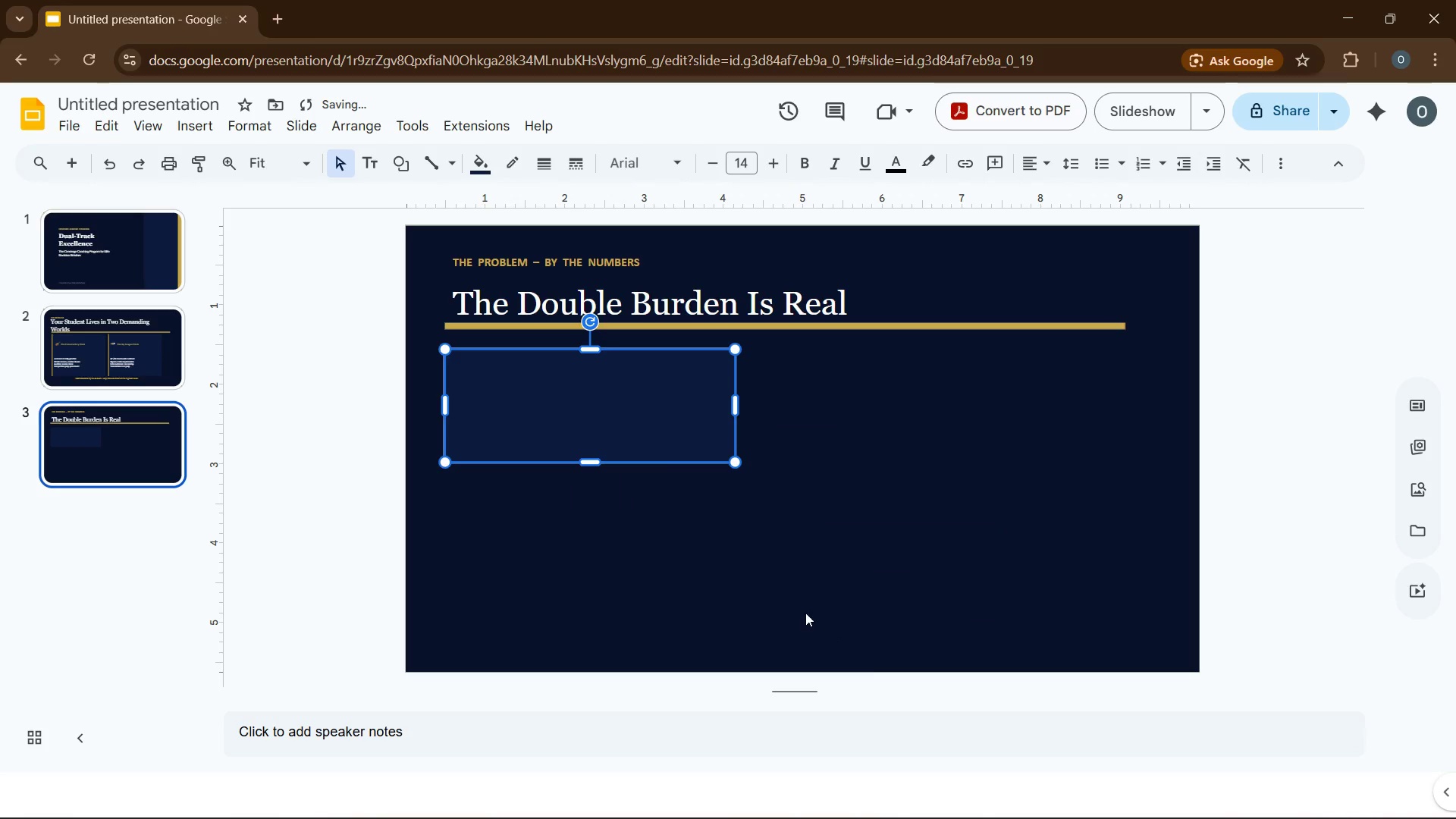 
left_click([799, 607])
 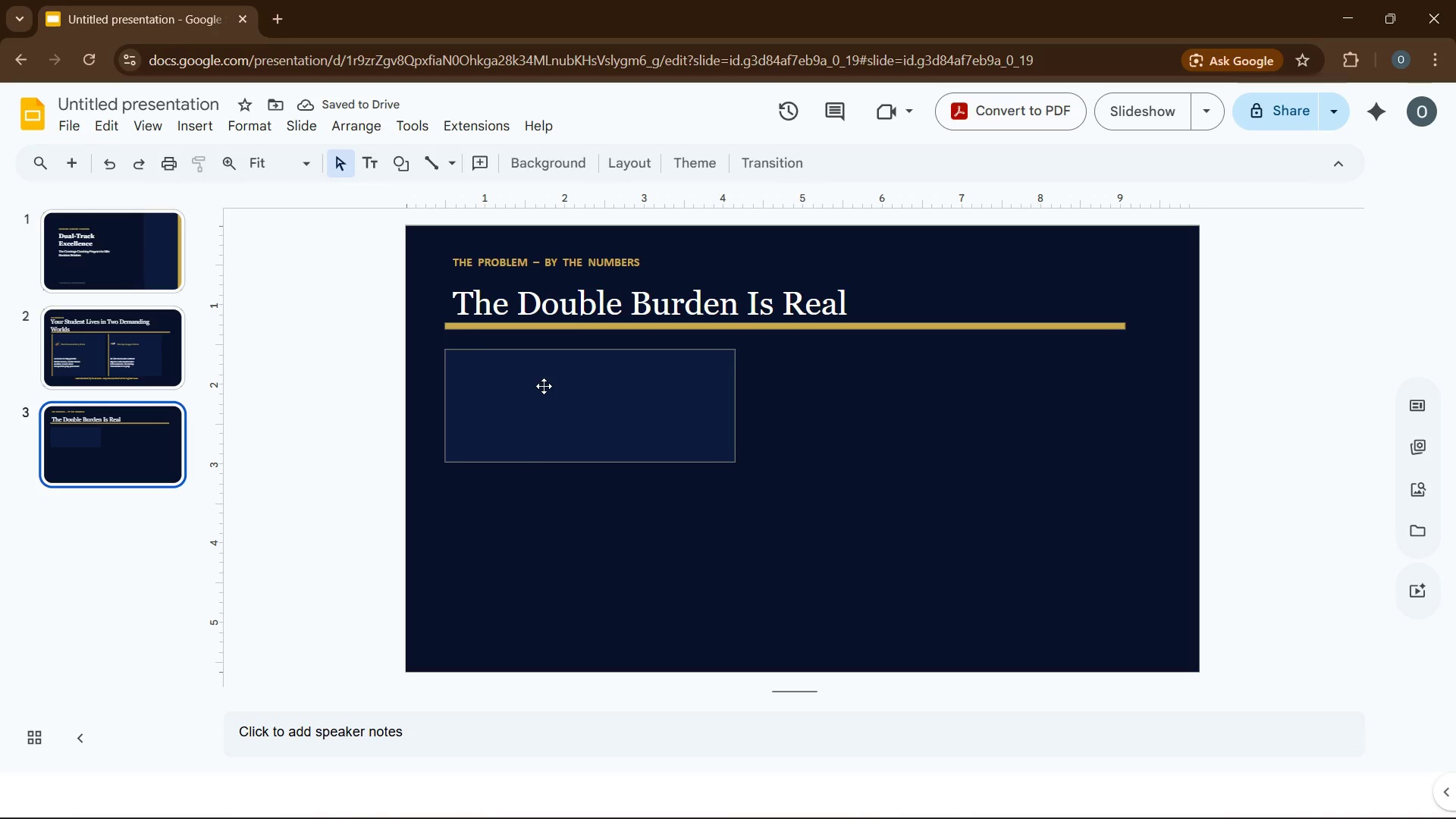 
wait(5.28)
 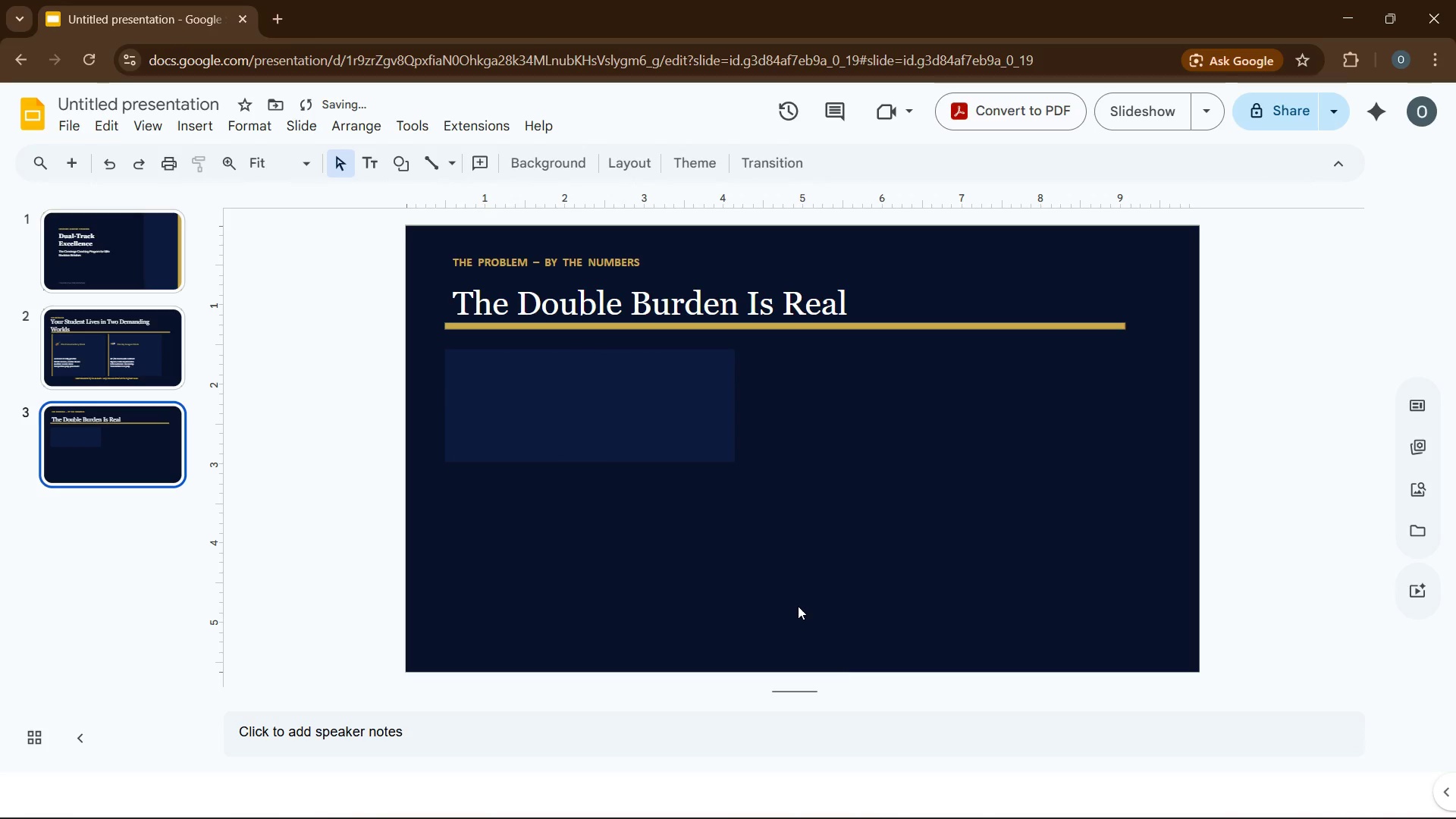 
left_click([544, 386])
 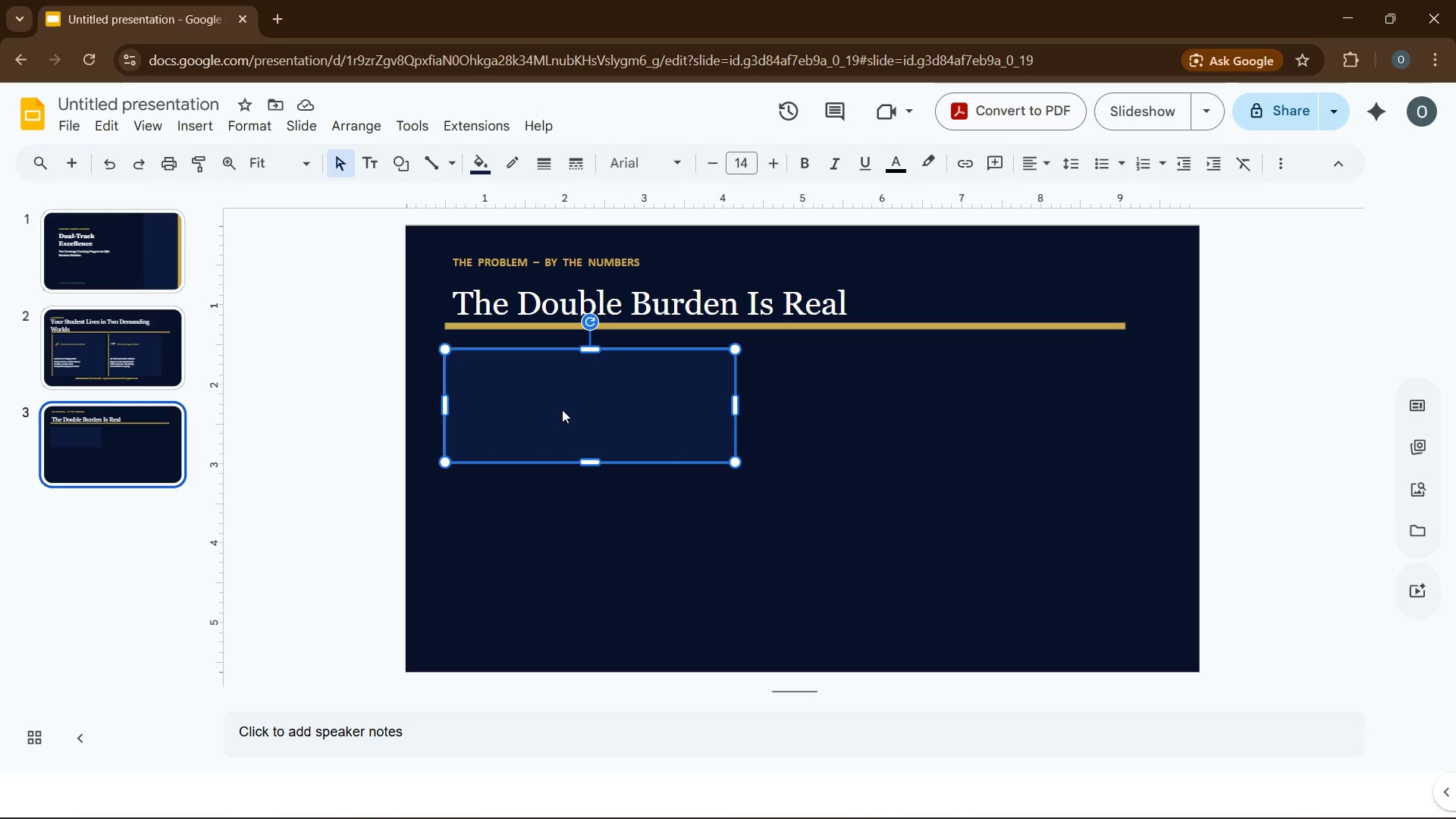 
type(4.5 hrs)
 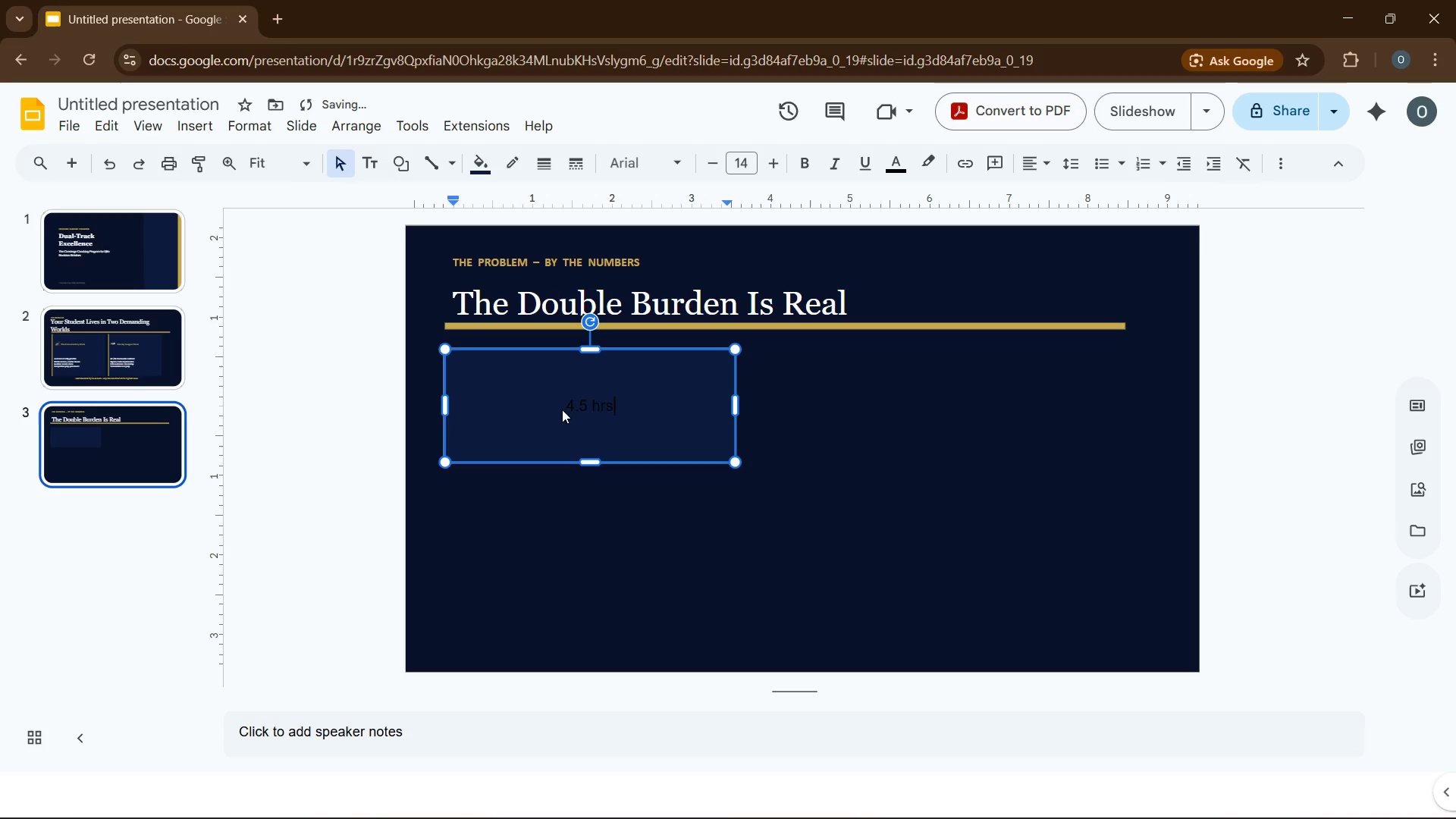 
key(Enter)
 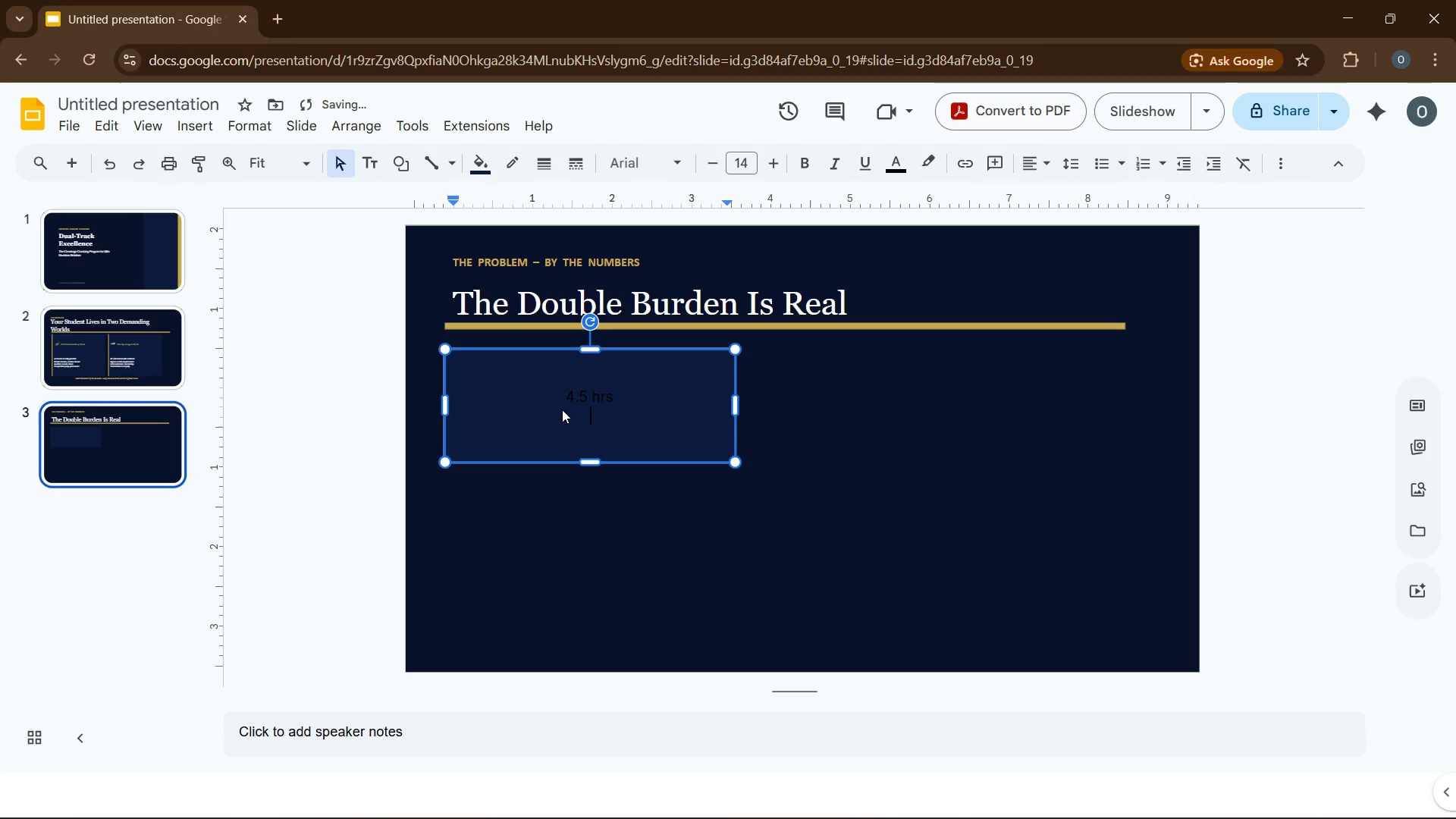 
type(Average daily practice)
 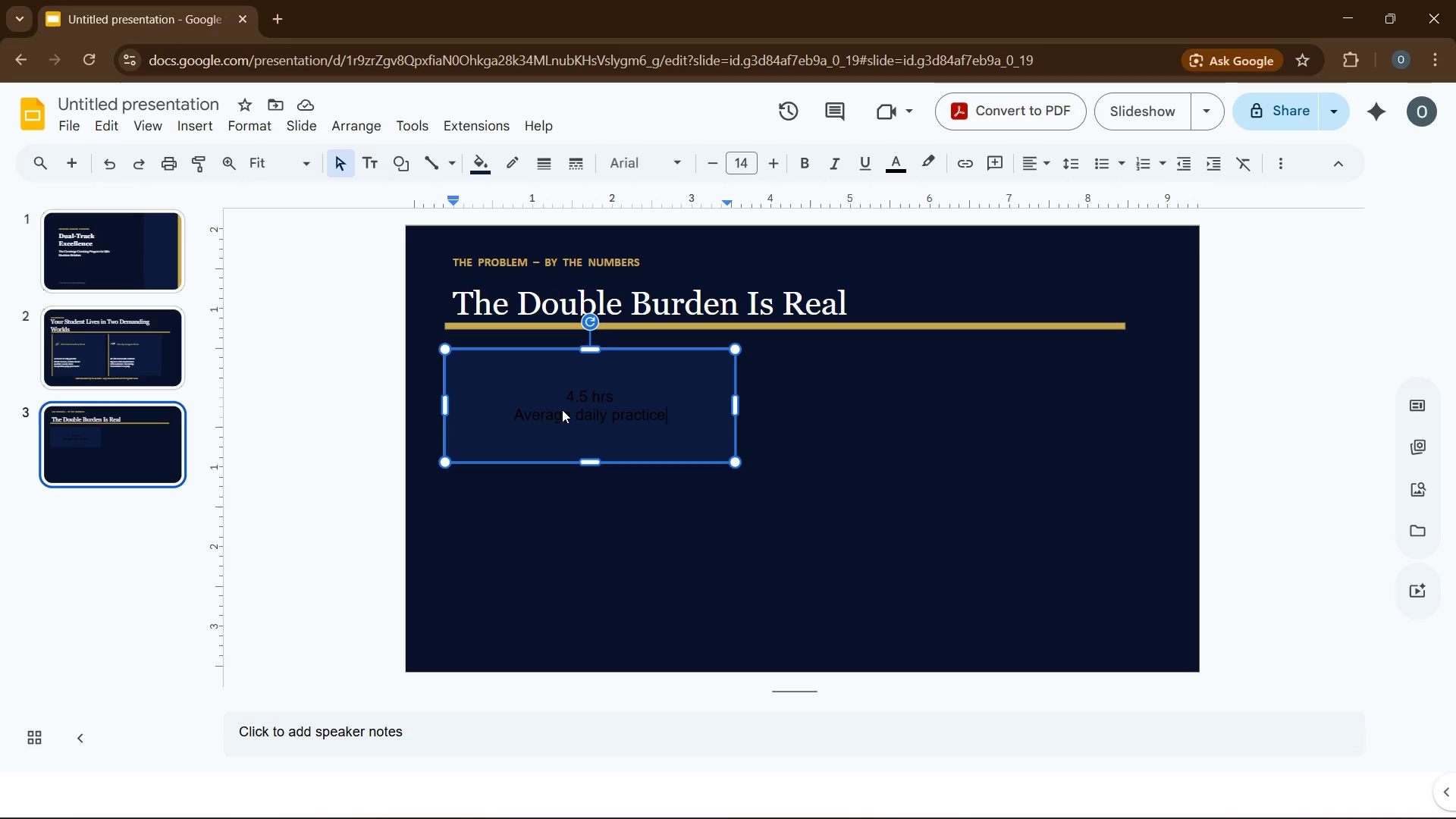 
wait(25.83)
 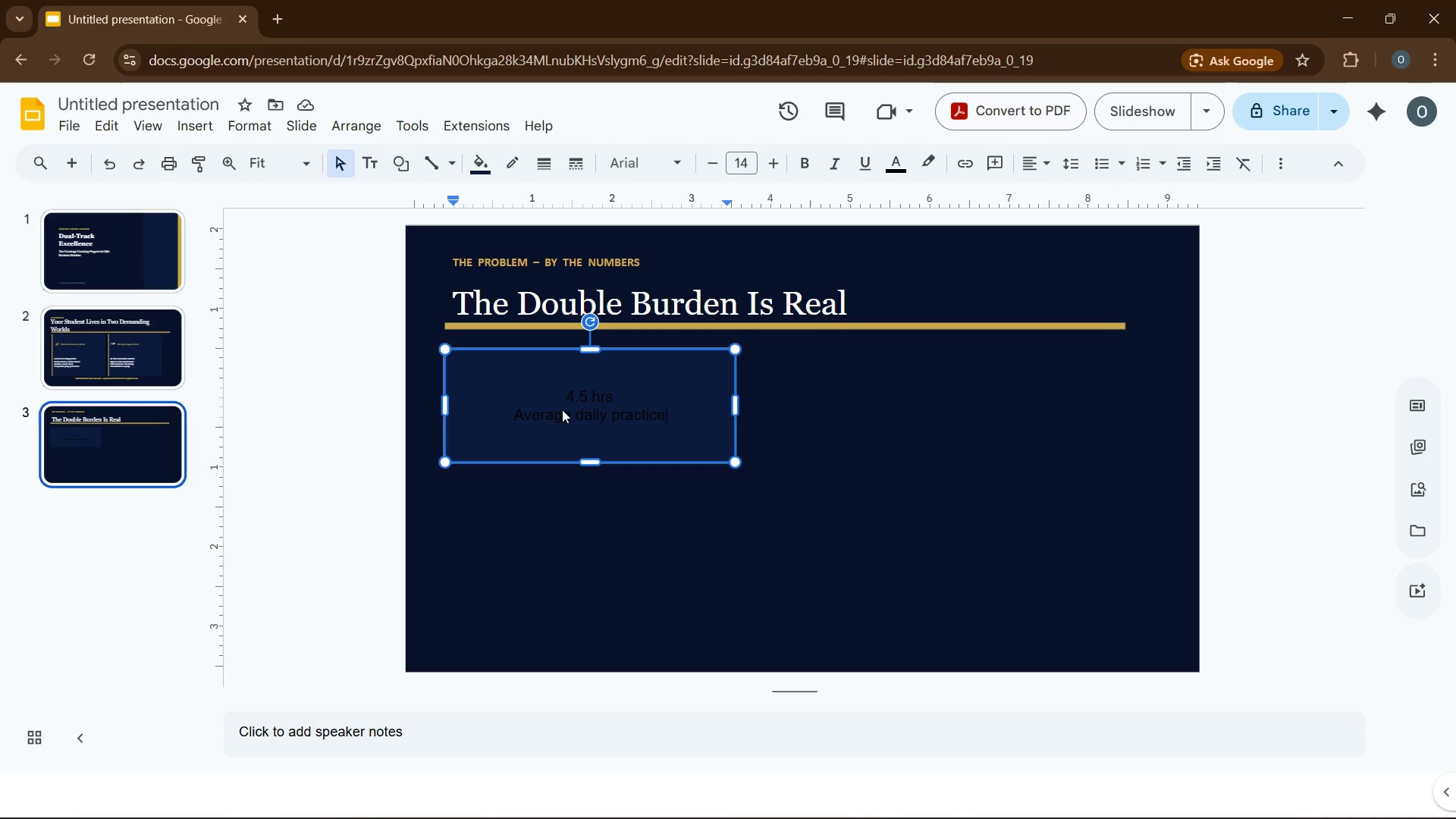 
type( for conservatory-track students)
 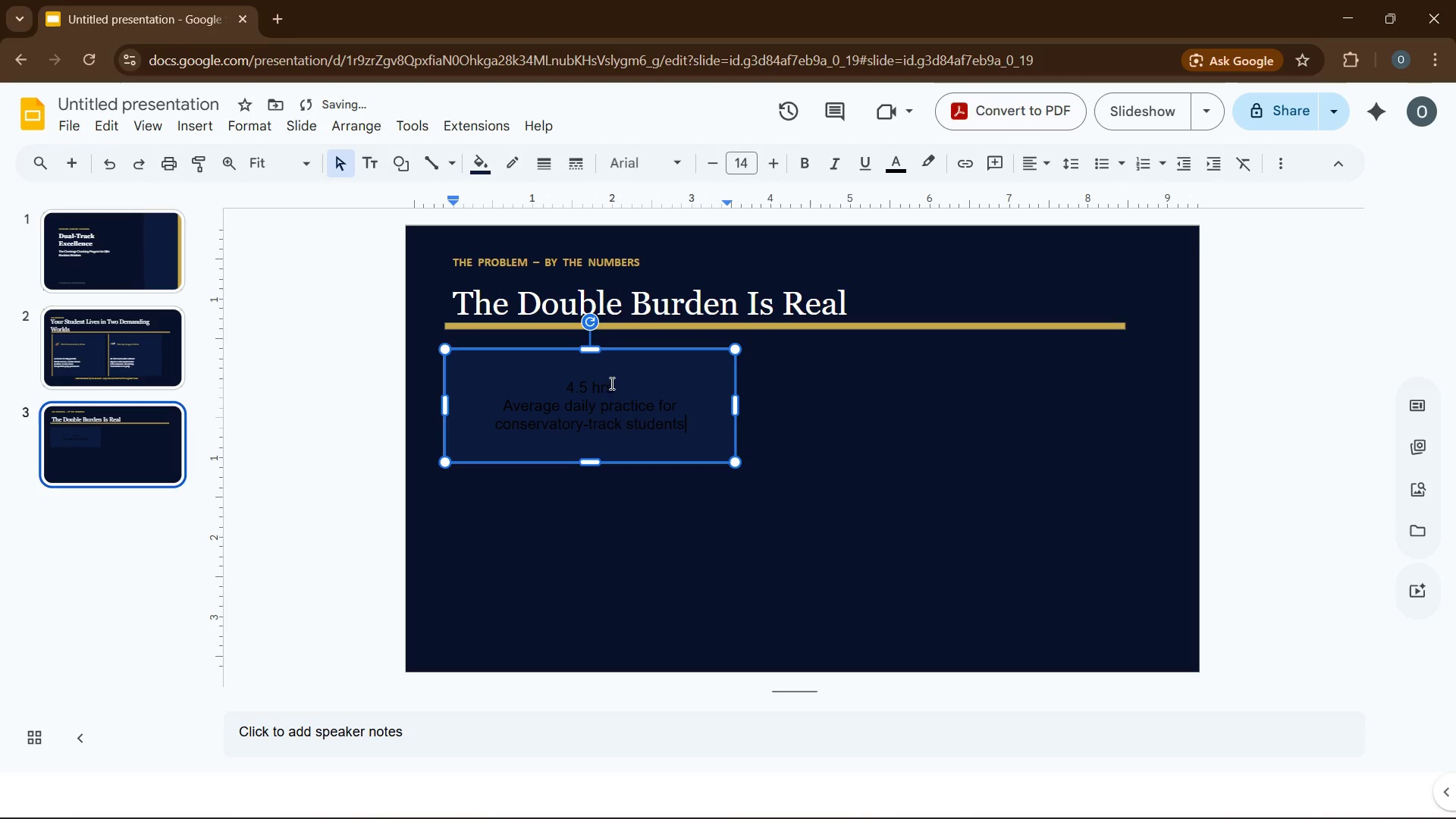 
left_click_drag(start_coordinate=[634, 382], to_coordinate=[569, 380])
 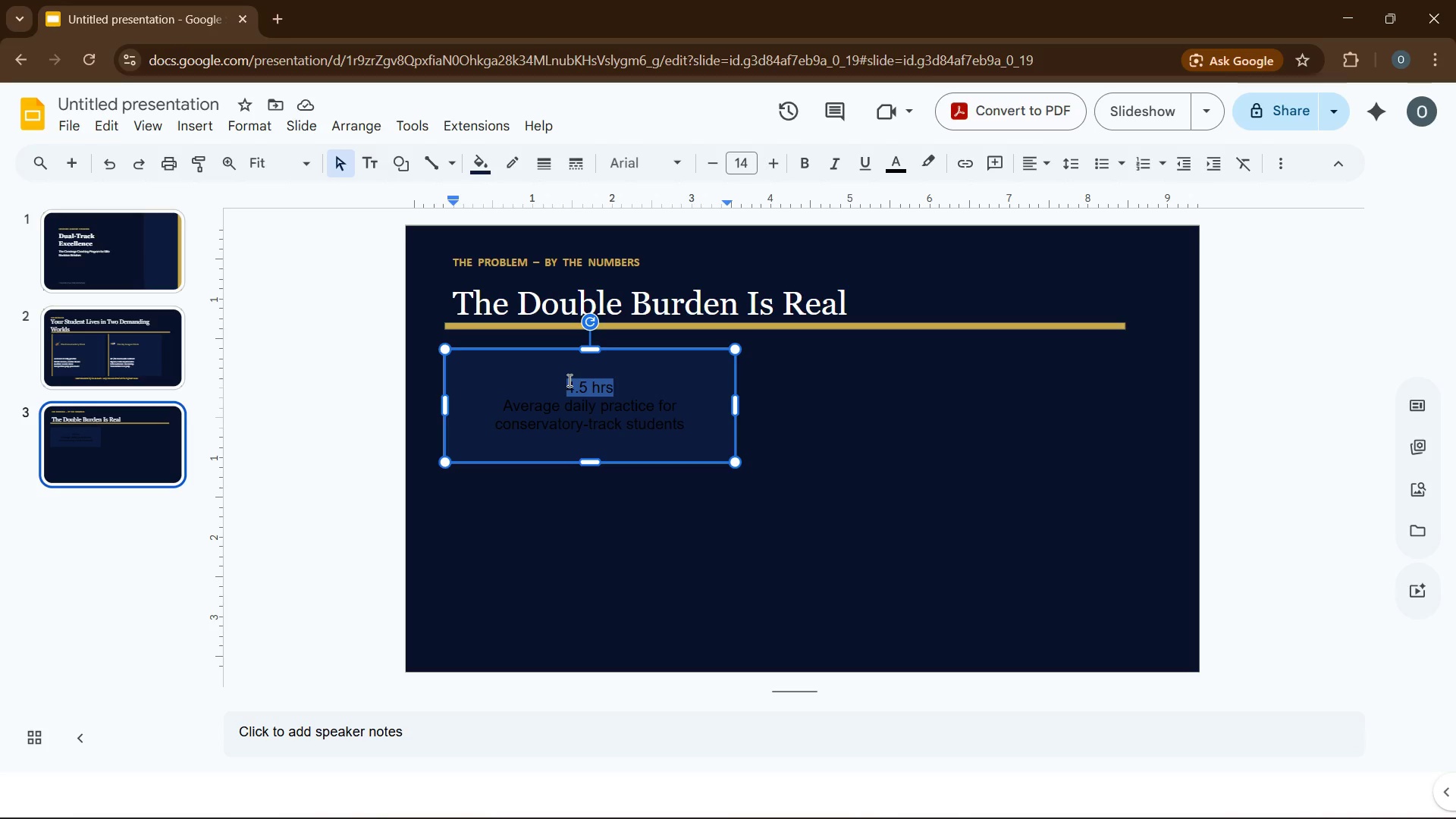 
wait(22.44)
 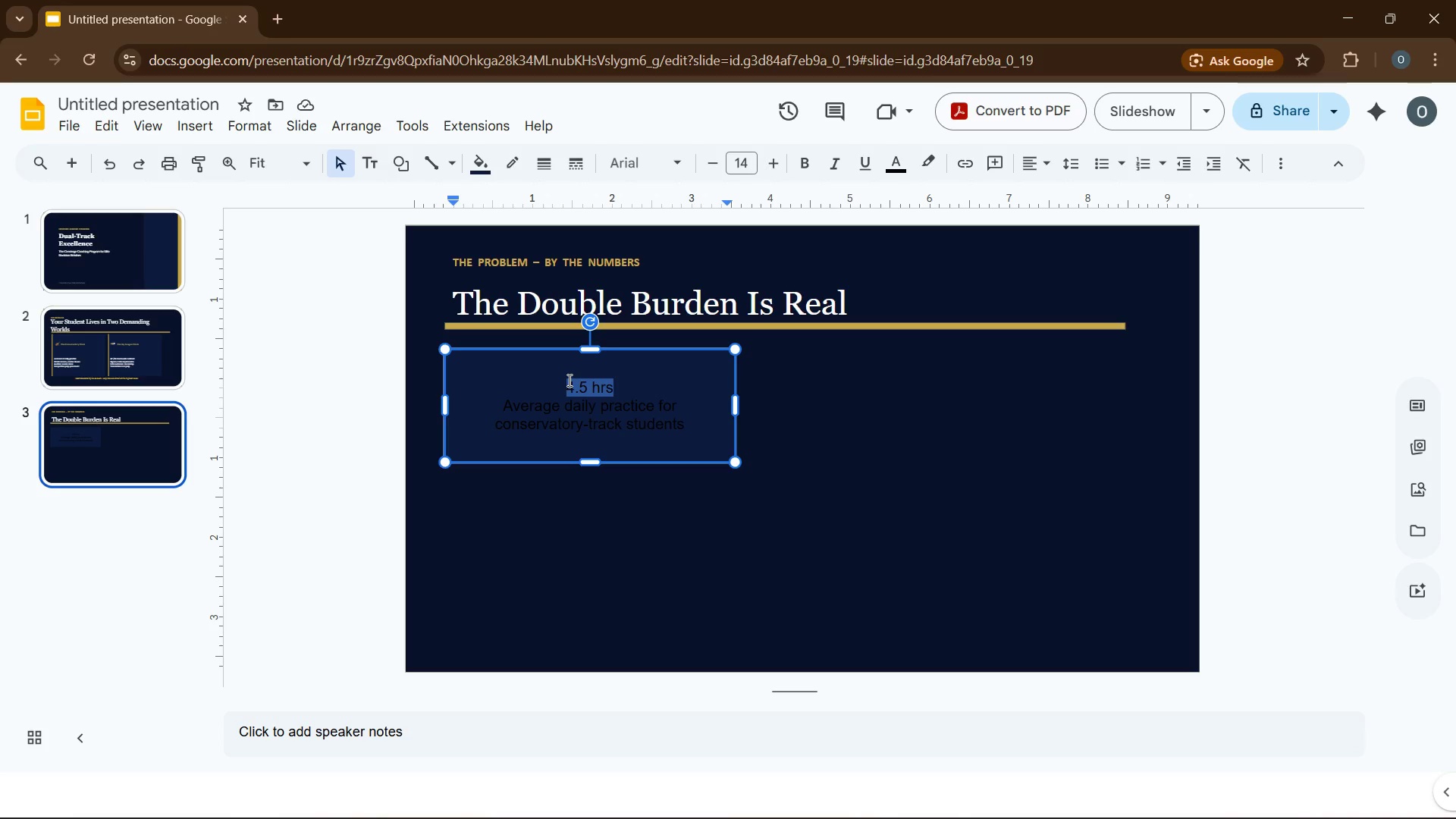 
left_click([106, 349])
 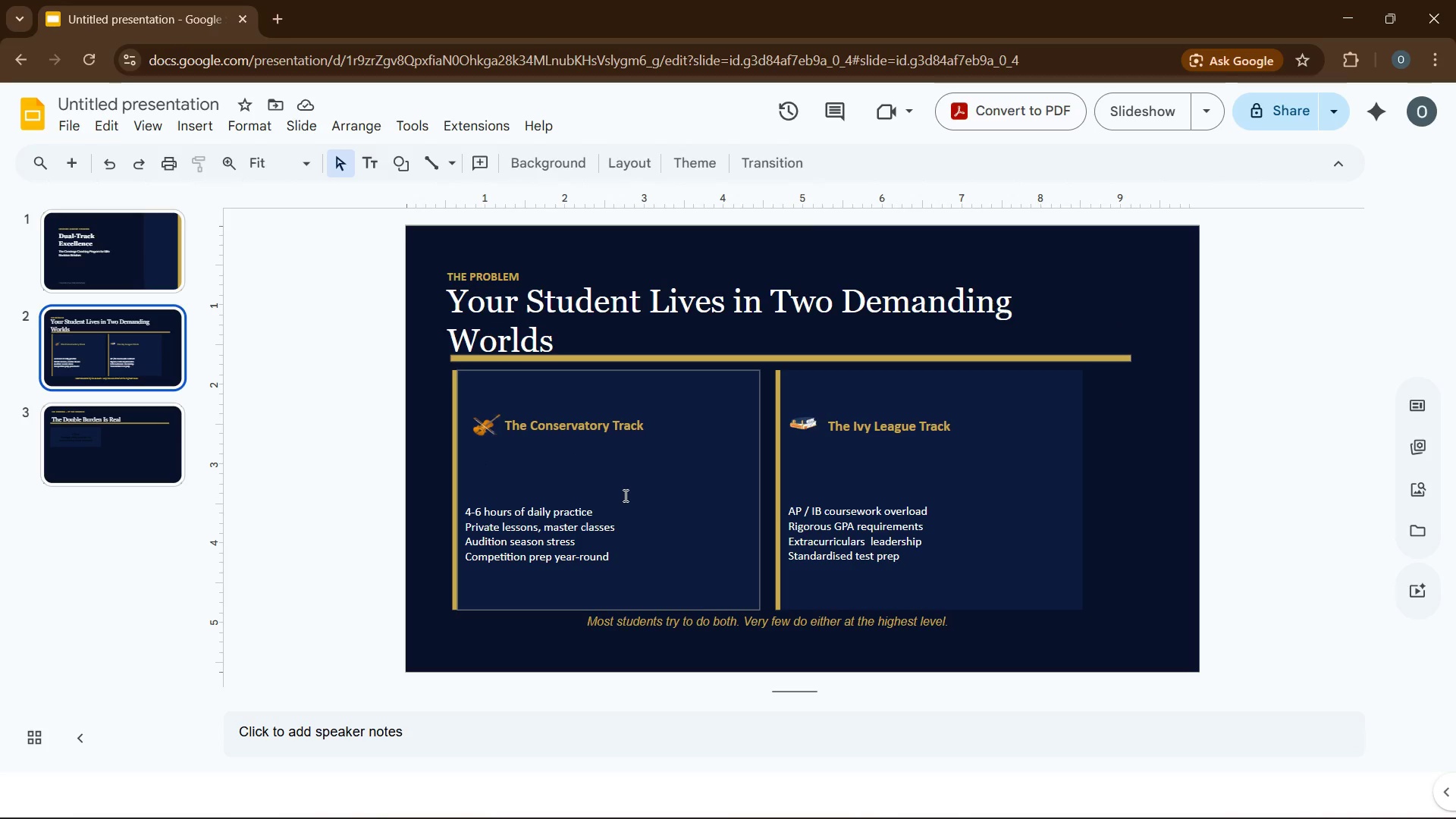 
left_click([635, 491])
 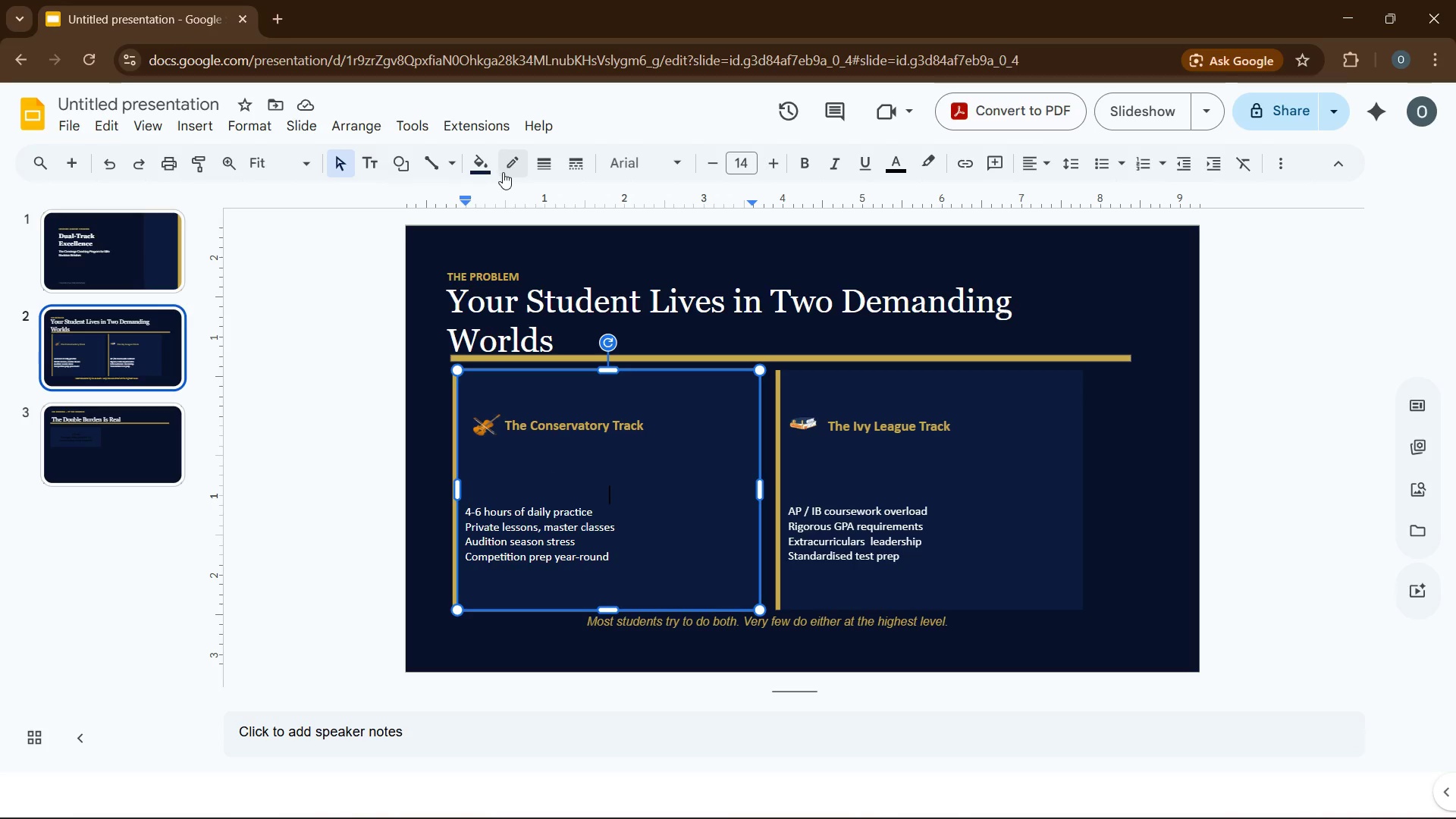 
wait(5.72)
 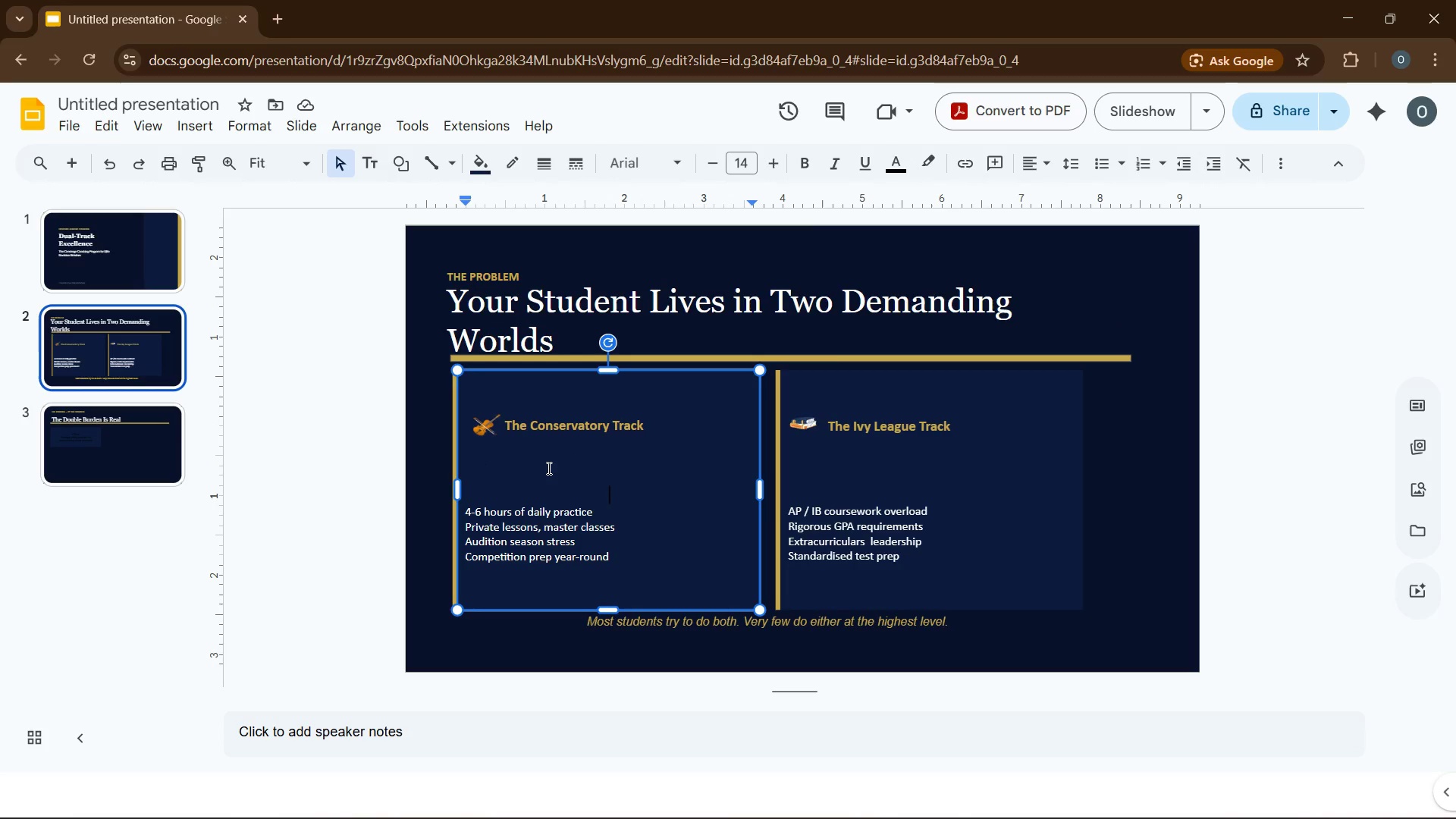 
left_click([490, 162])
 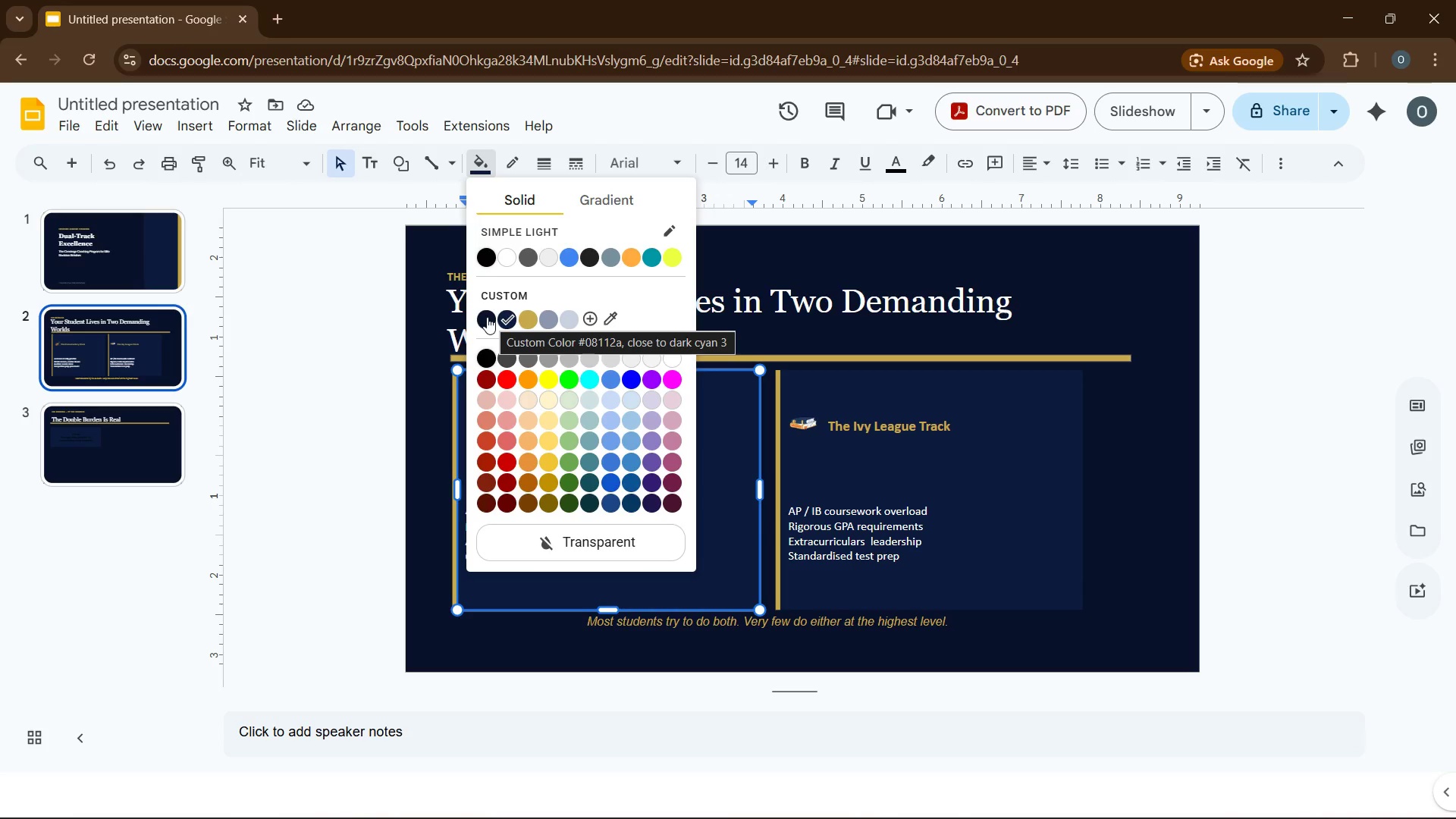 
wait(17.44)
 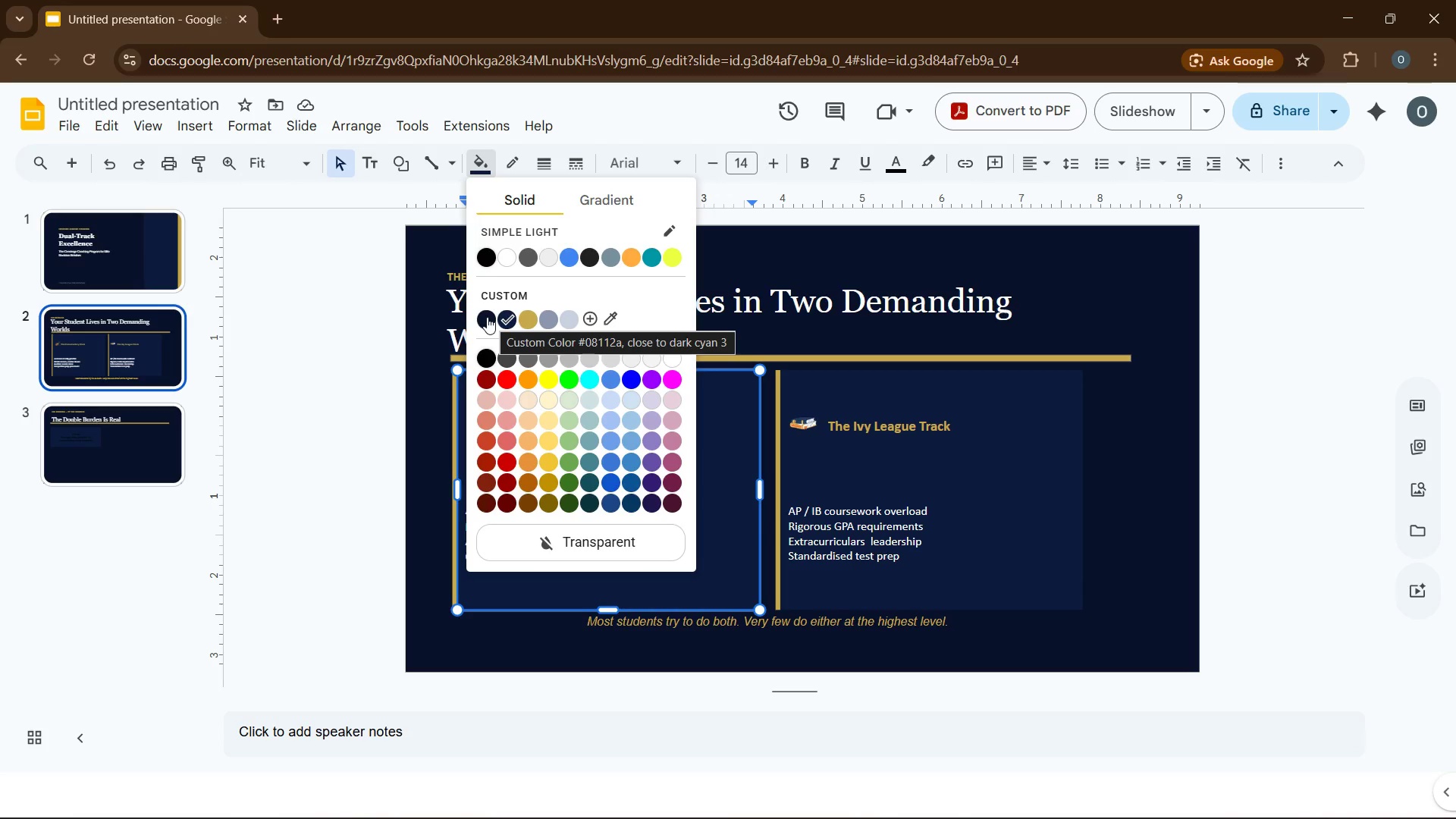 
left_click([413, 487])
 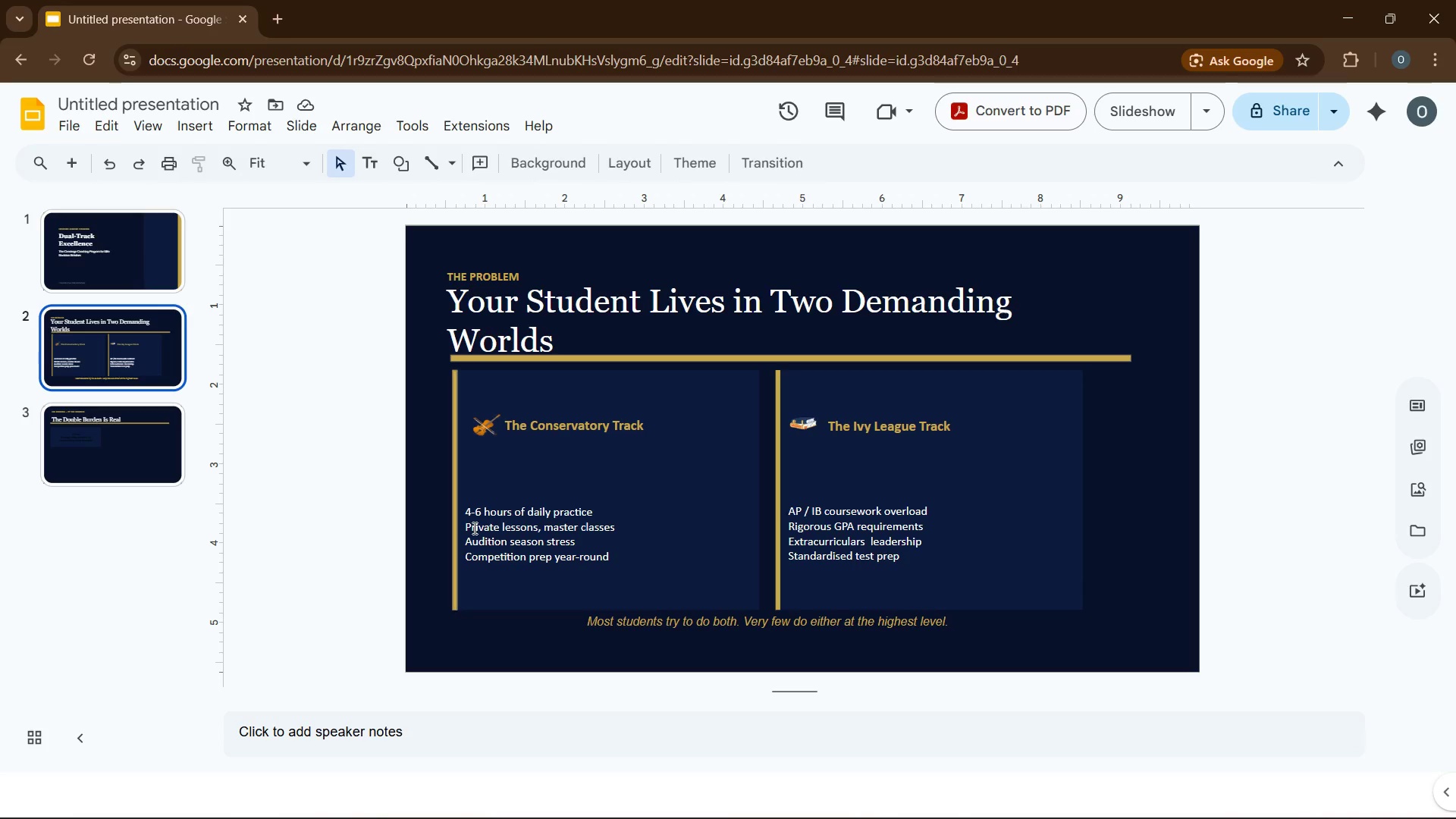 
left_click([517, 478])
 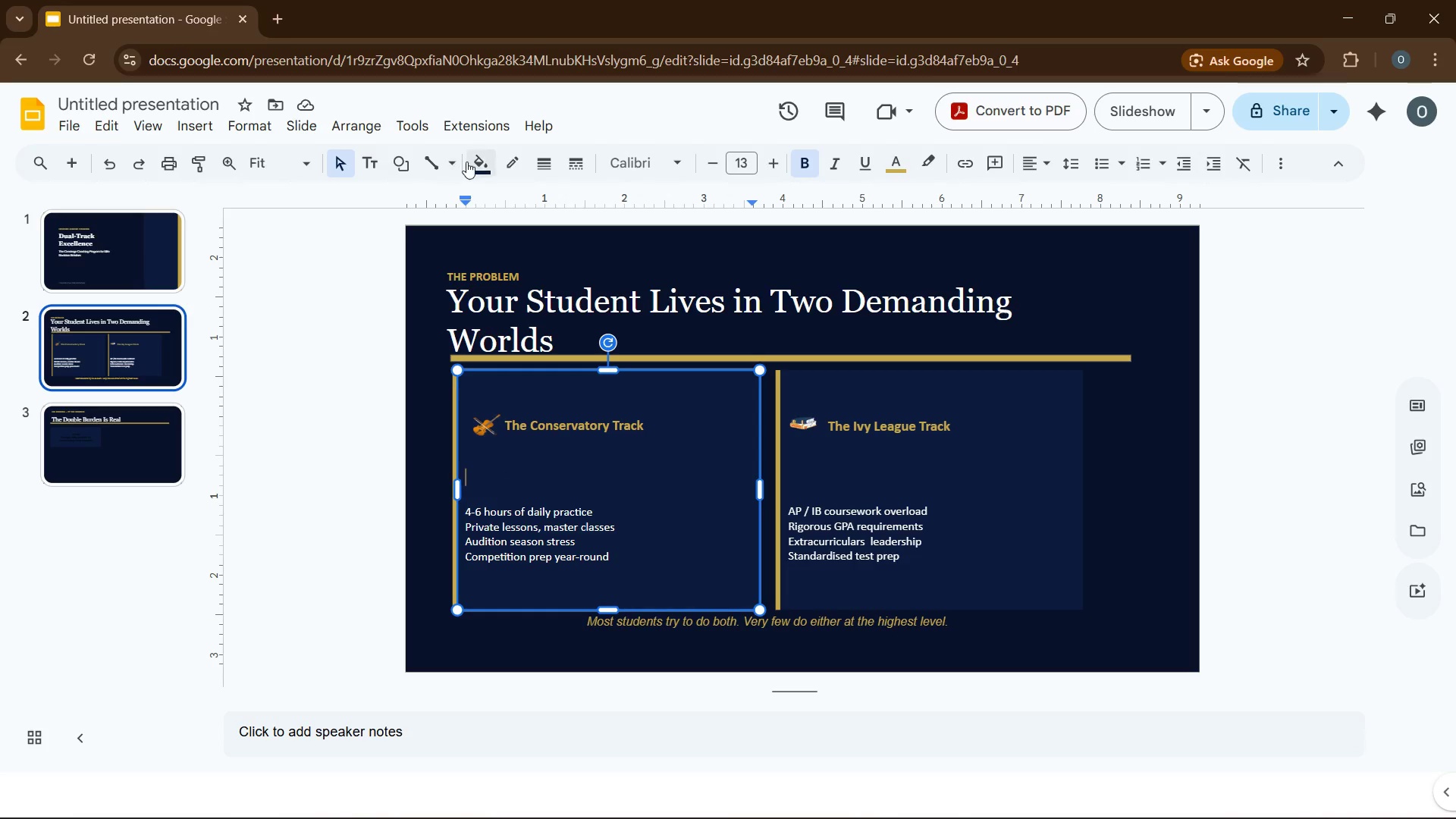 
left_click([479, 161])
 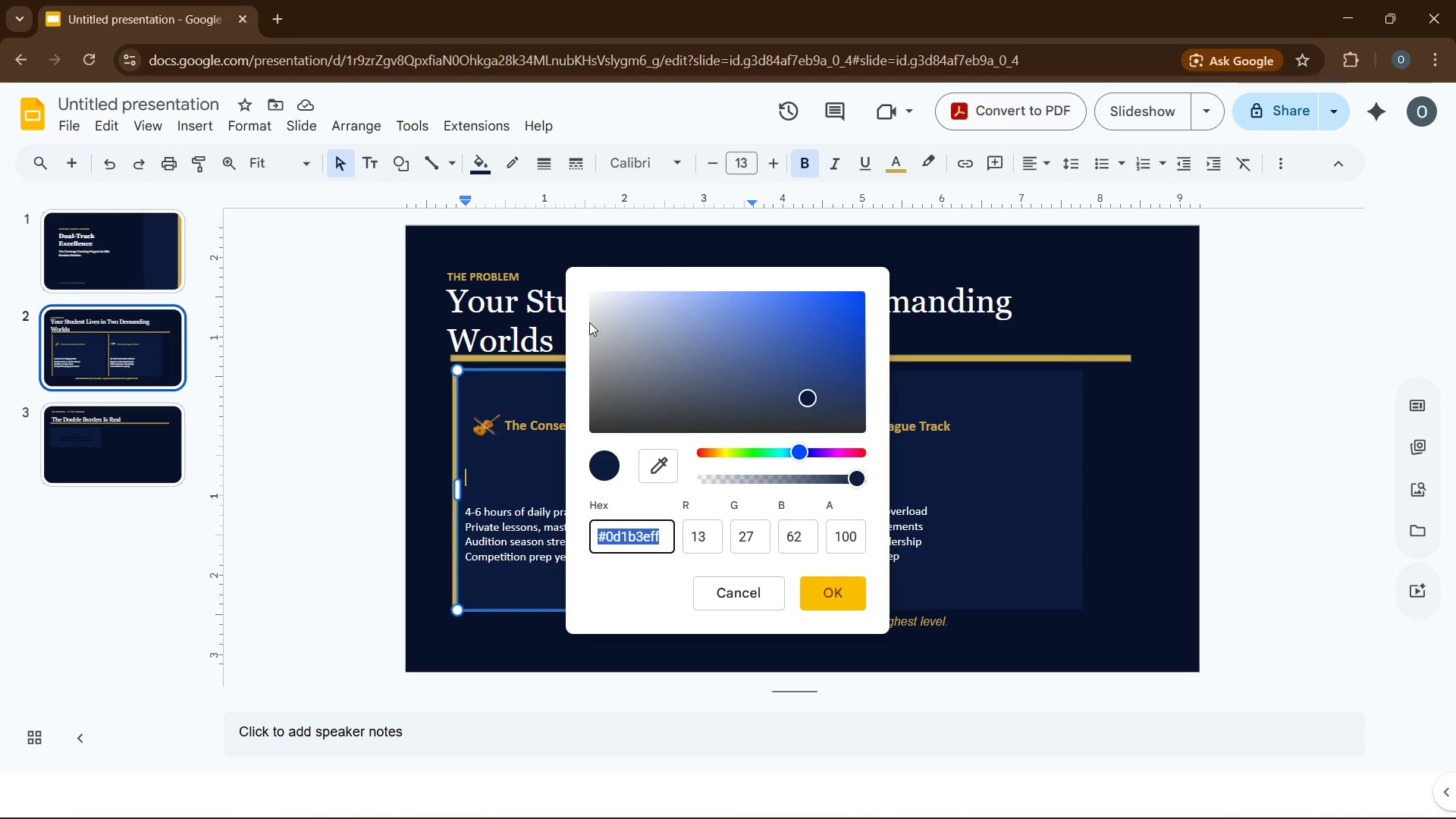 
key(Quote)
 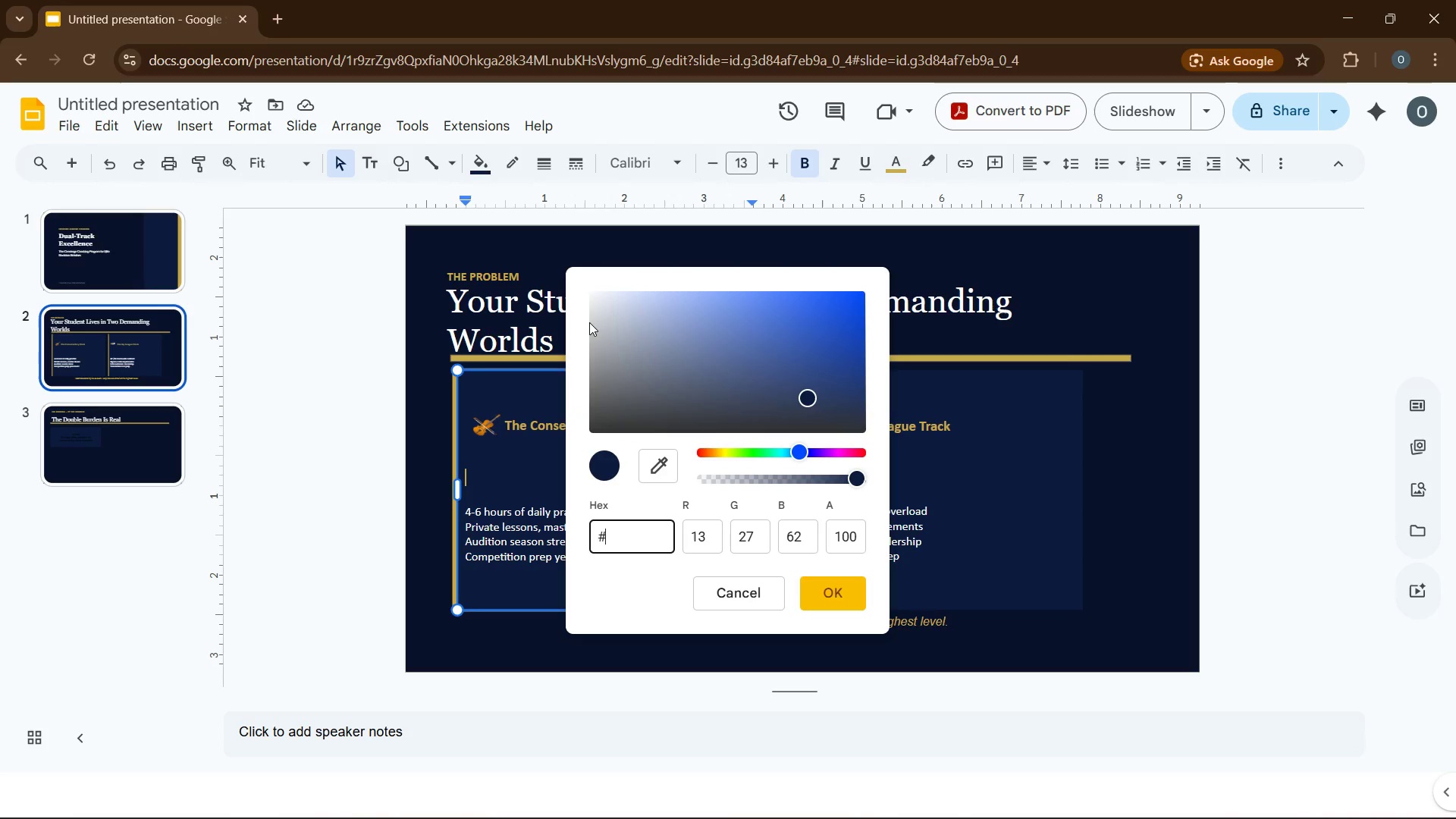 
key(Numpad1)
 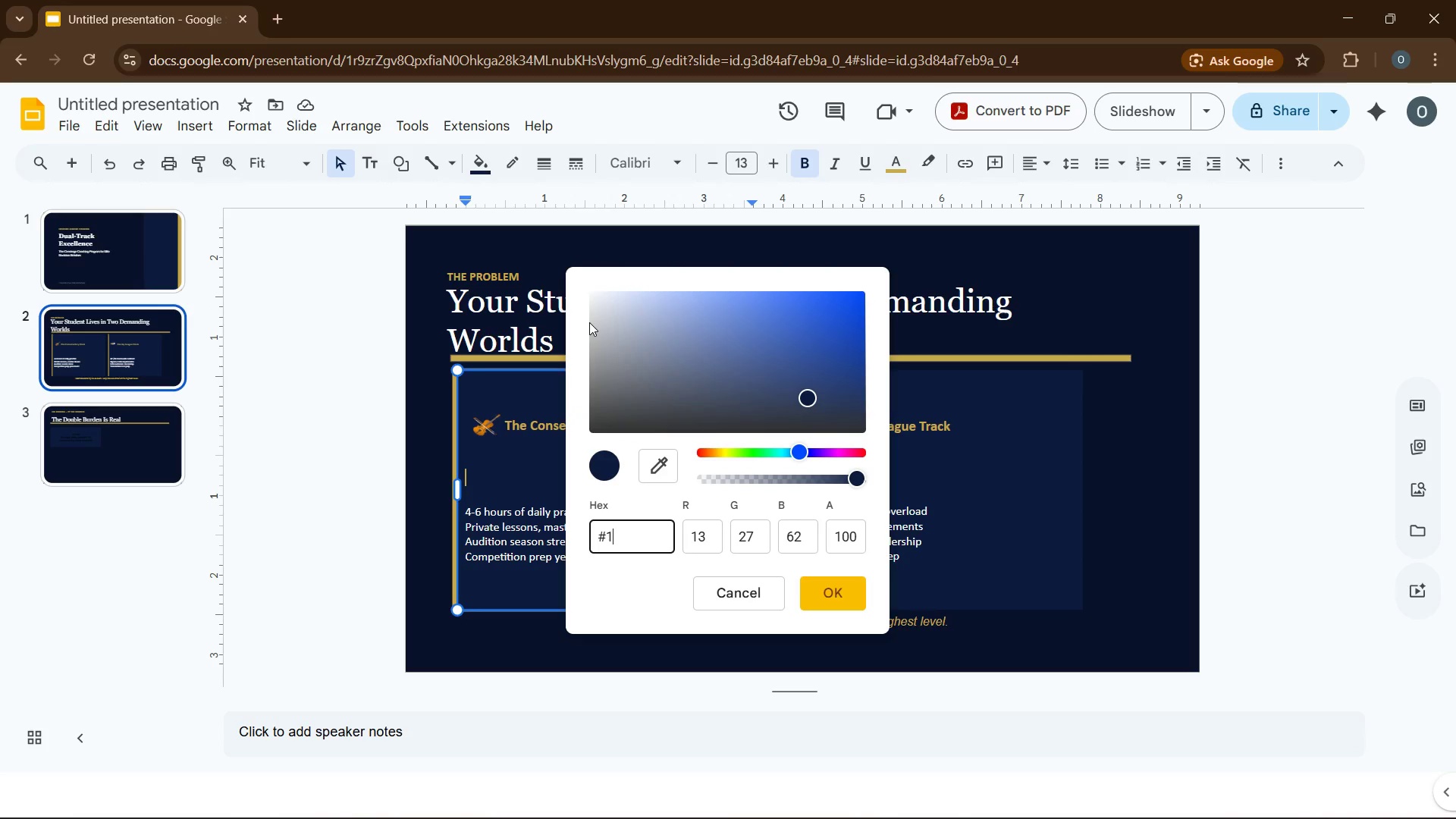 
key(Numpad3)
 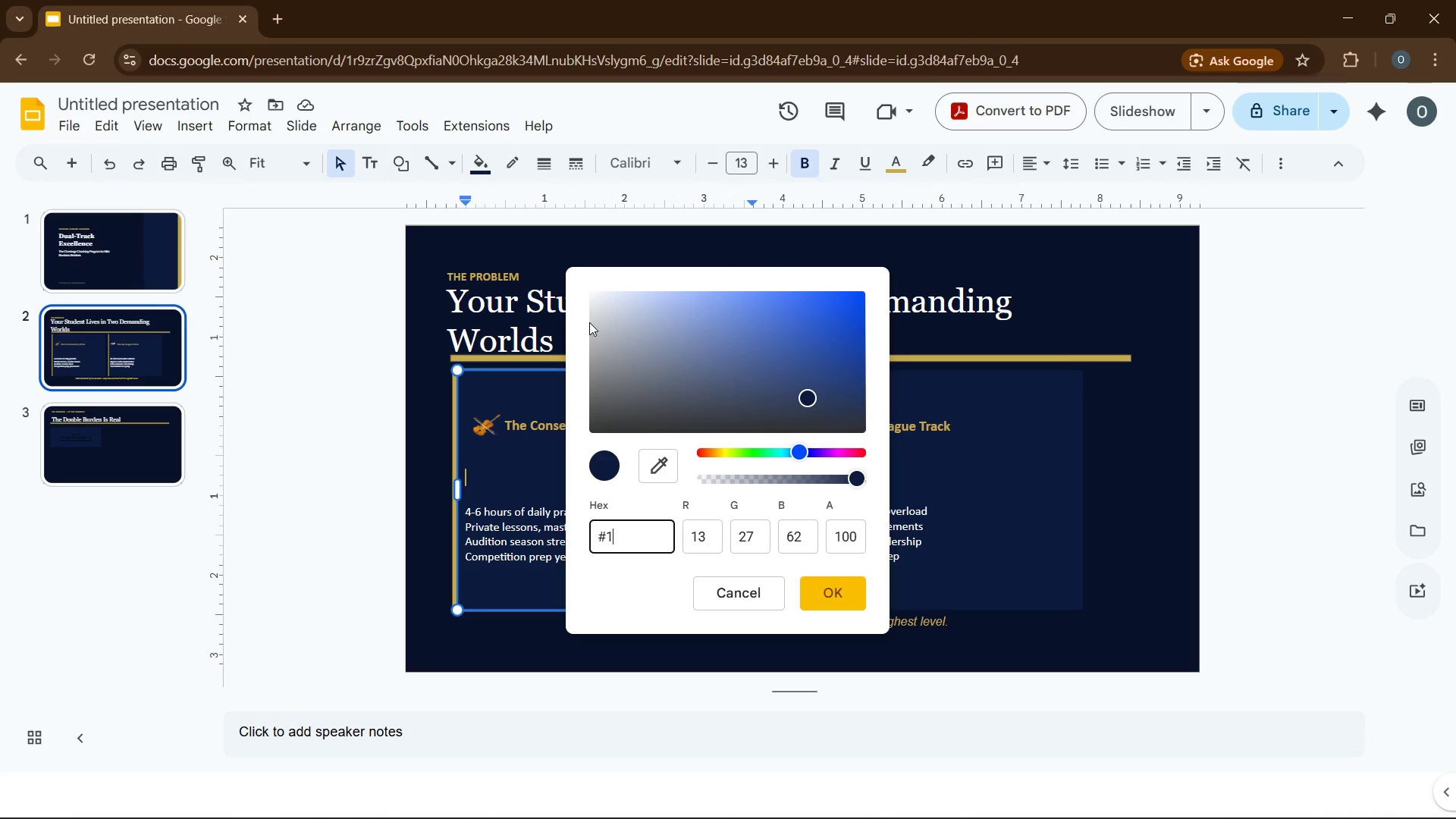 
key(Numpad2)
 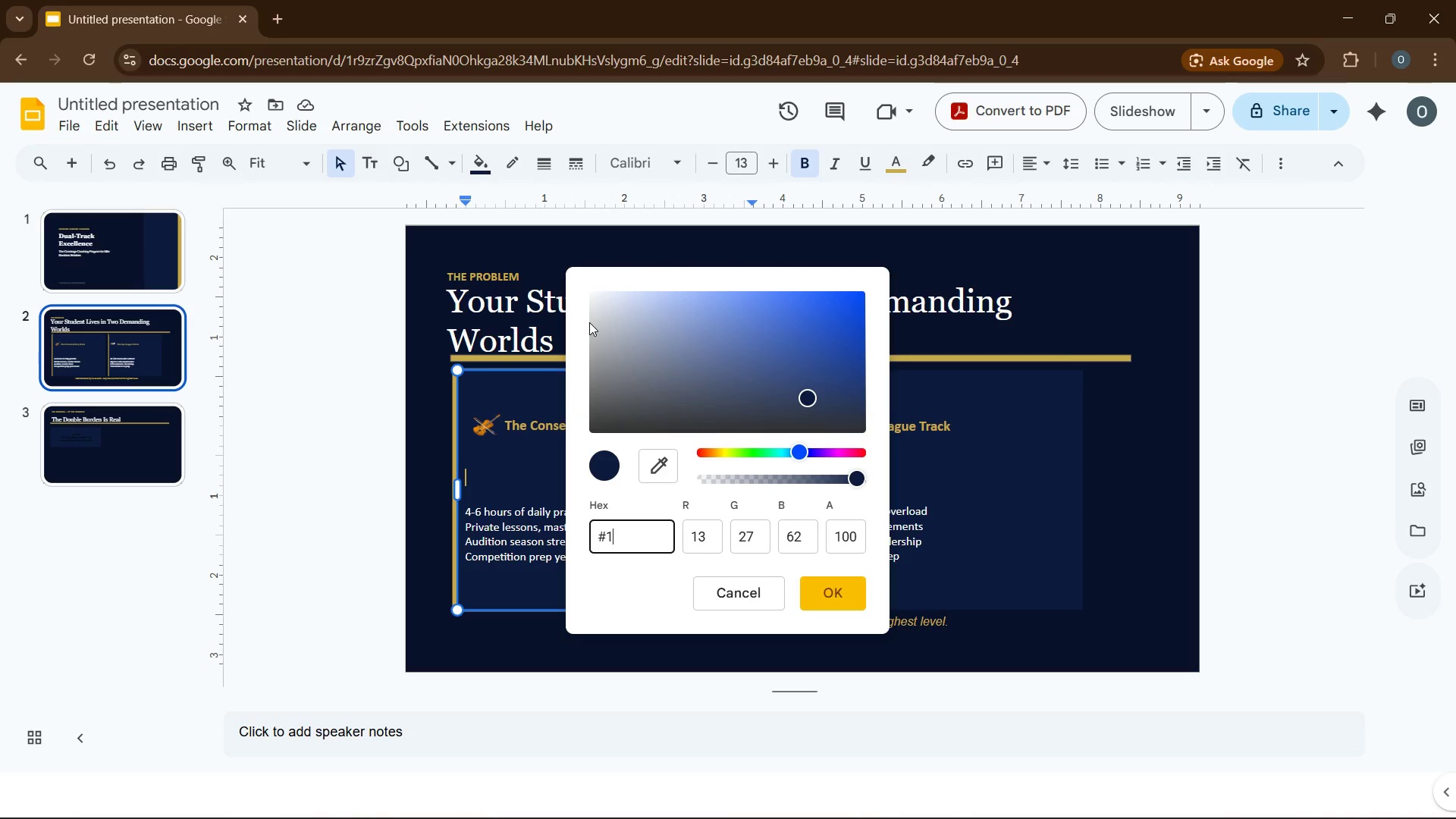 
key(Numpad4)
 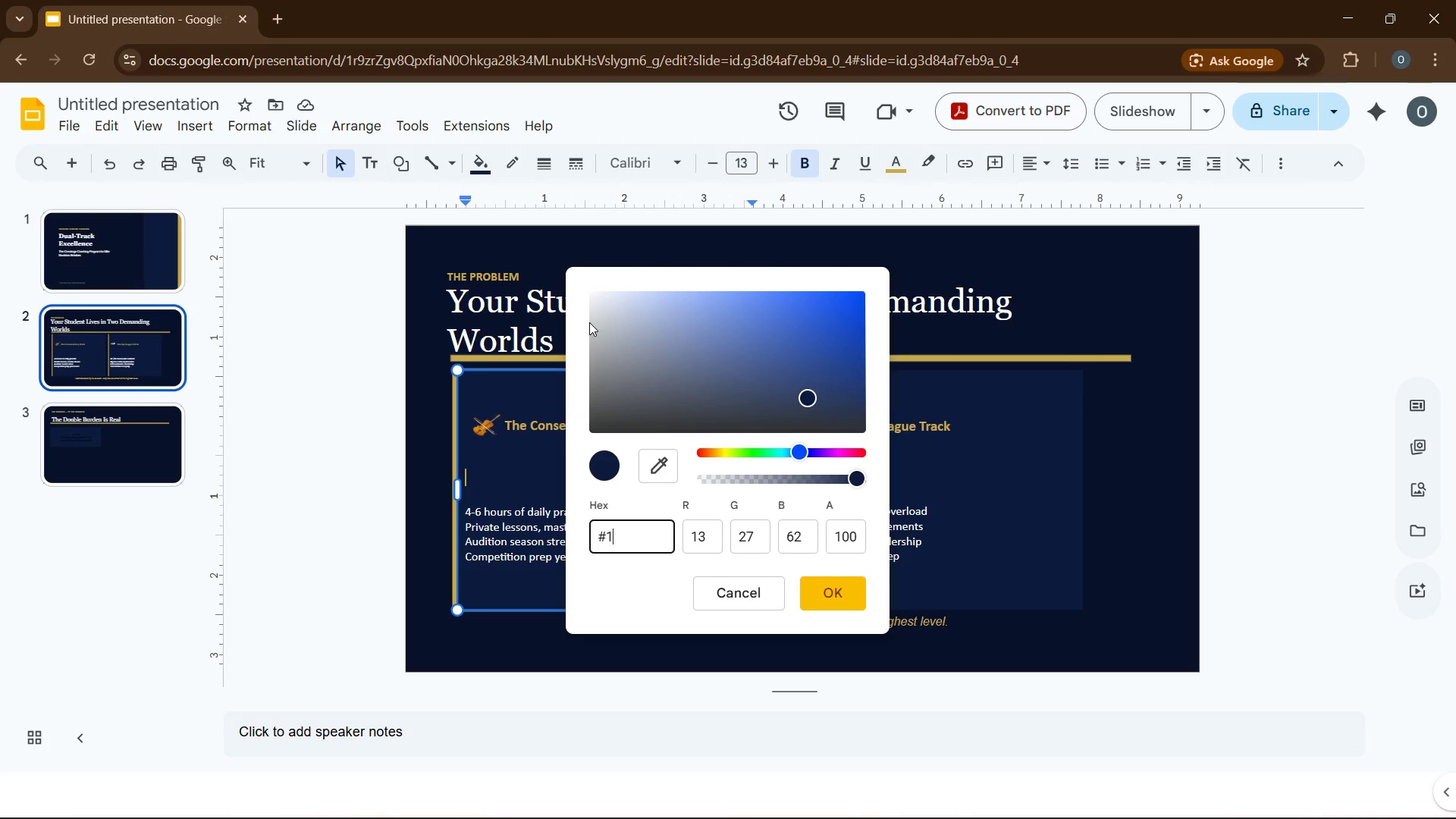 
key(Numpad4)
 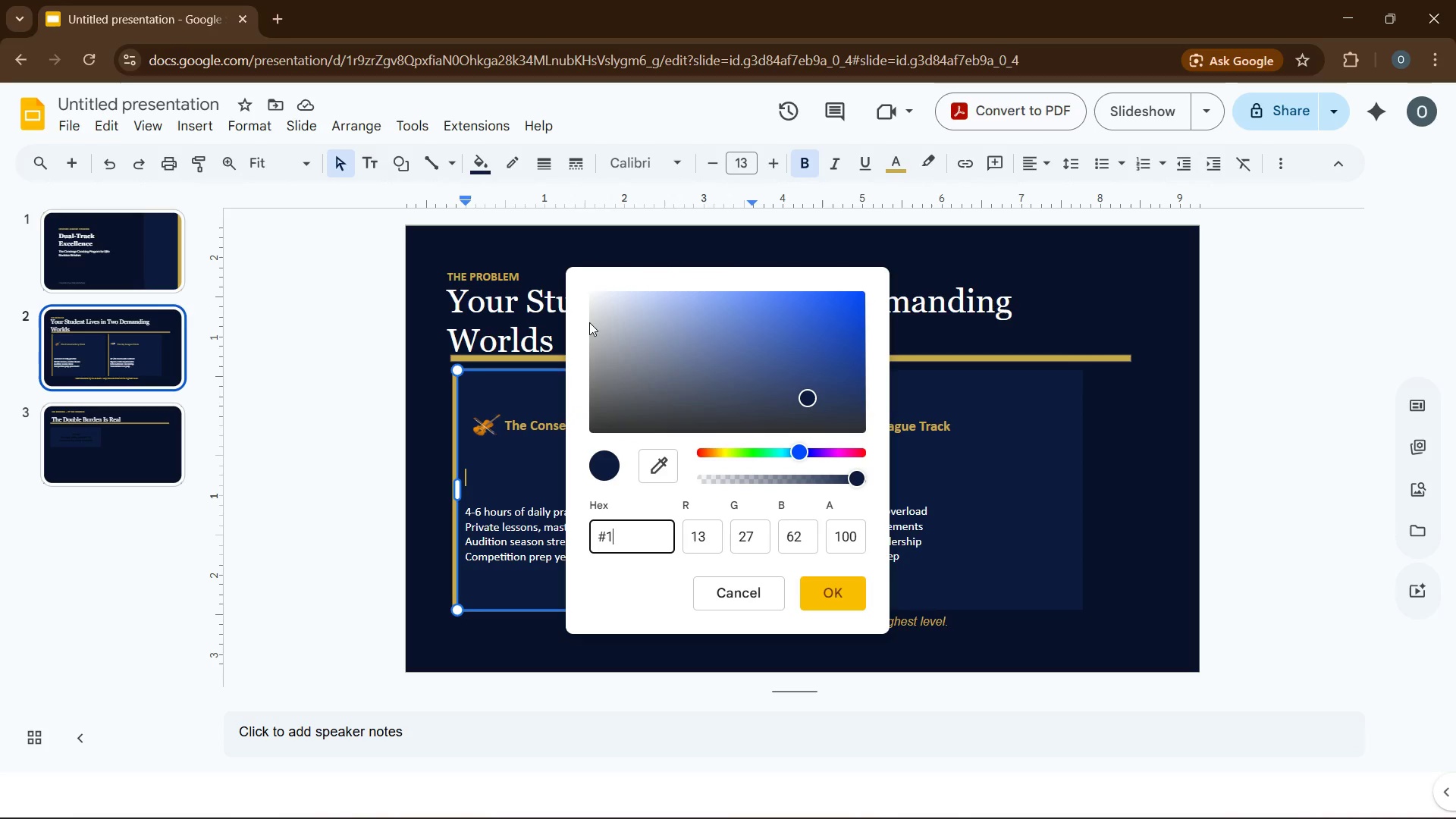 
key(Numpad7)
 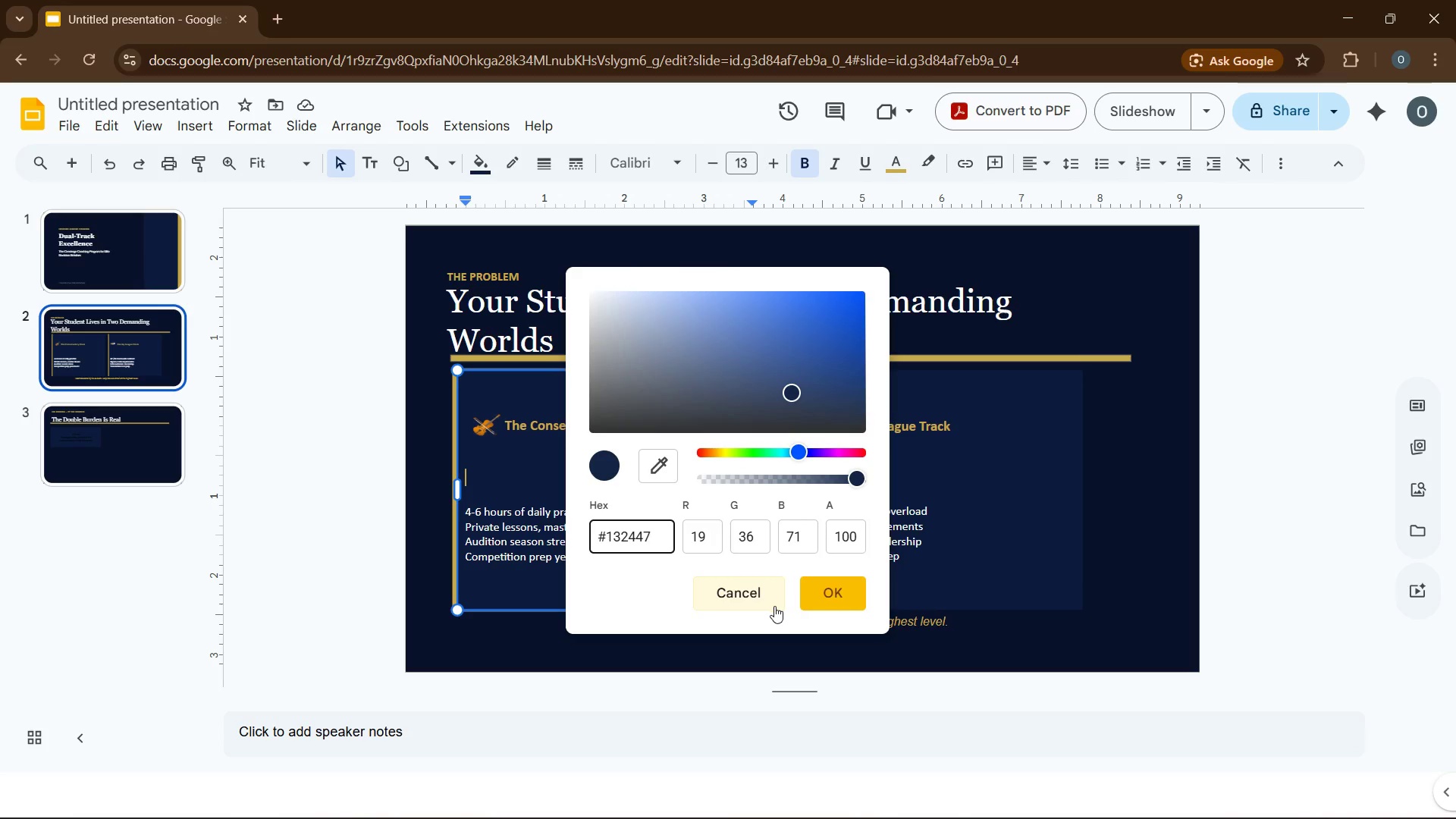 
left_click([834, 589])
 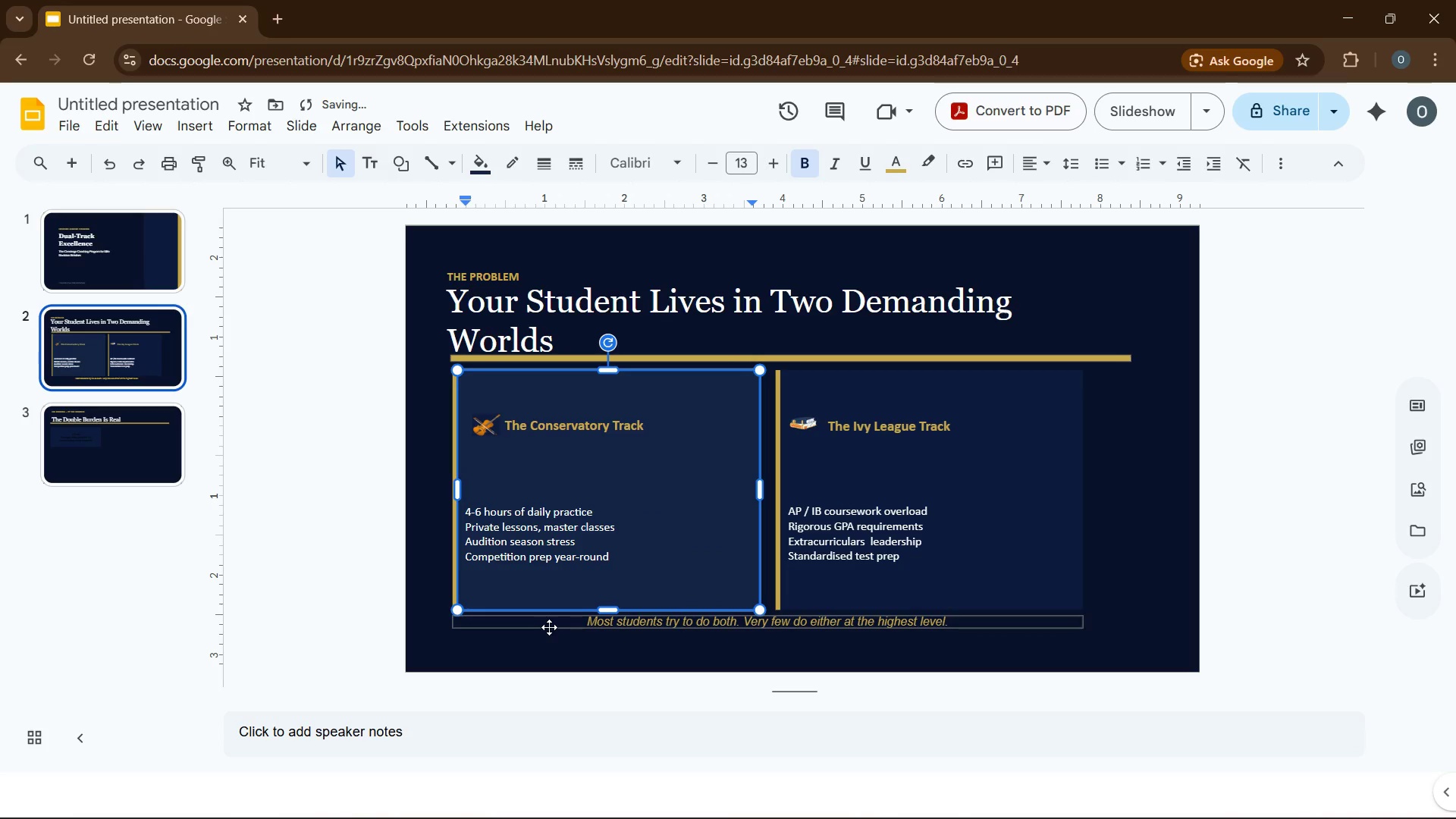 
left_click([557, 640])
 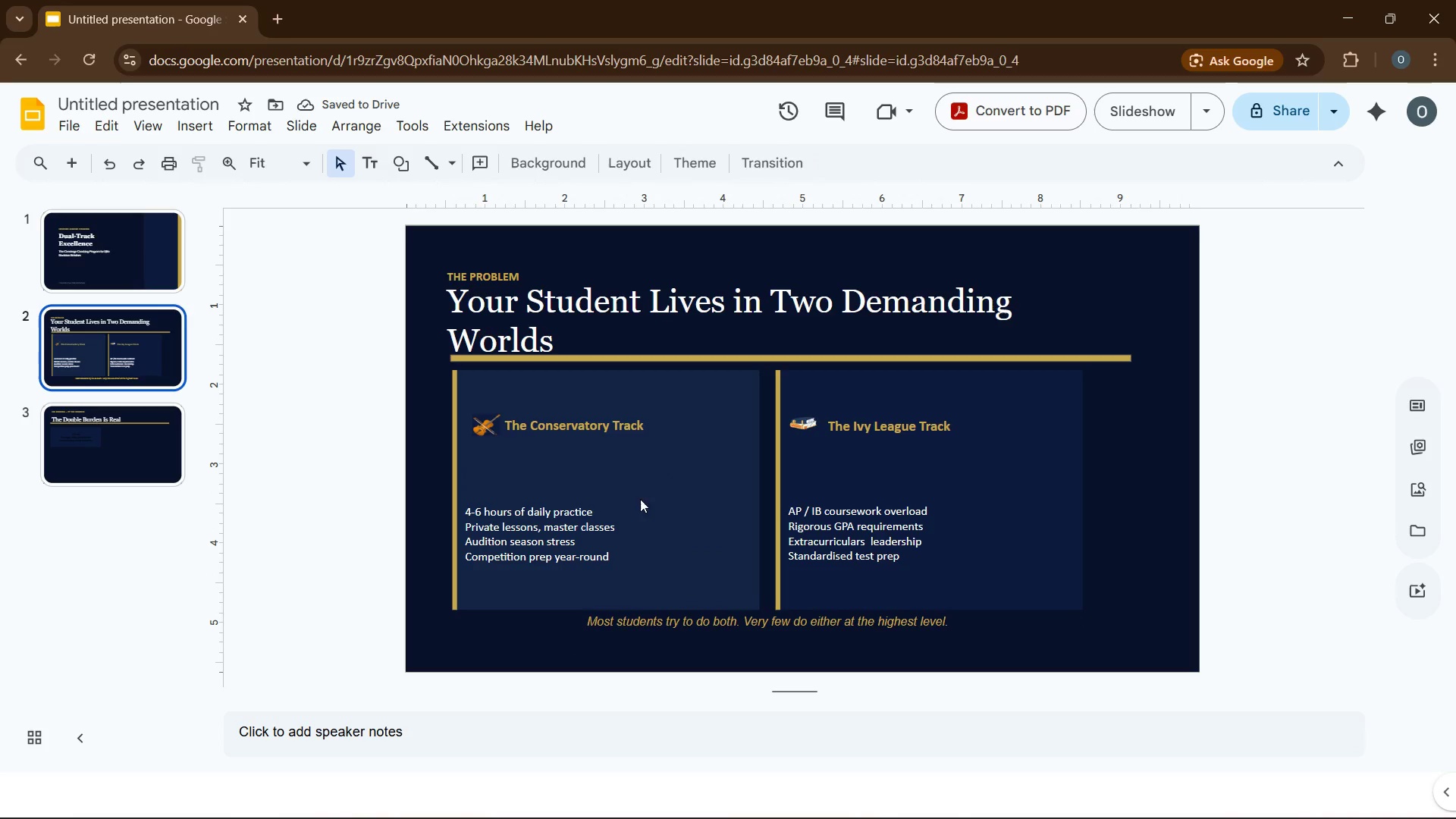 
left_click([655, 463])
 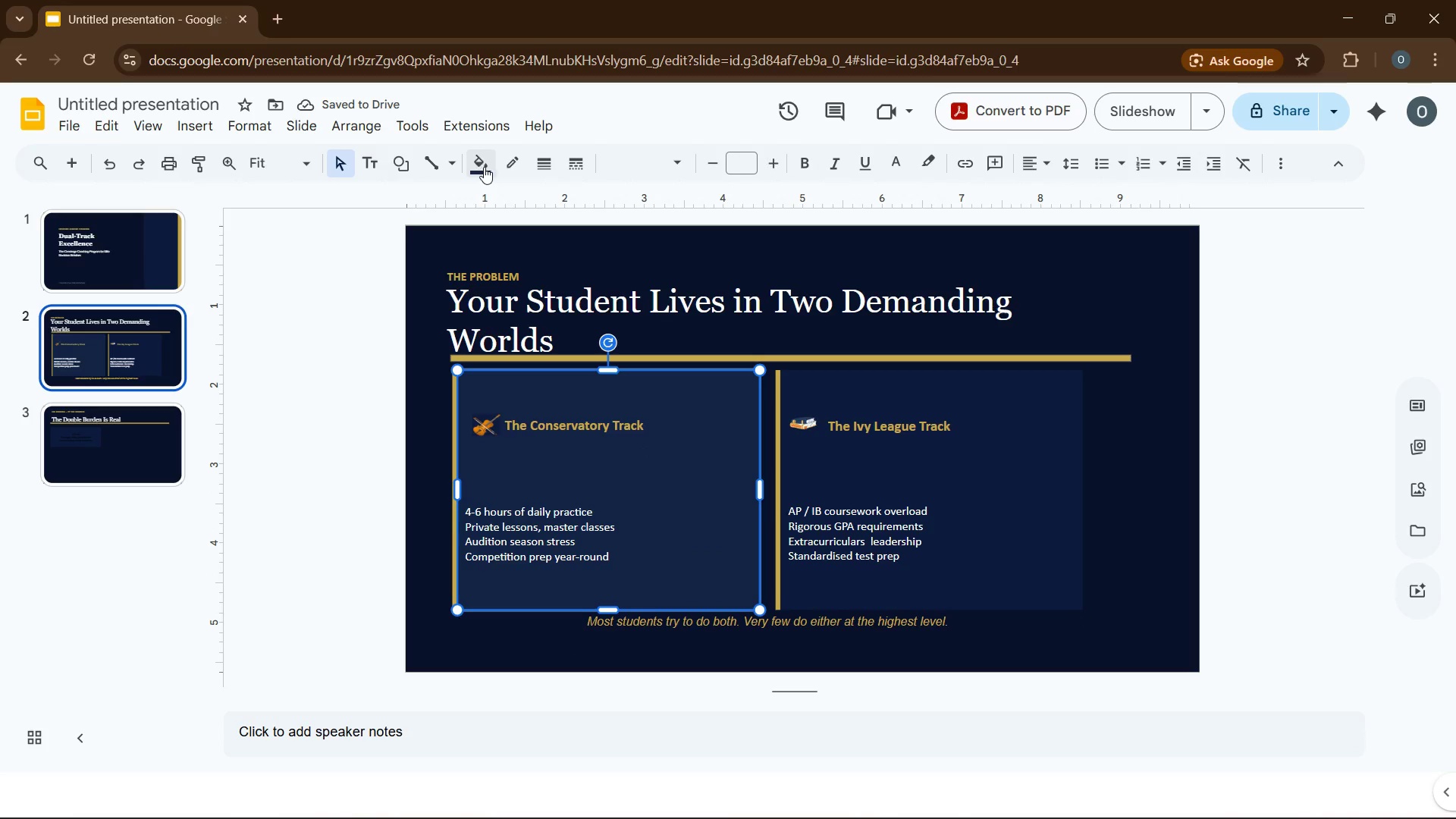 
left_click([501, 172])
 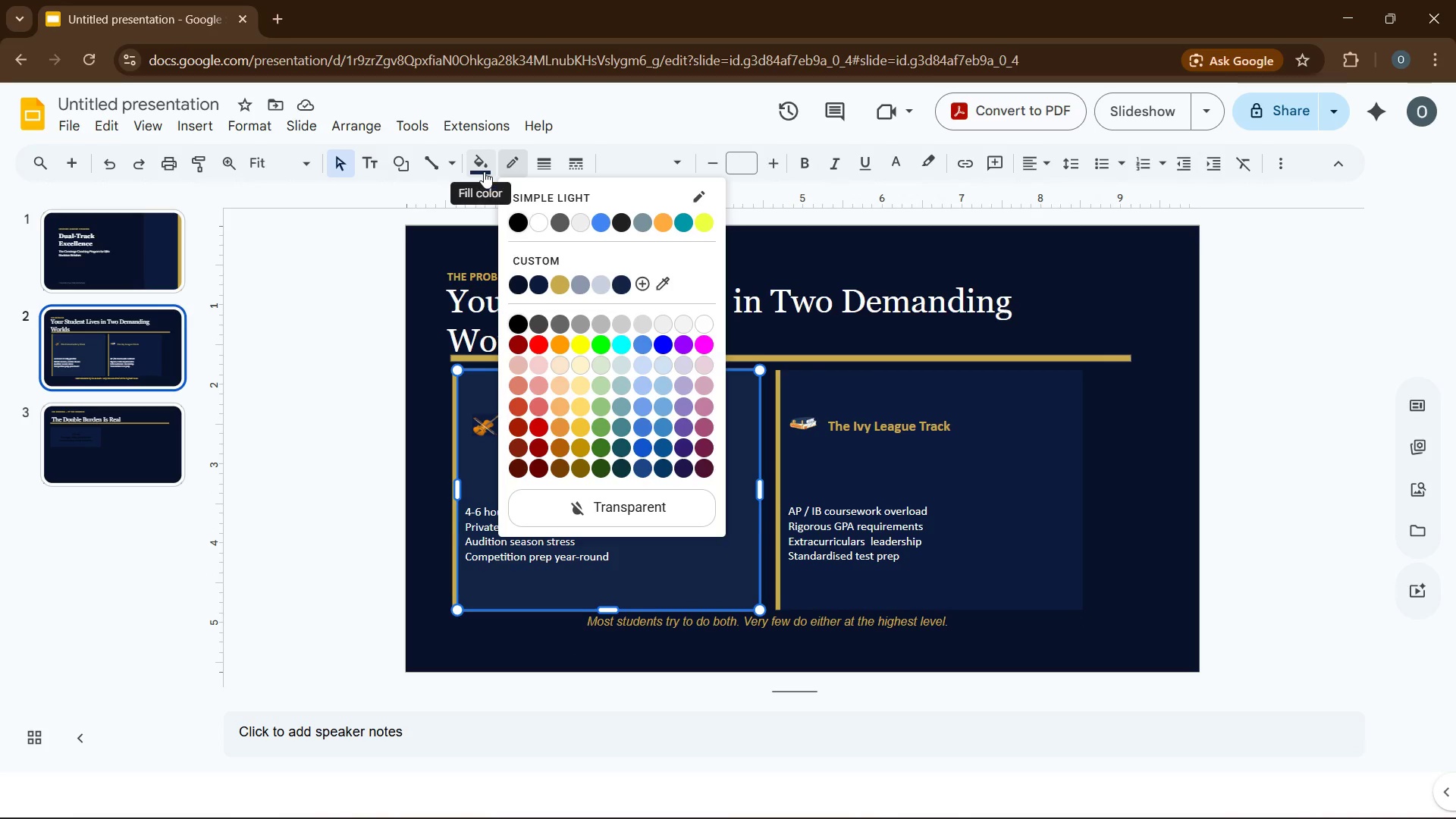 
left_click([484, 171])
 